 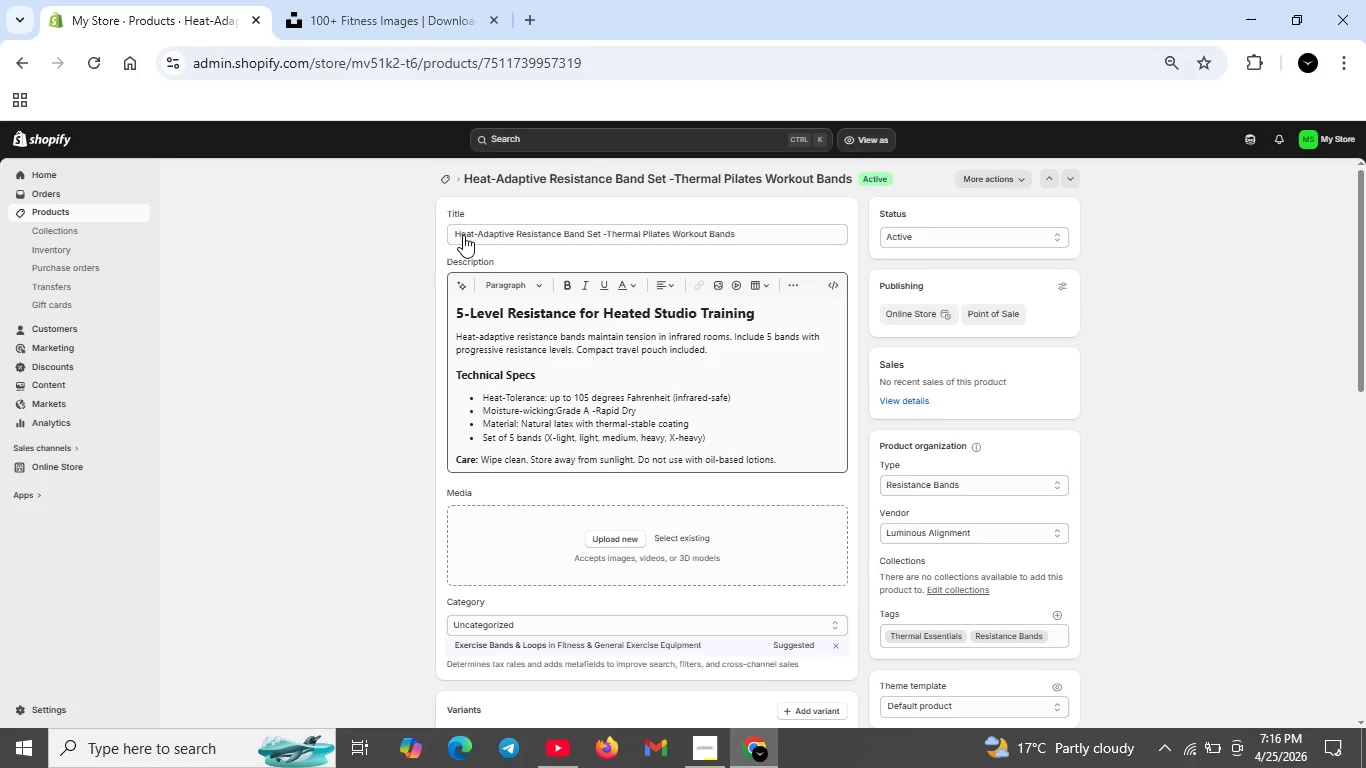 
left_click([373, 23])
 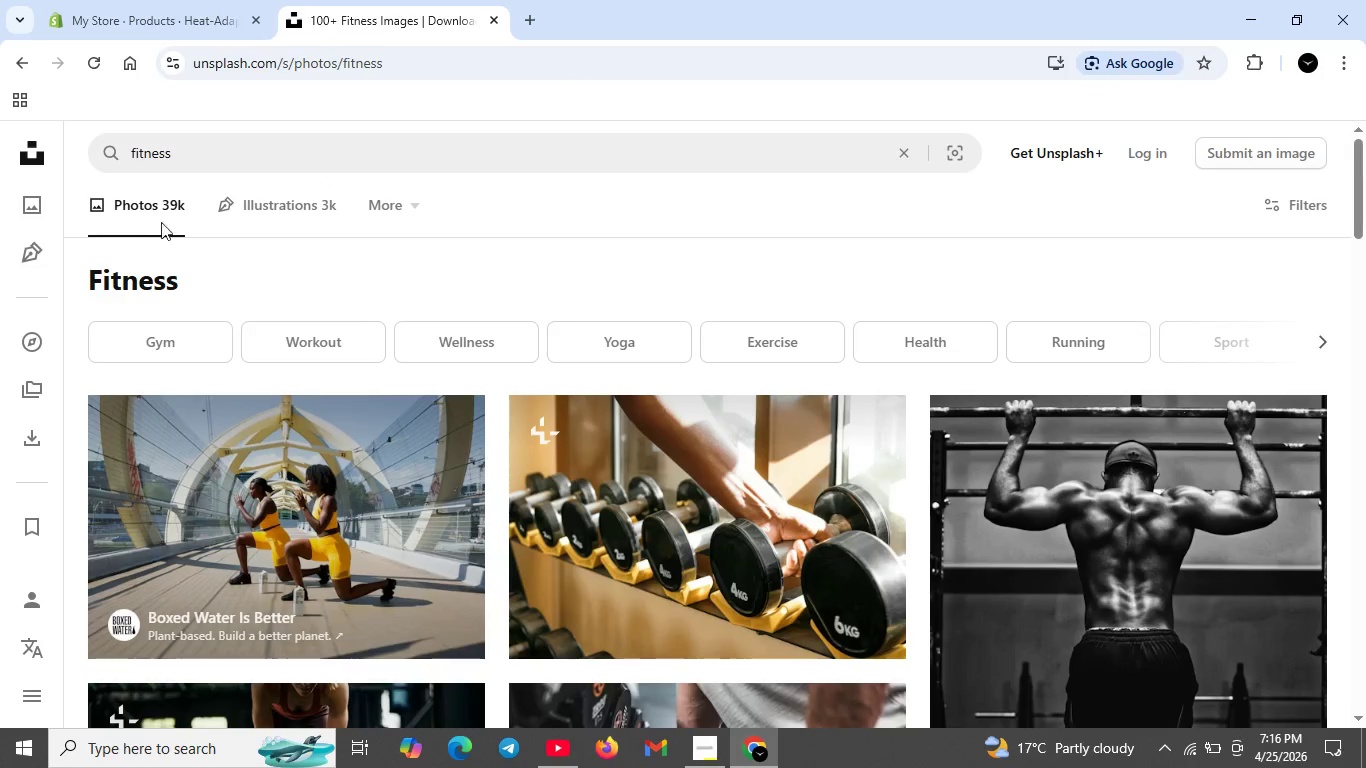 
scroll: coordinate [127, 197], scroll_direction: up, amount: 2.0
 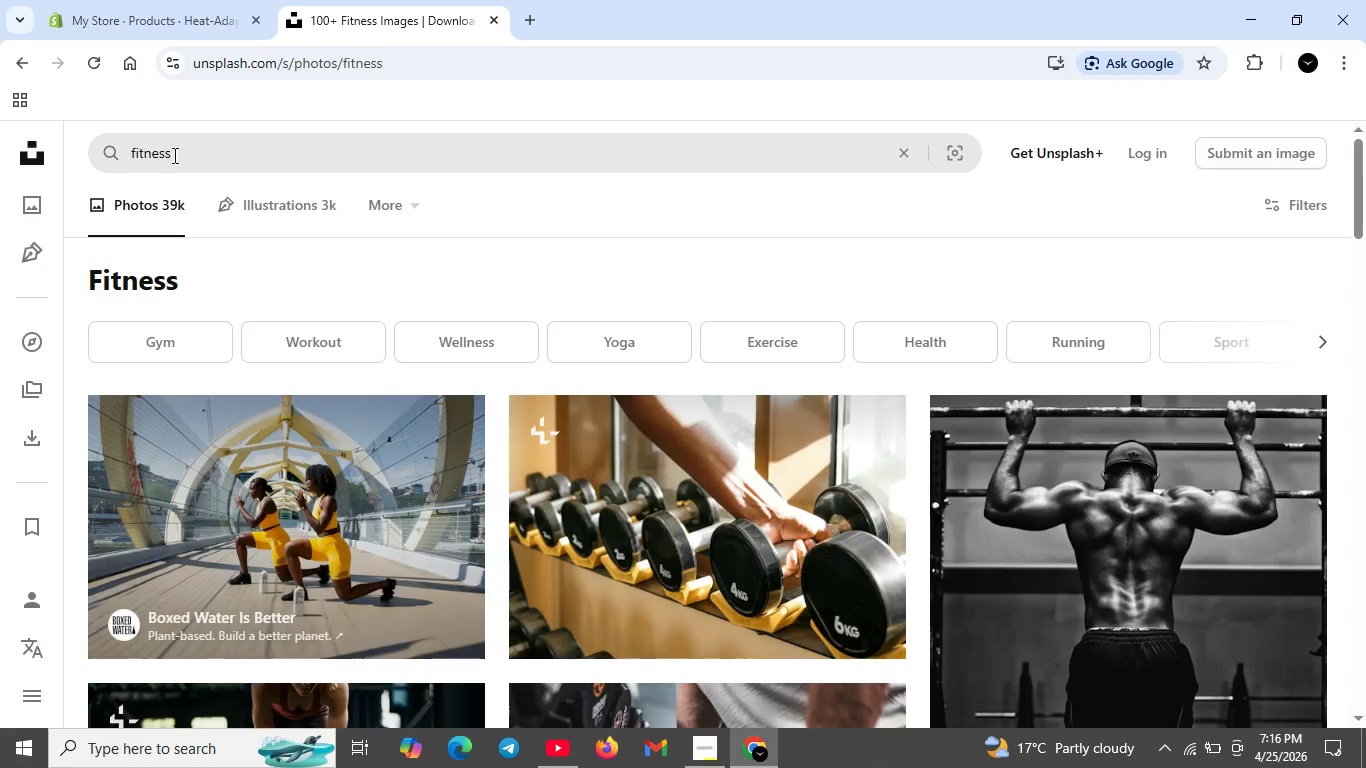 
left_click_drag(start_coordinate=[173, 155], to_coordinate=[131, 157])
 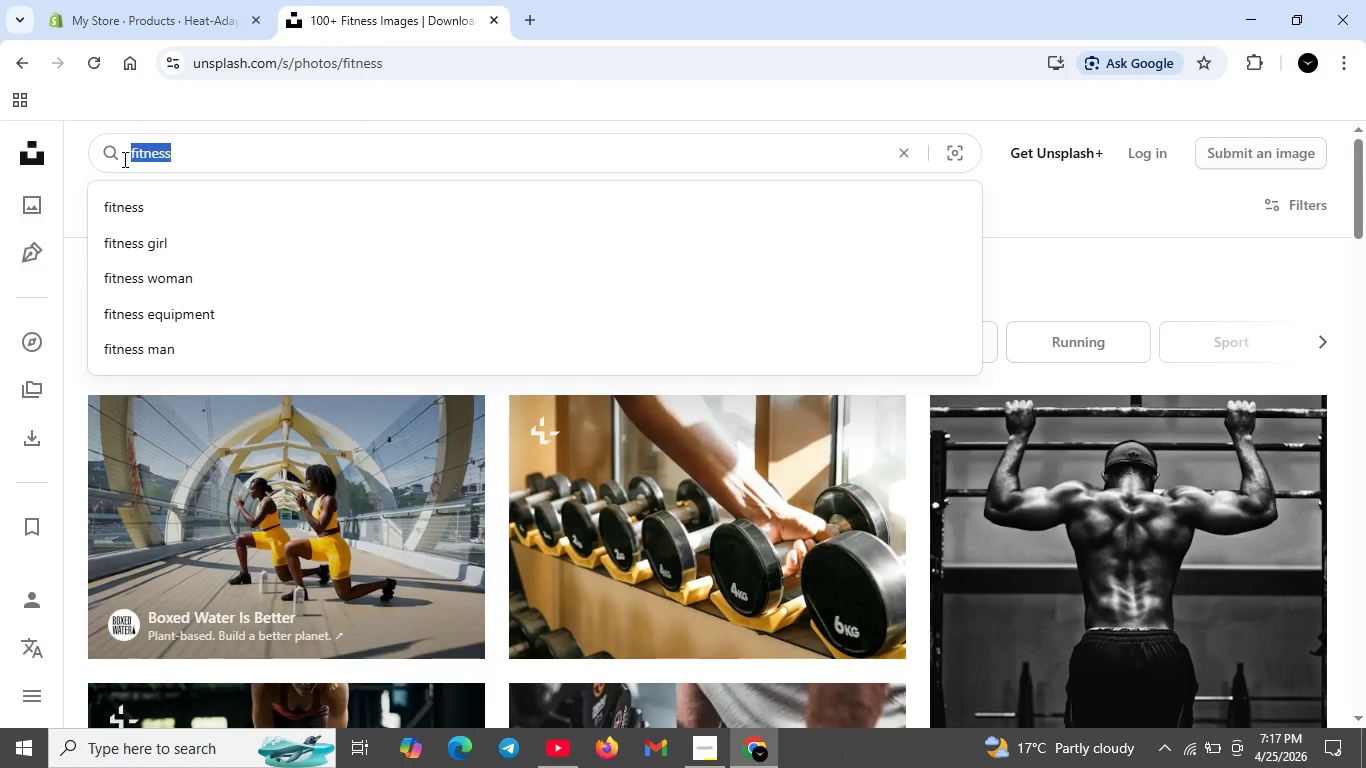 
key(Backspace)
type(RE)
key(Backspace)
type(esistanv)
key(Backspace)
key(Backspace)
type(ce )
key(Backspace)
key(Backspace)
key(Backspace)
key(Backspace)
key(Backspace)
type(stance band)
 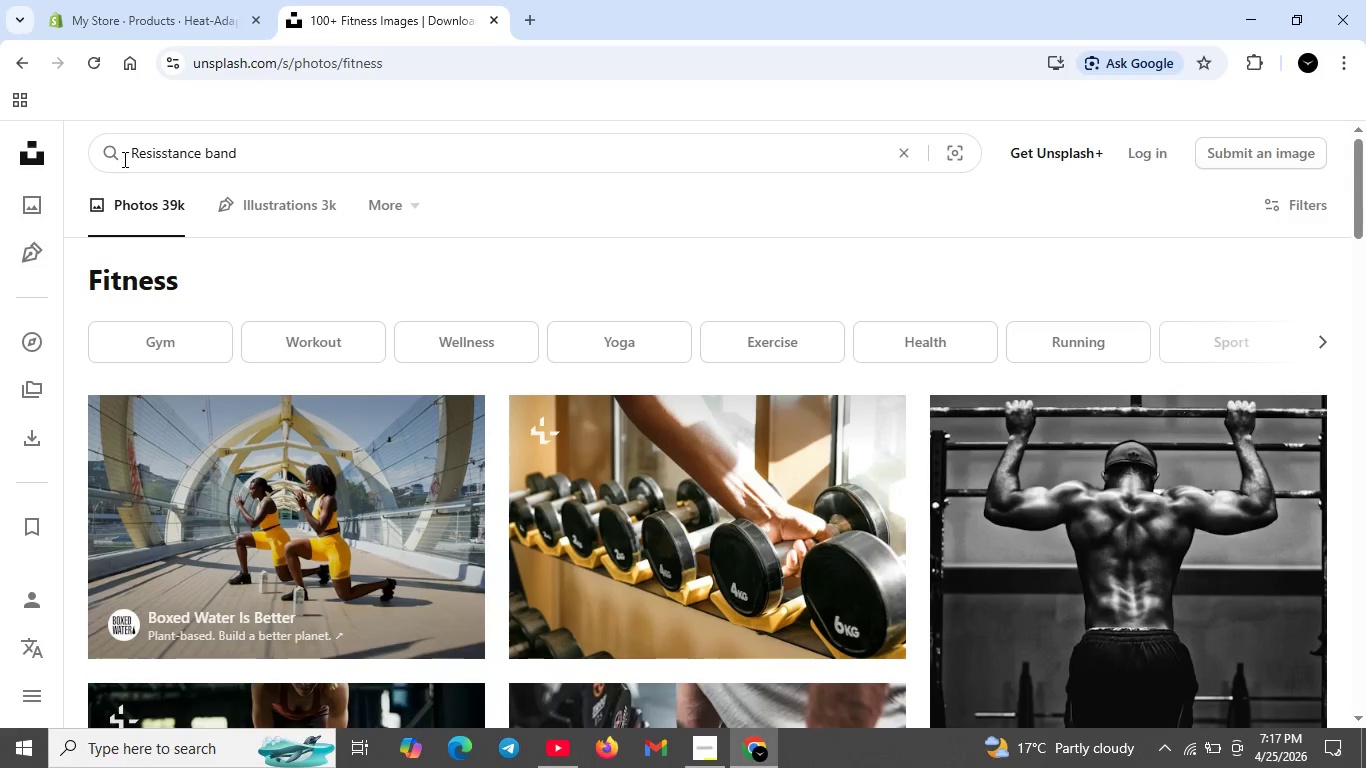 
key(Enter)
 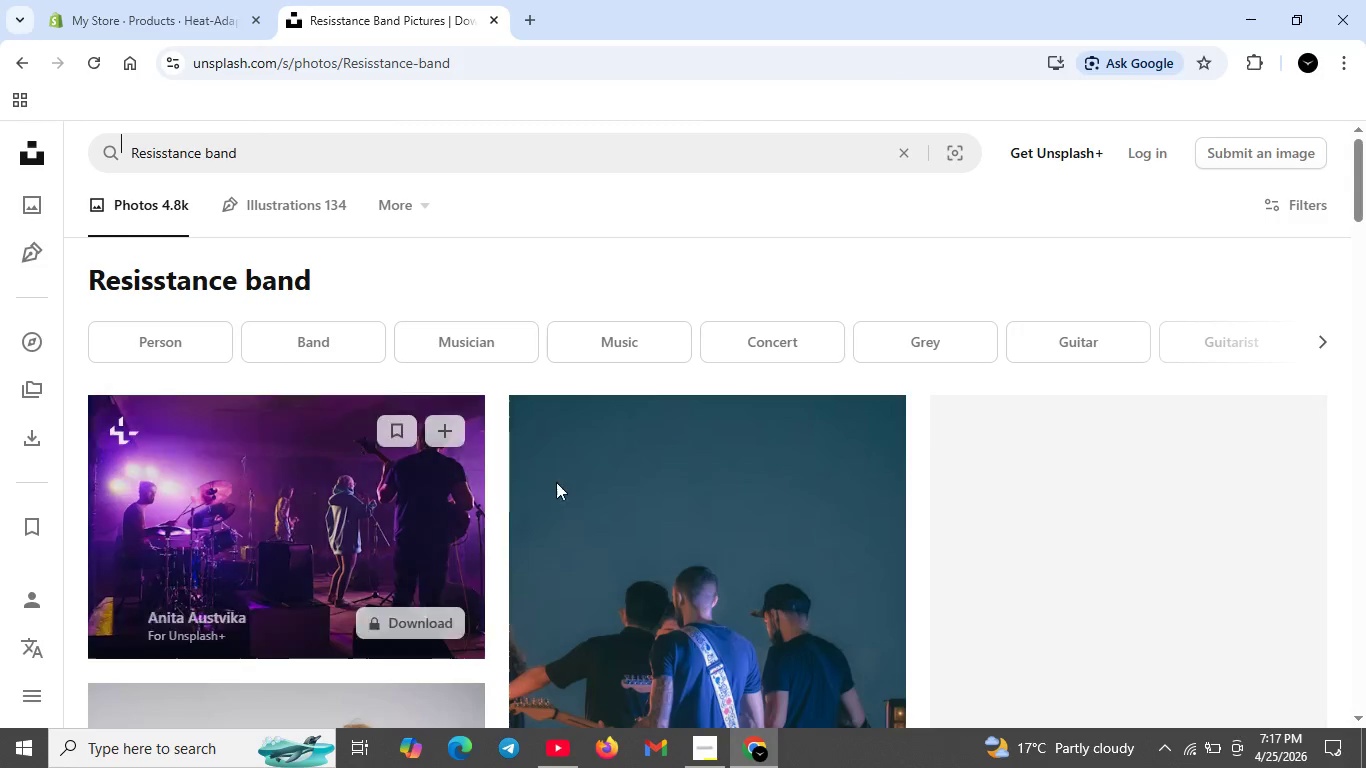 
scroll: coordinate [567, 482], scroll_direction: down, amount: 2.0
 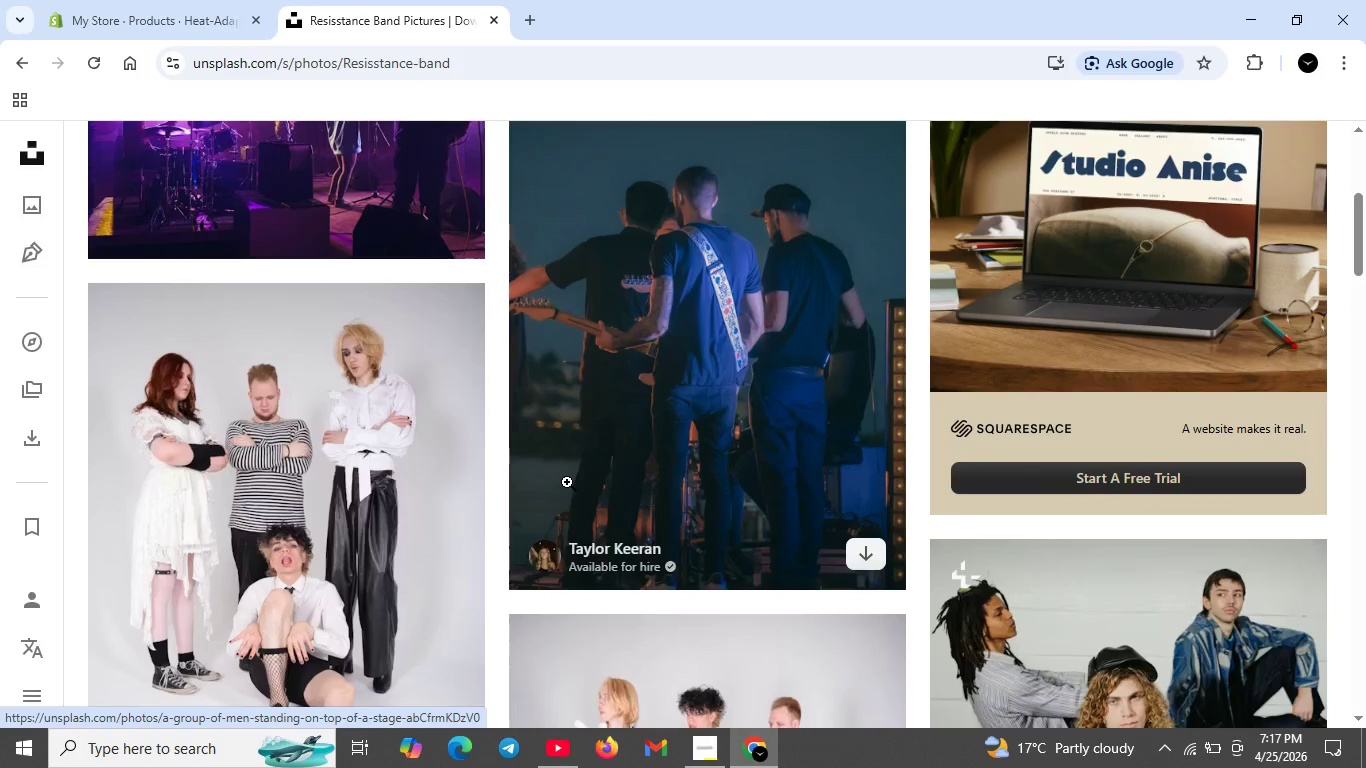 
scroll: coordinate [567, 481], scroll_direction: up, amount: 6.0
 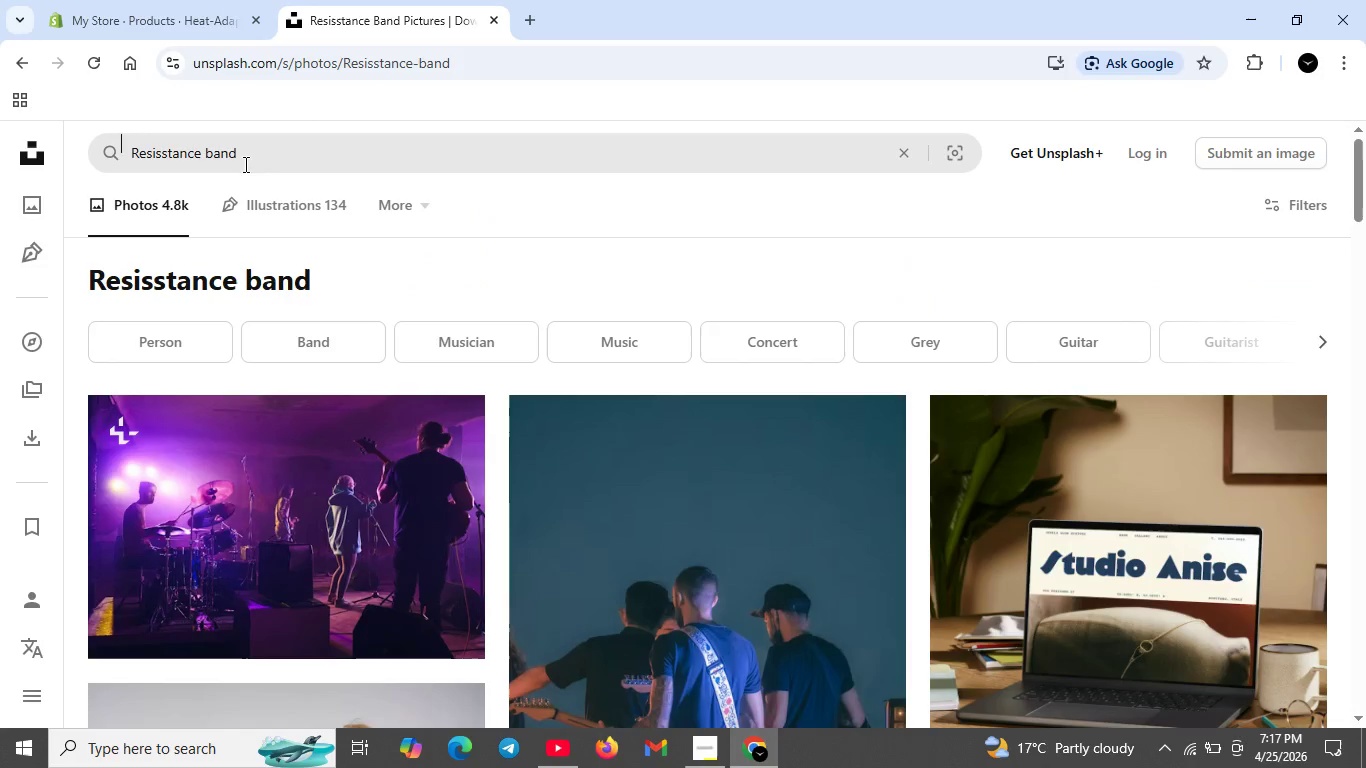 
left_click_drag(start_coordinate=[264, 162], to_coordinate=[110, 148])
 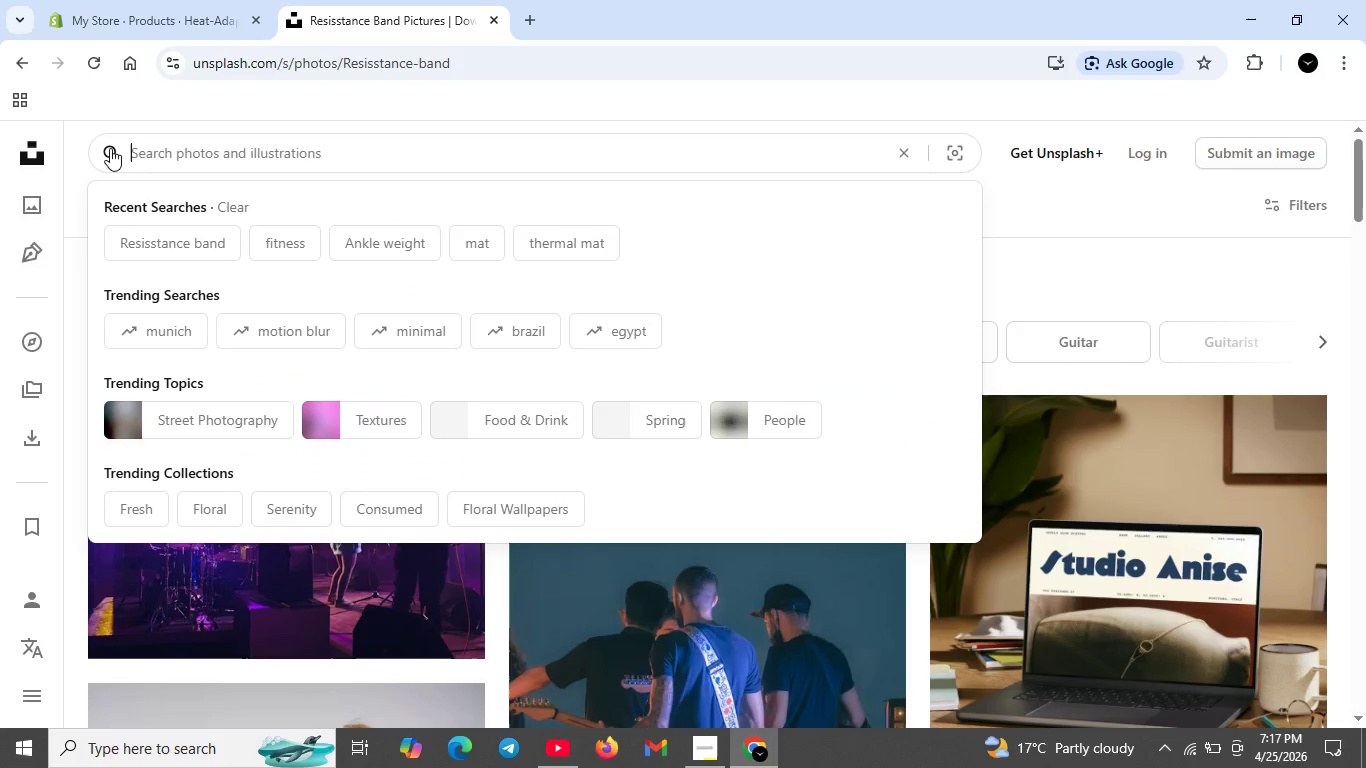 
key(Backspace)
 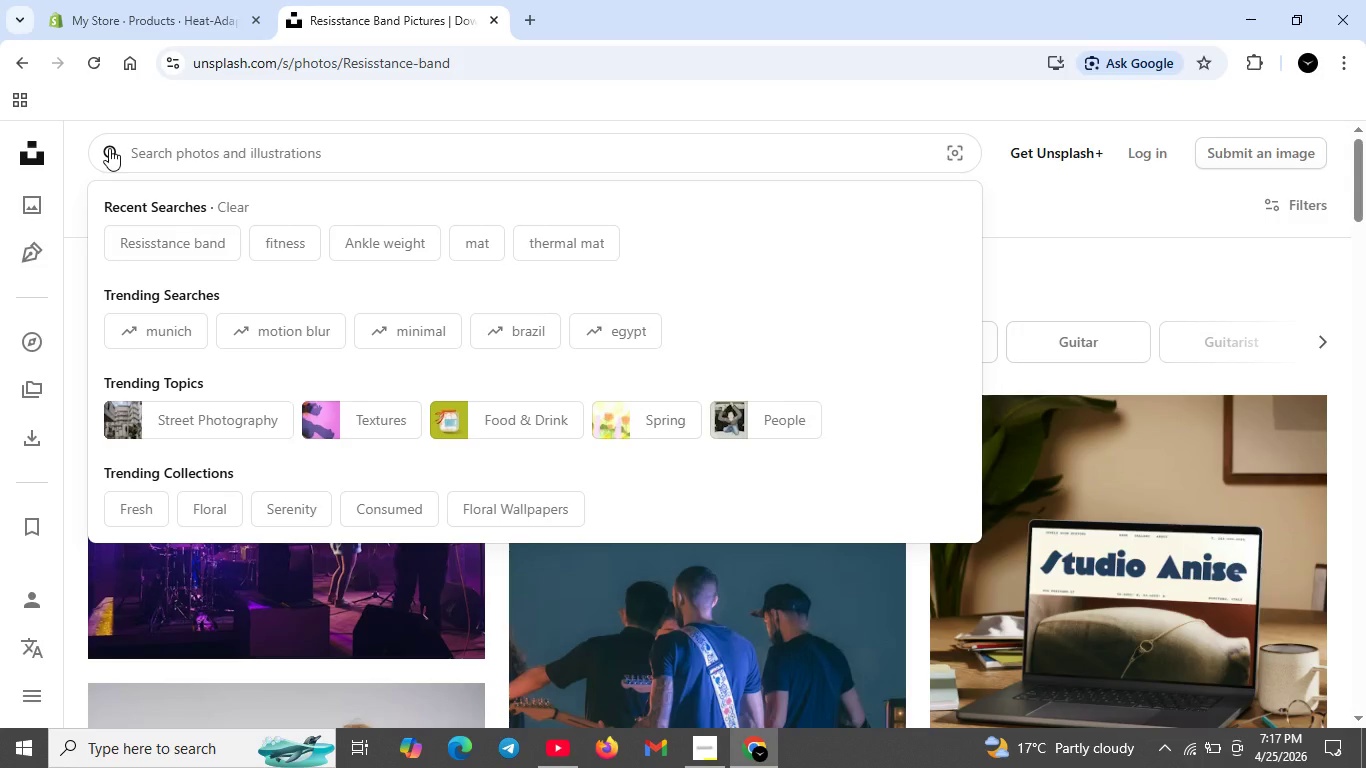 
wait(29.97)
 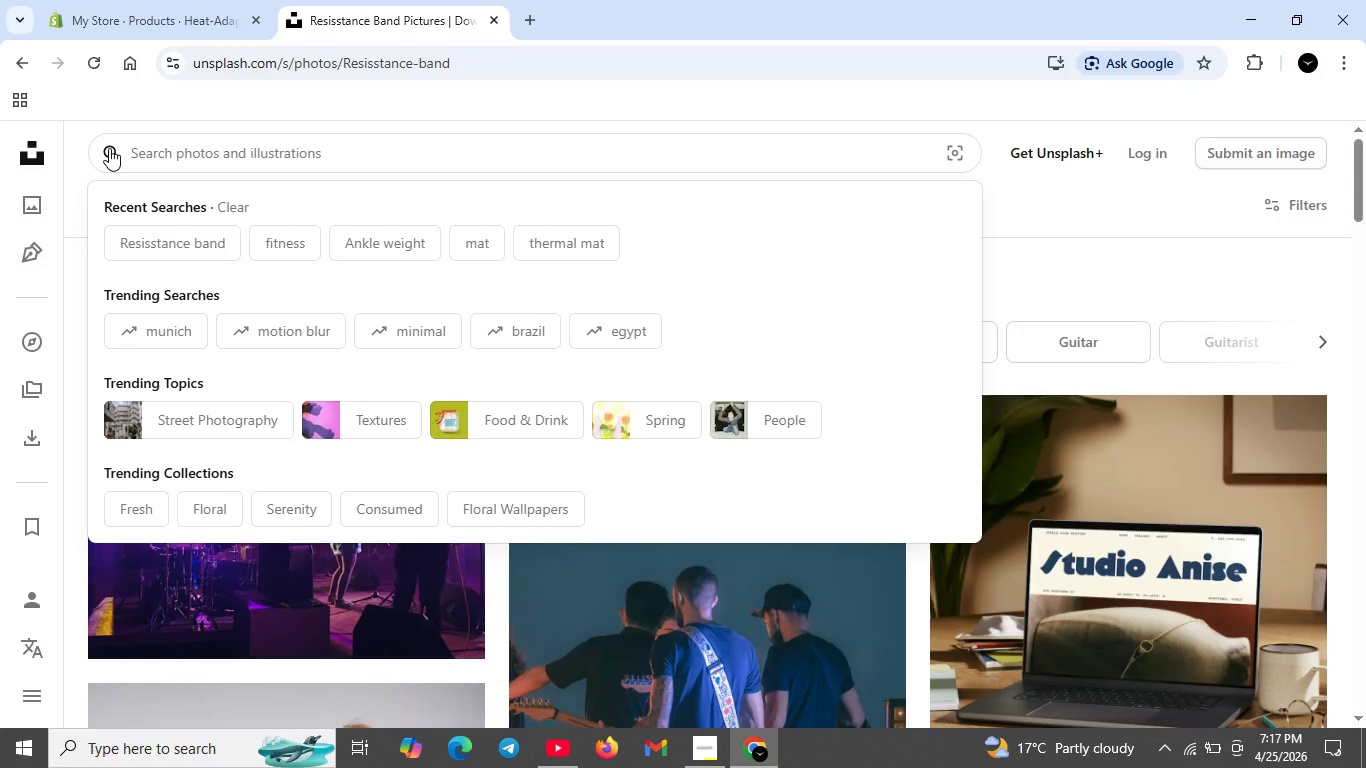 
type(e)
key(Backspace)
type(resistance band texture)
 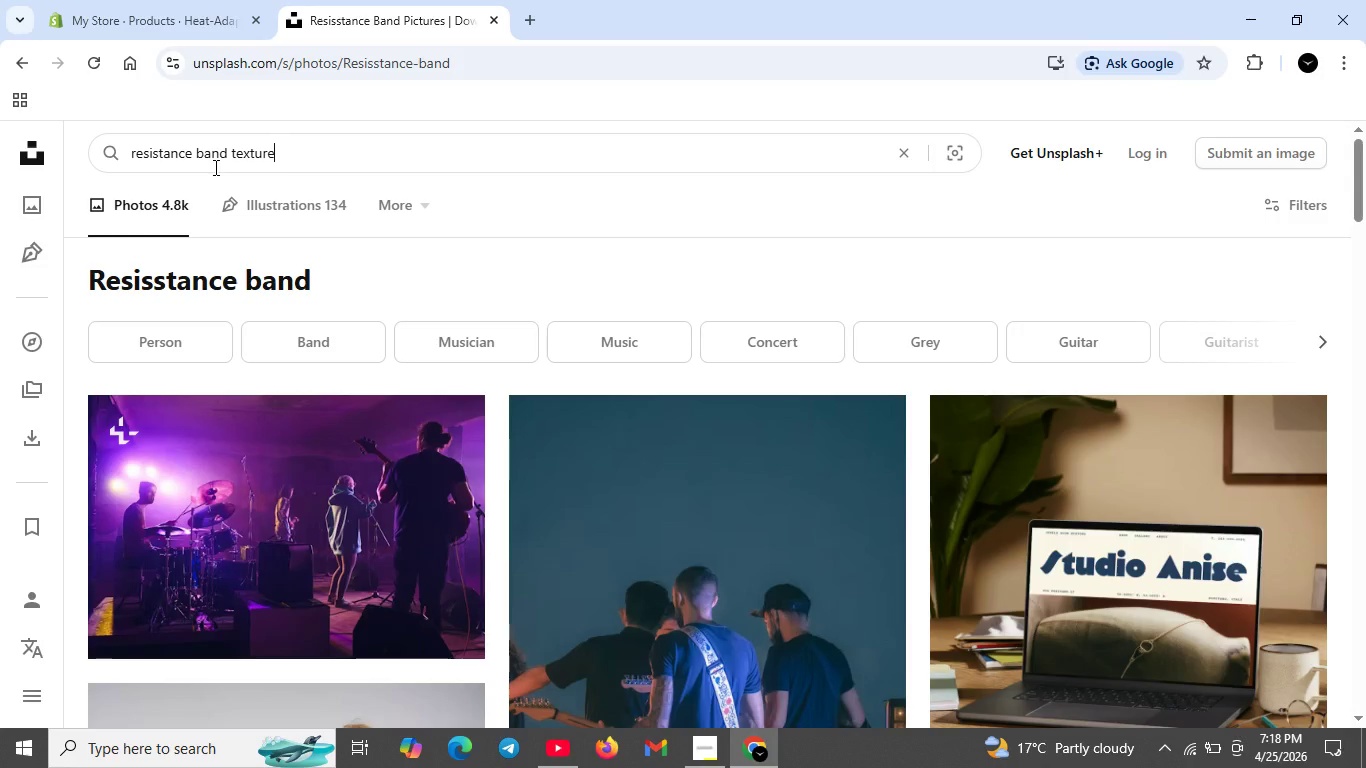 
key(Enter)
 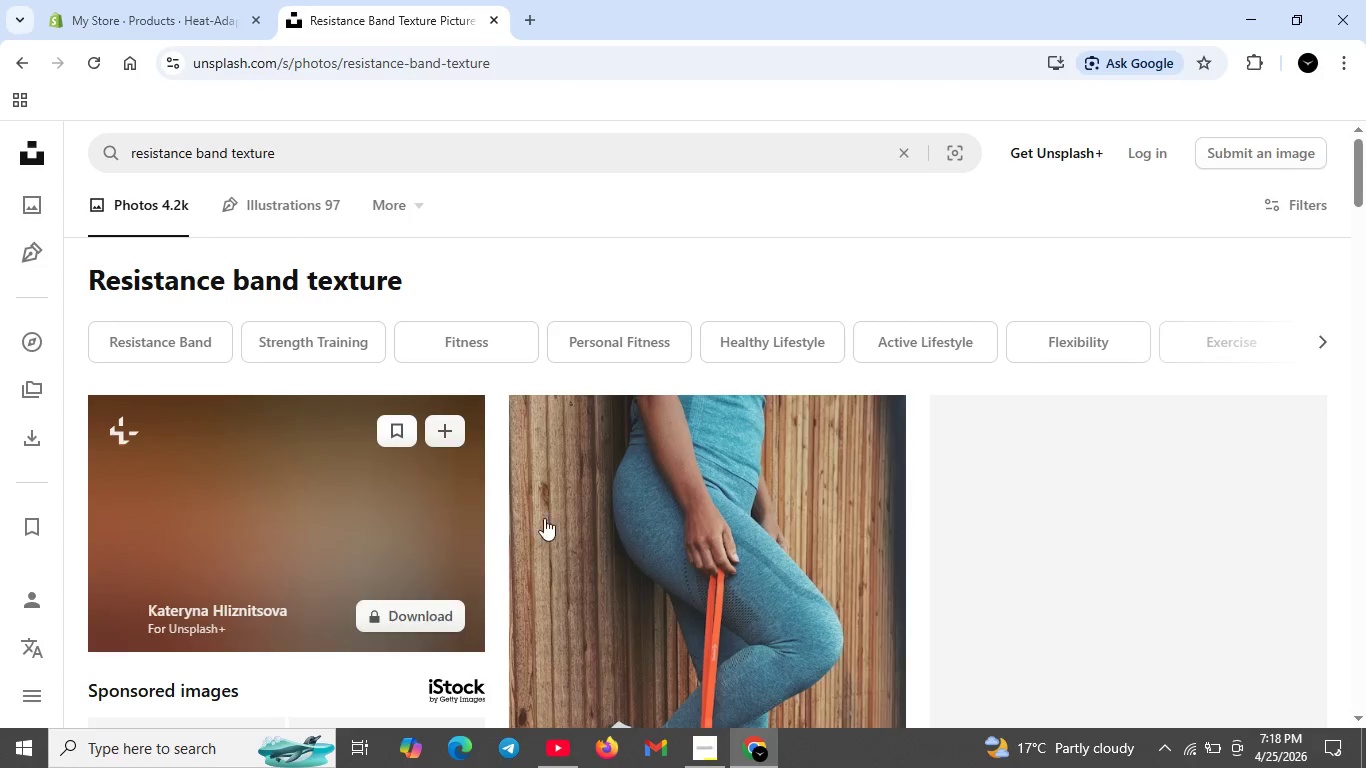 
scroll: coordinate [719, 535], scroll_direction: down, amount: 15.0
 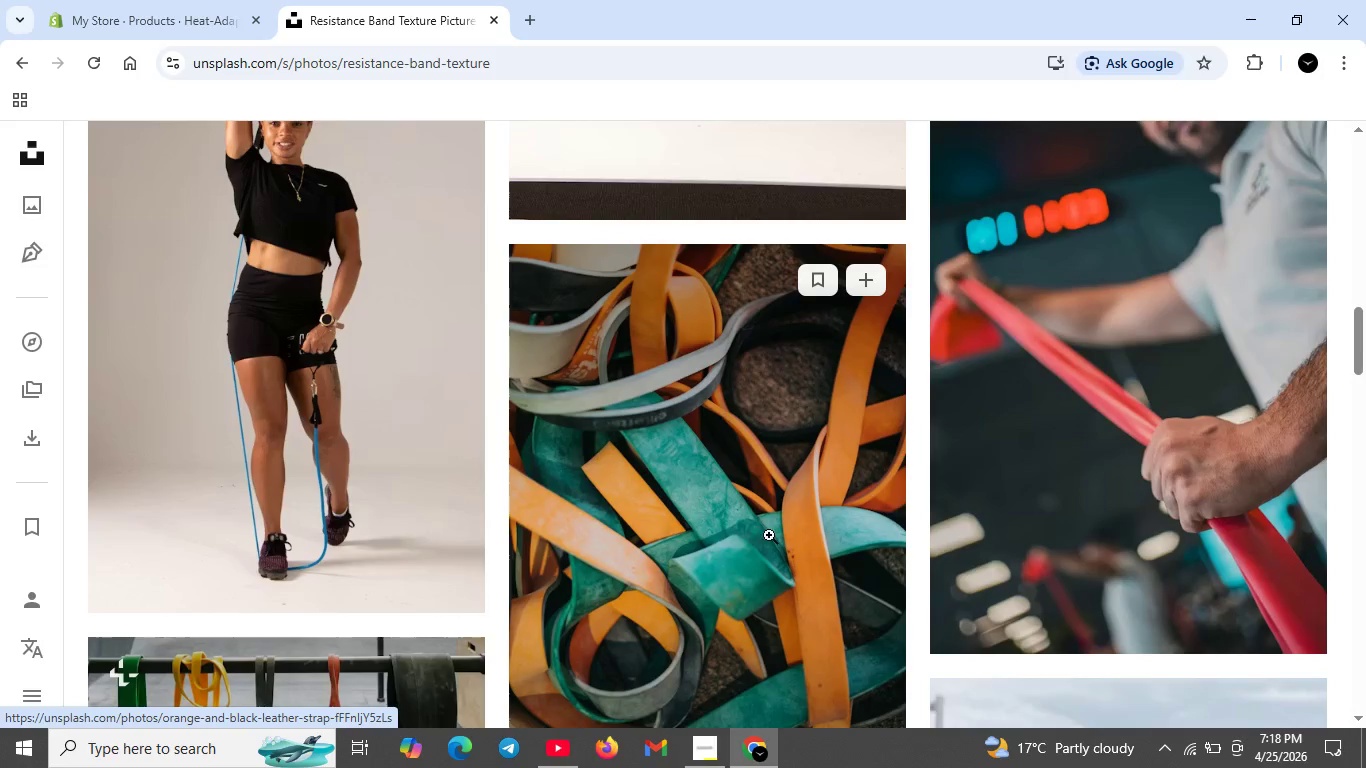 
scroll: coordinate [729, 463], scroll_direction: down, amount: 8.0
 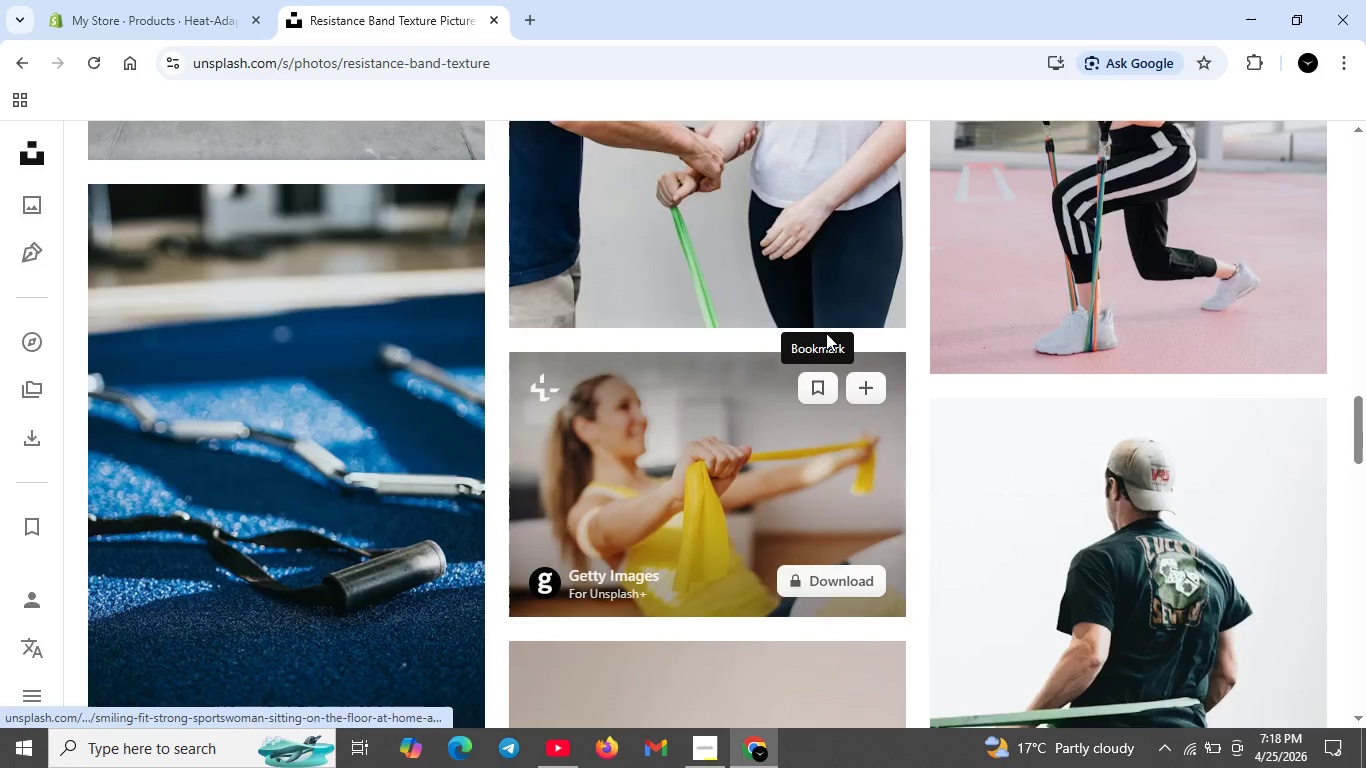 
scroll: coordinate [826, 333], scroll_direction: up, amount: 2.0
 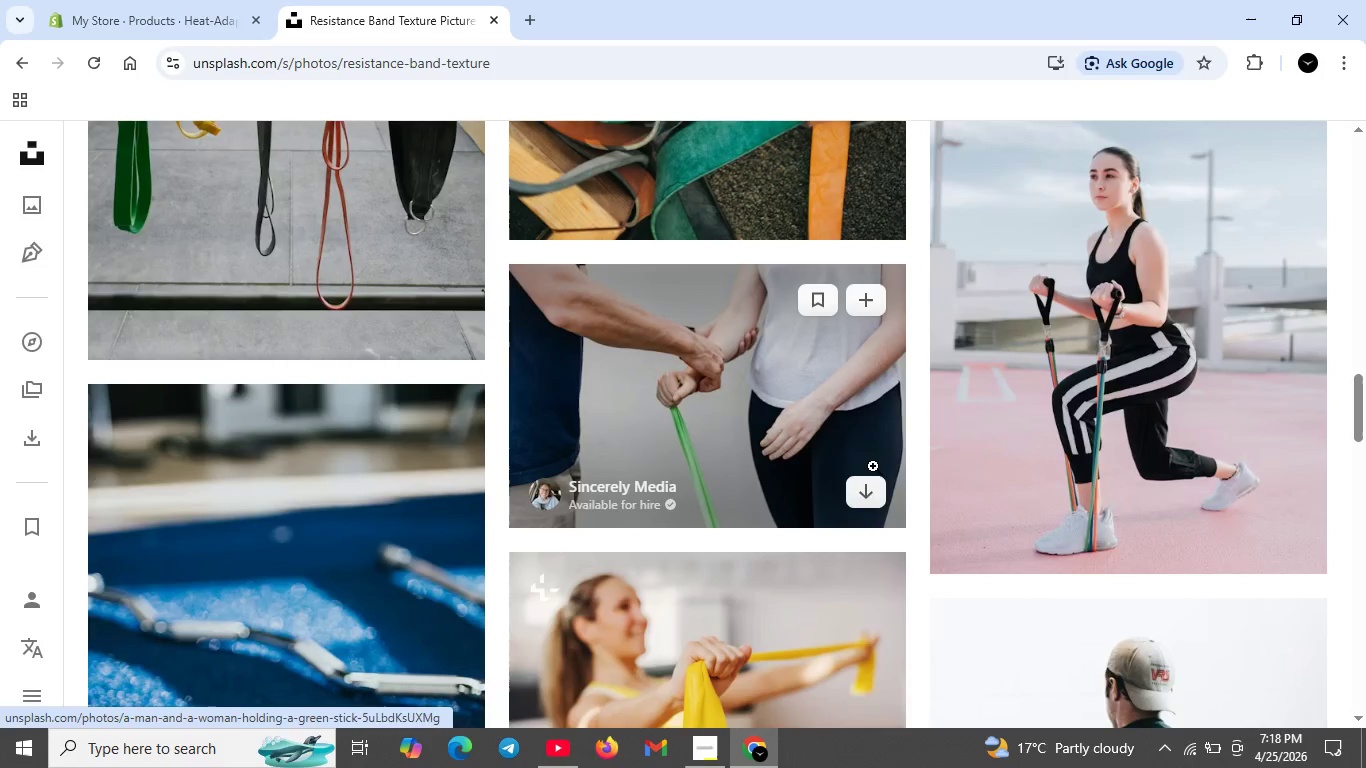 
mouse_move([845, 470])
 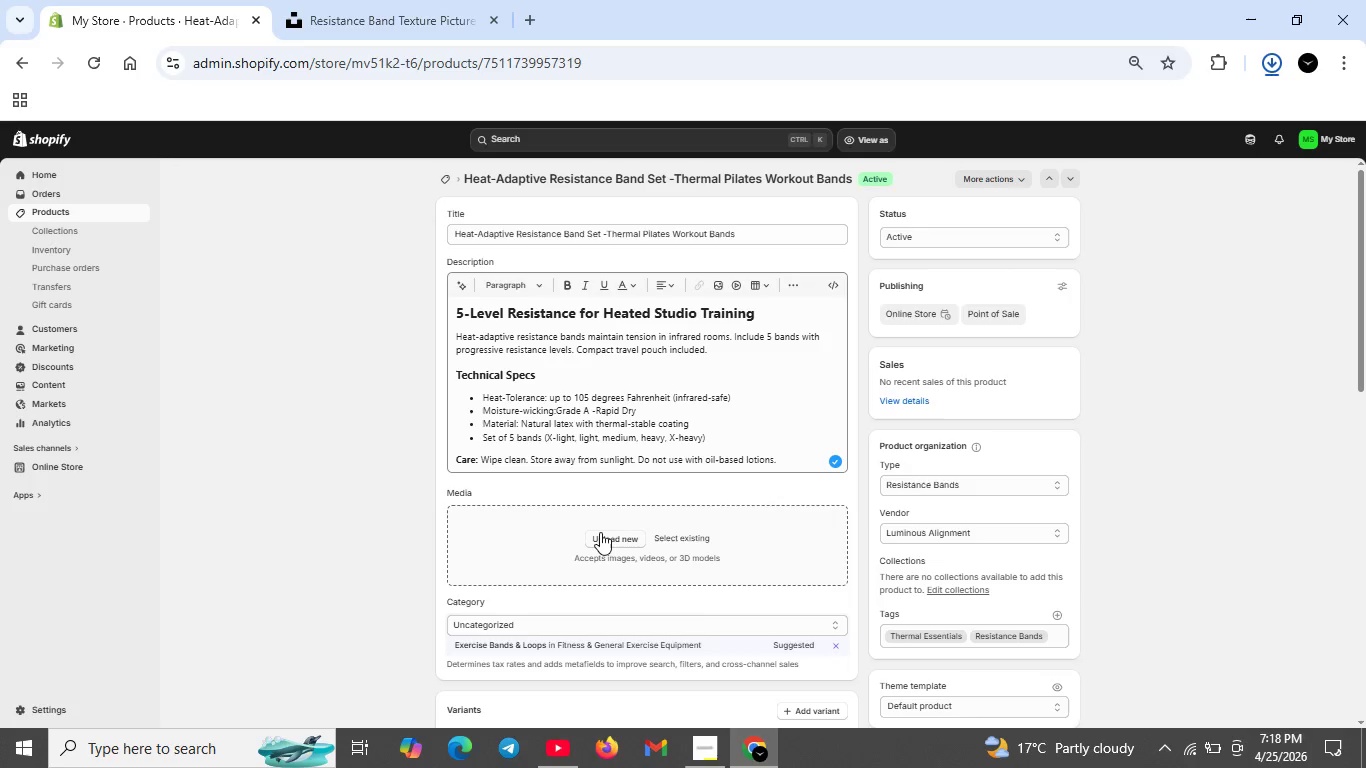 
left_click([604, 536])
 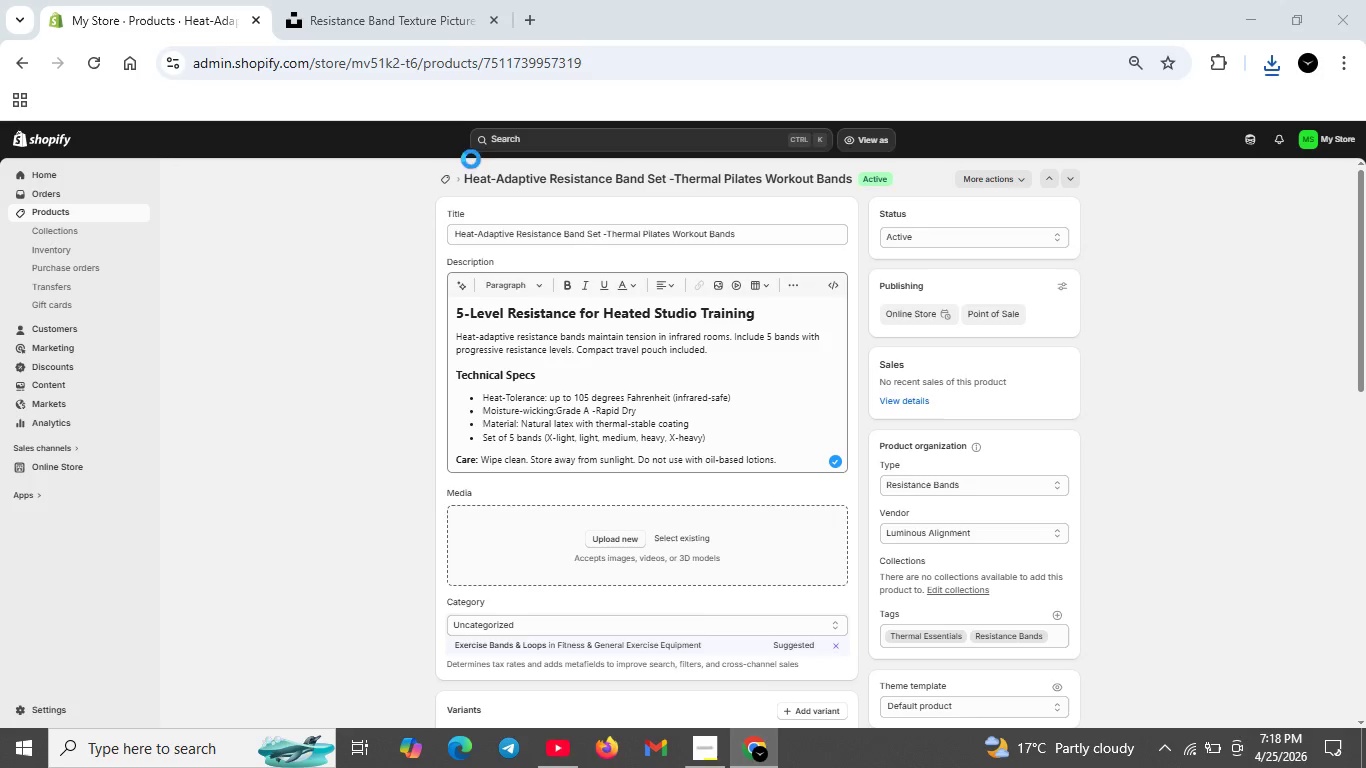 
left_click([428, 21])
 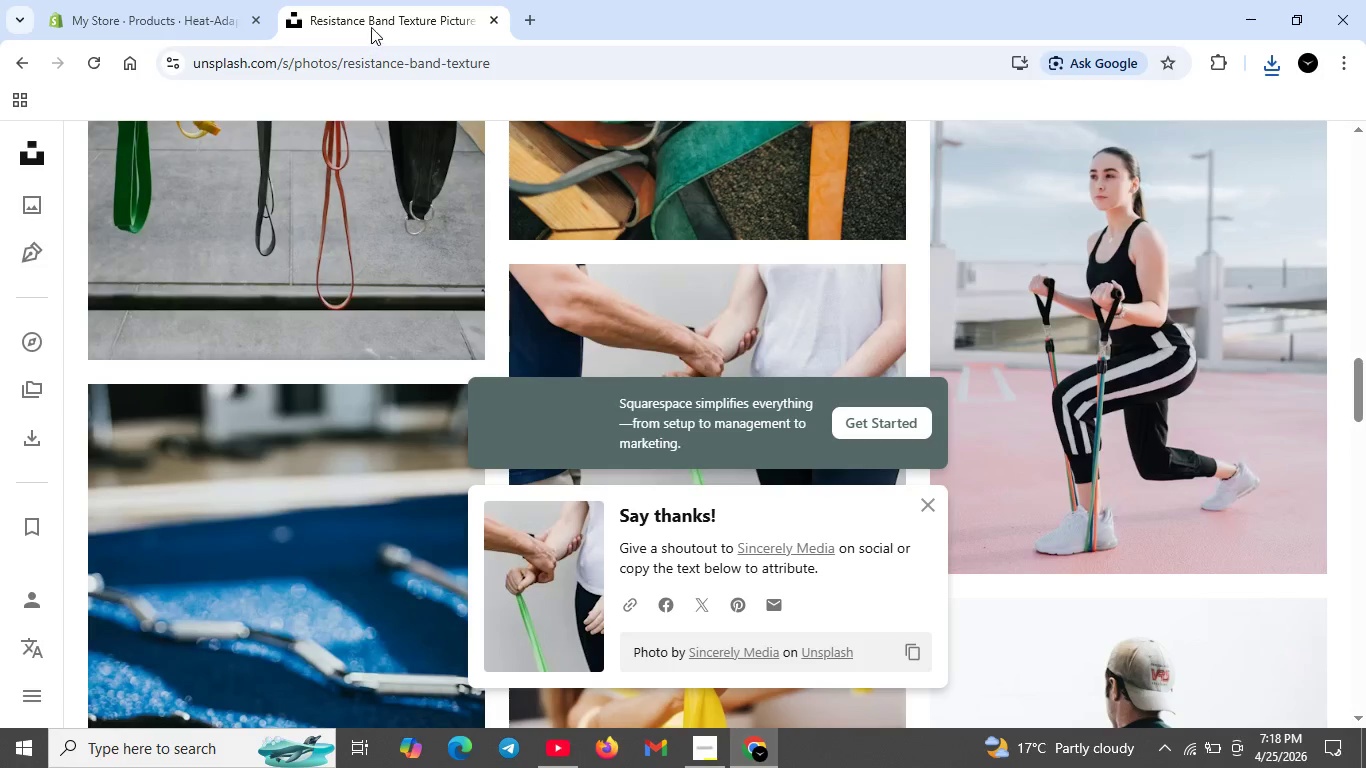 
scroll: coordinate [675, 473], scroll_direction: down, amount: 1.0
 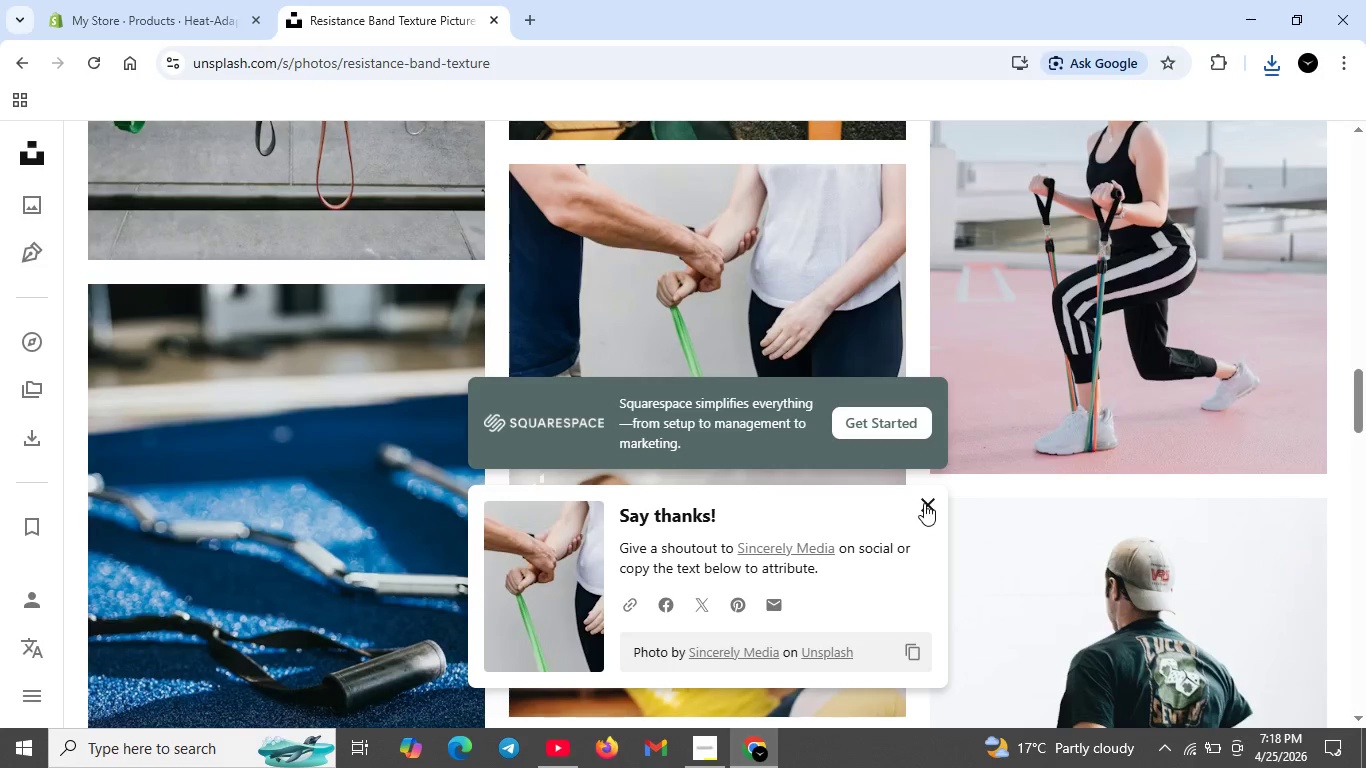 
left_click([924, 502])
 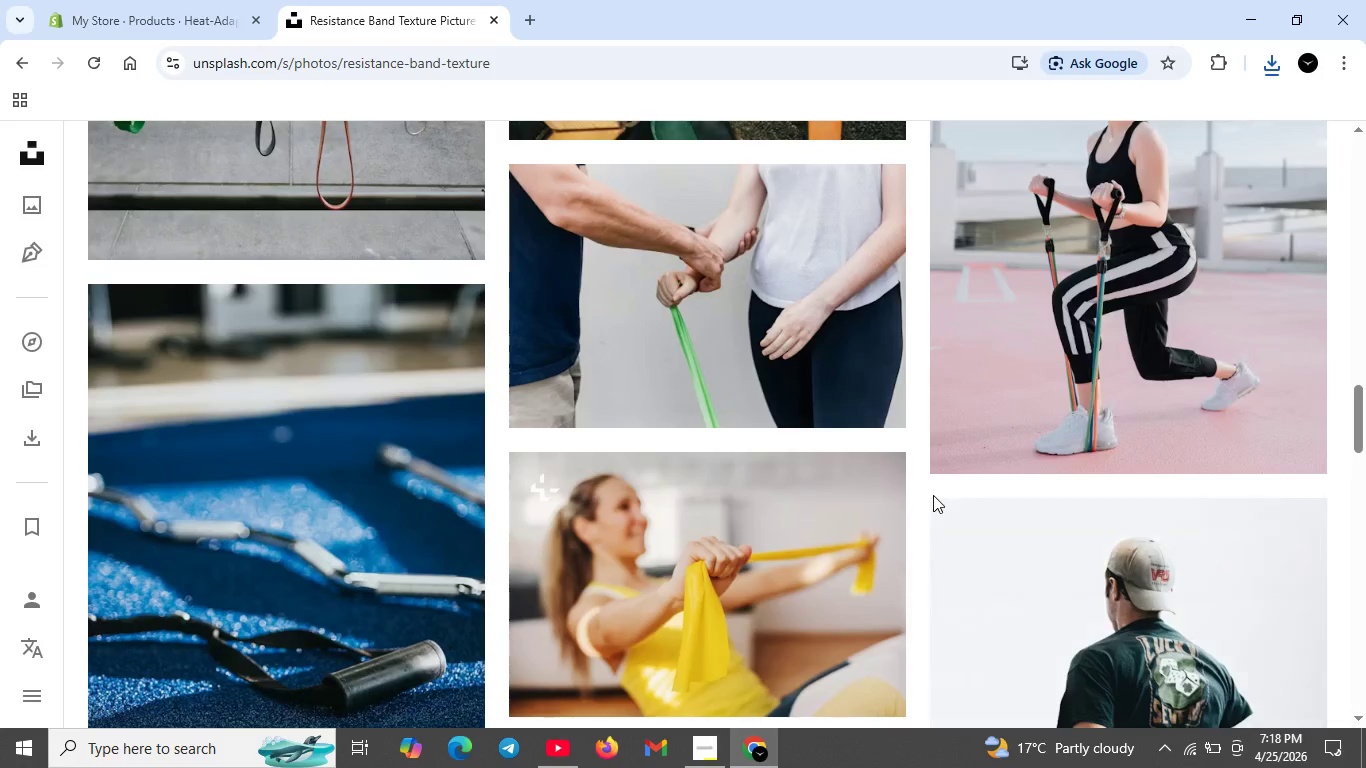 
scroll: coordinate [670, 473], scroll_direction: down, amount: 18.0
 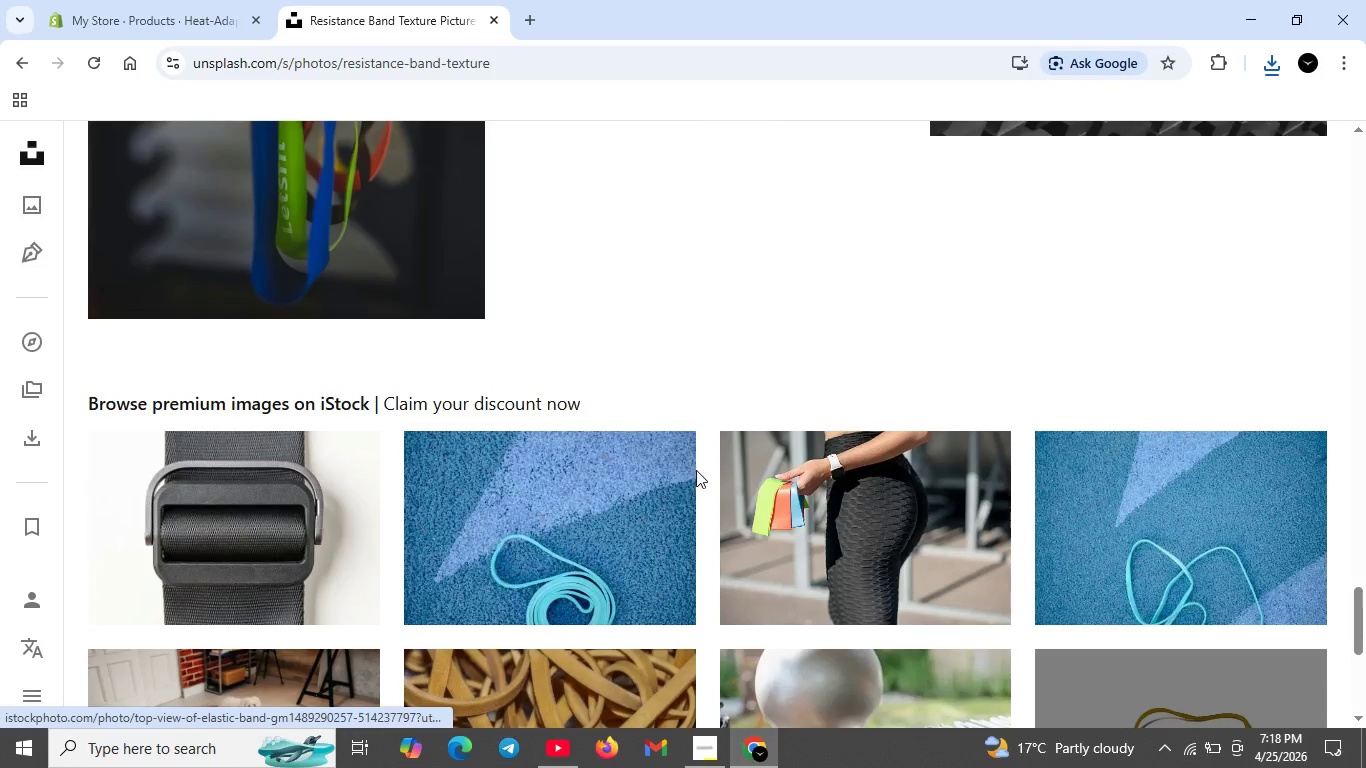 
scroll: coordinate [747, 404], scroll_direction: up, amount: 39.0
 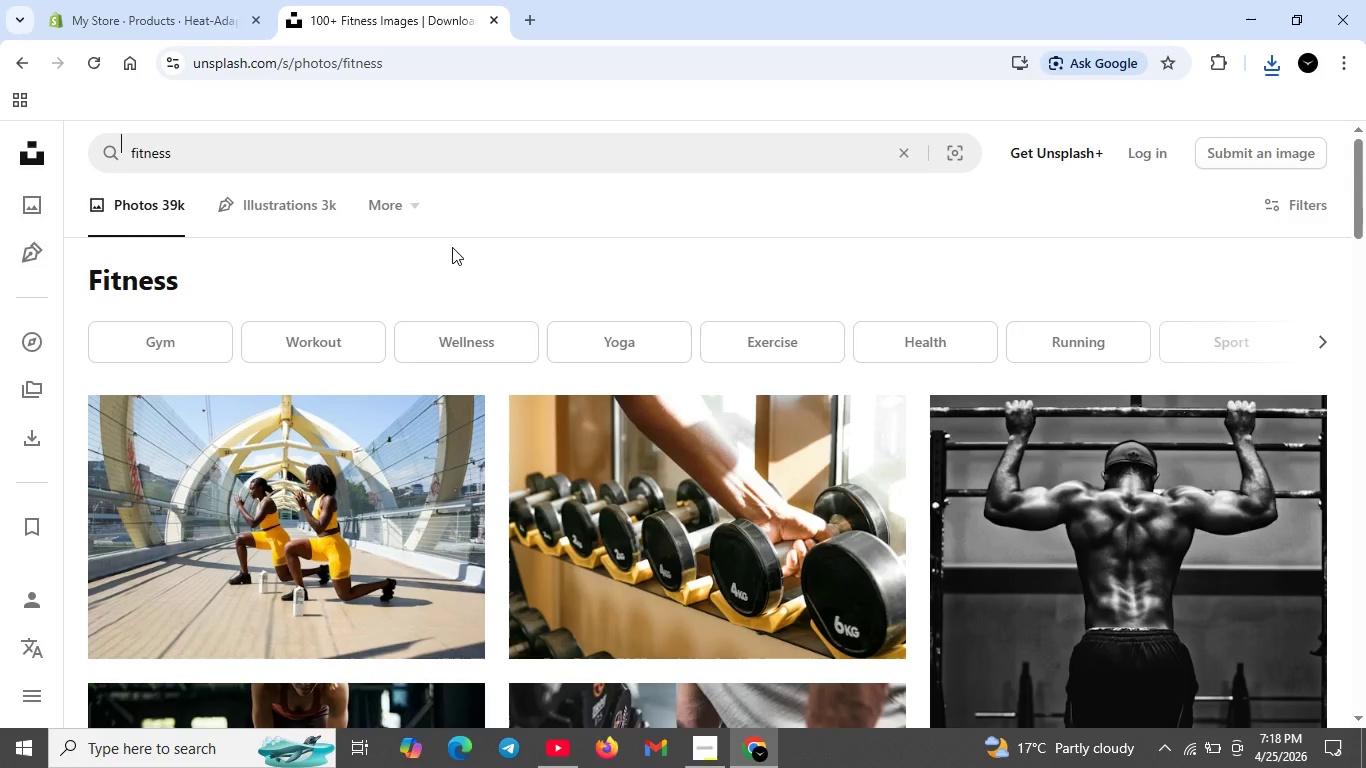 
scroll: coordinate [488, 503], scroll_direction: down, amount: 7.0
 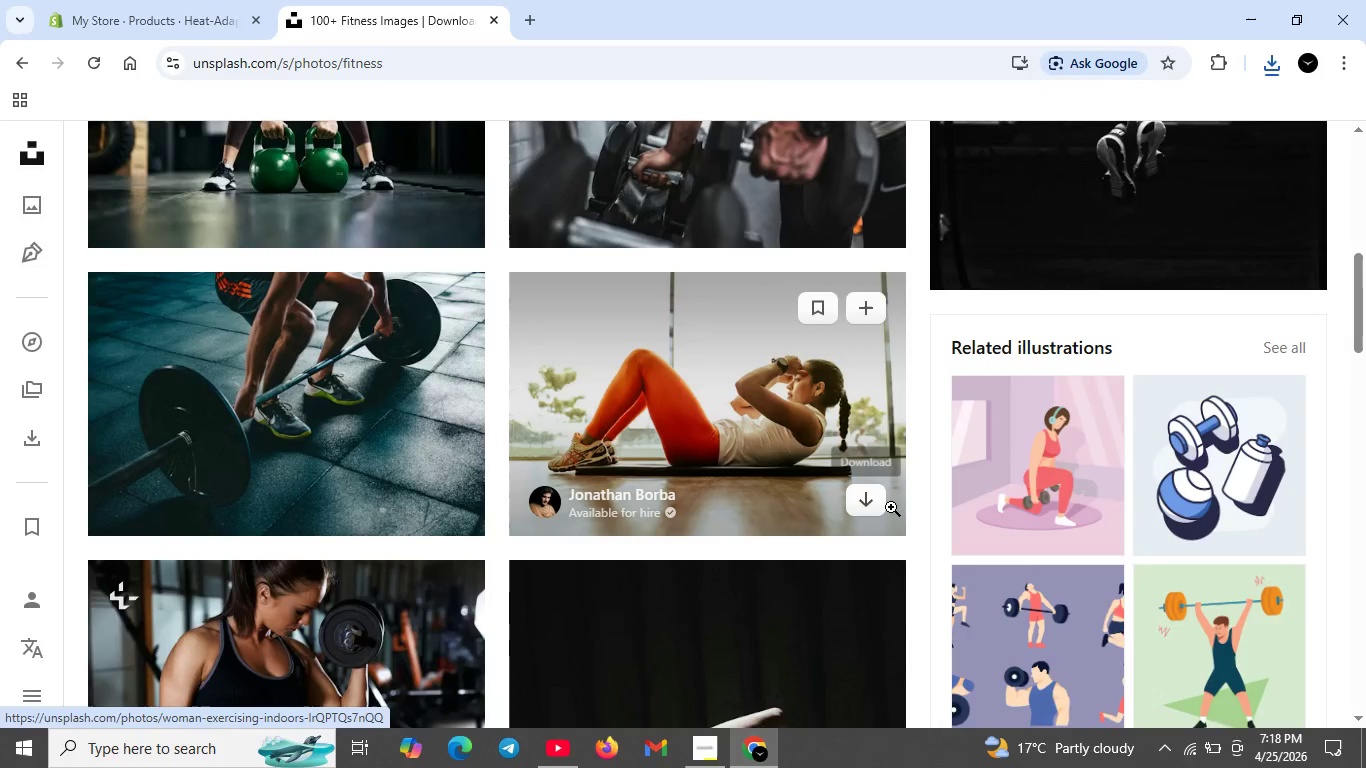 
left_click([874, 504])
 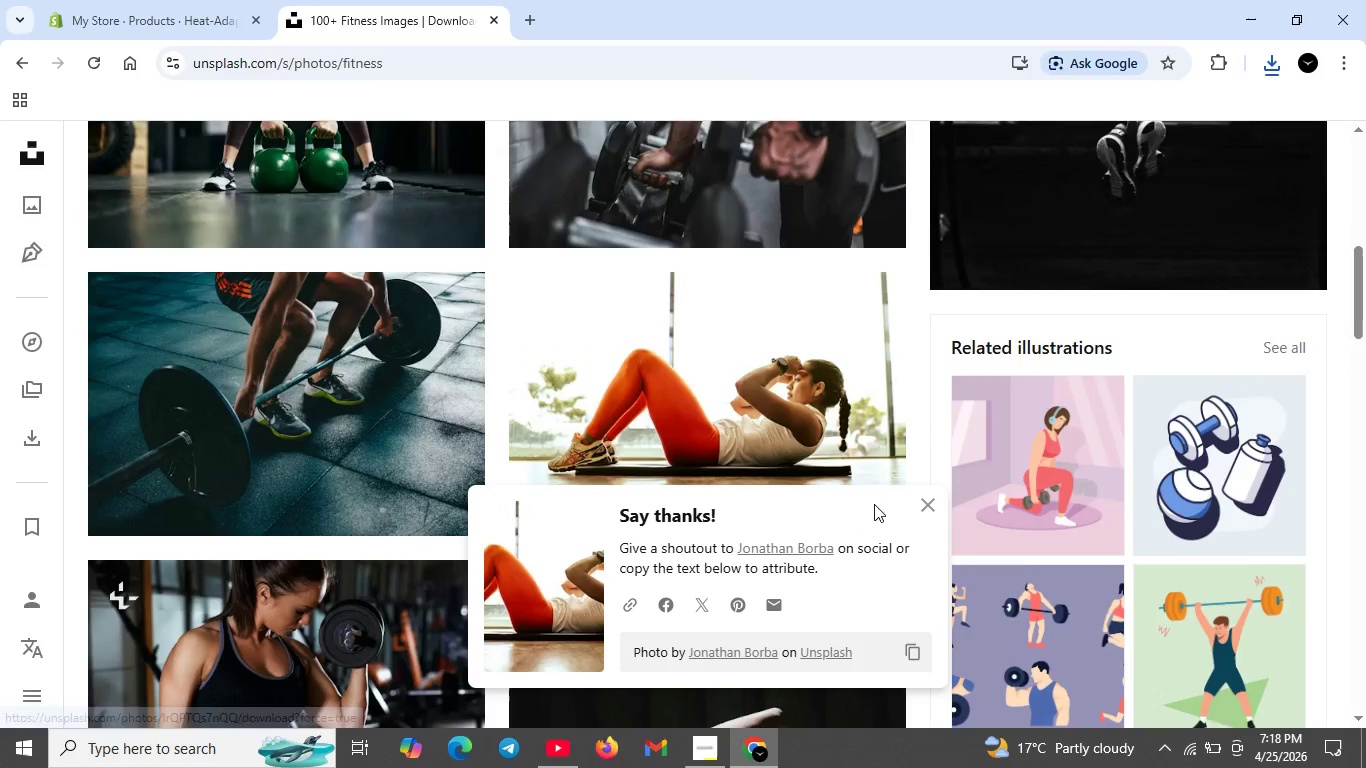 
scroll: coordinate [874, 504], scroll_direction: down, amount: 4.0
 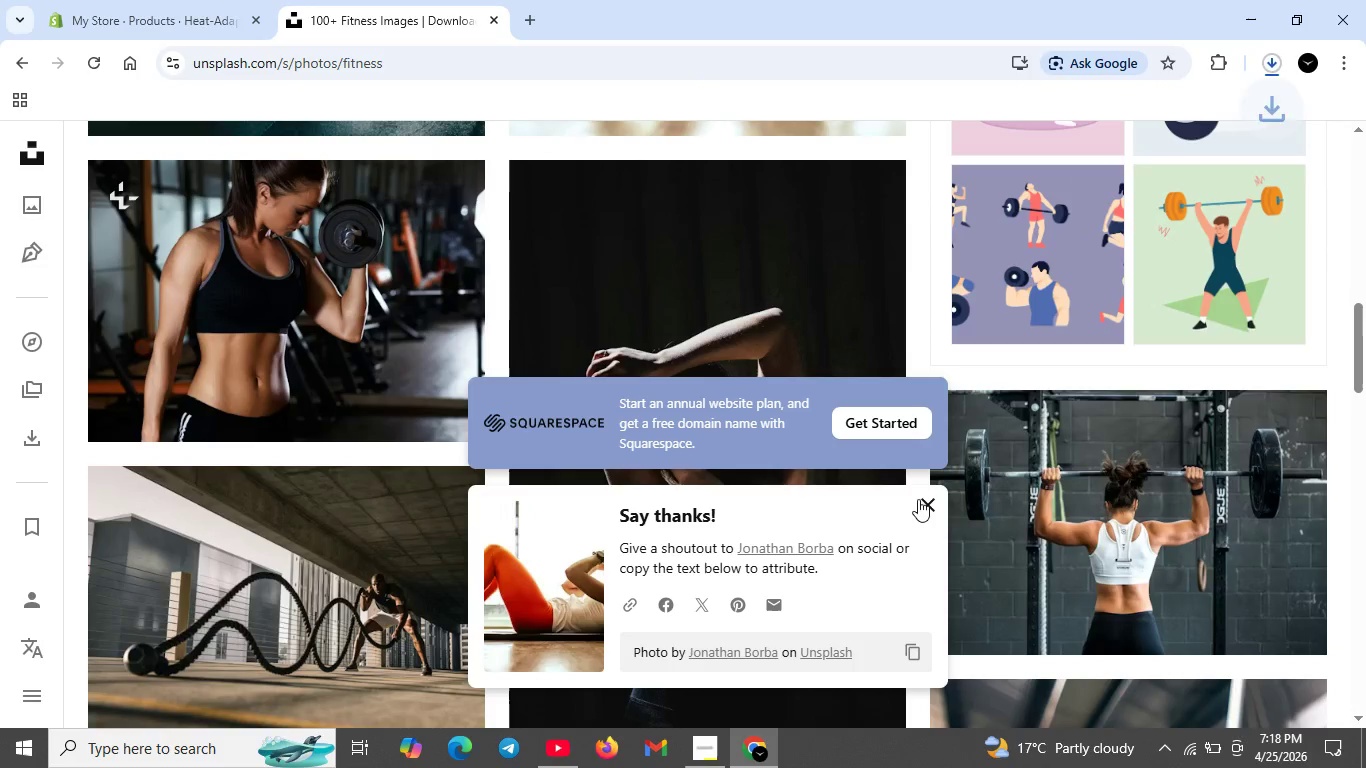 
left_click([924, 499])
 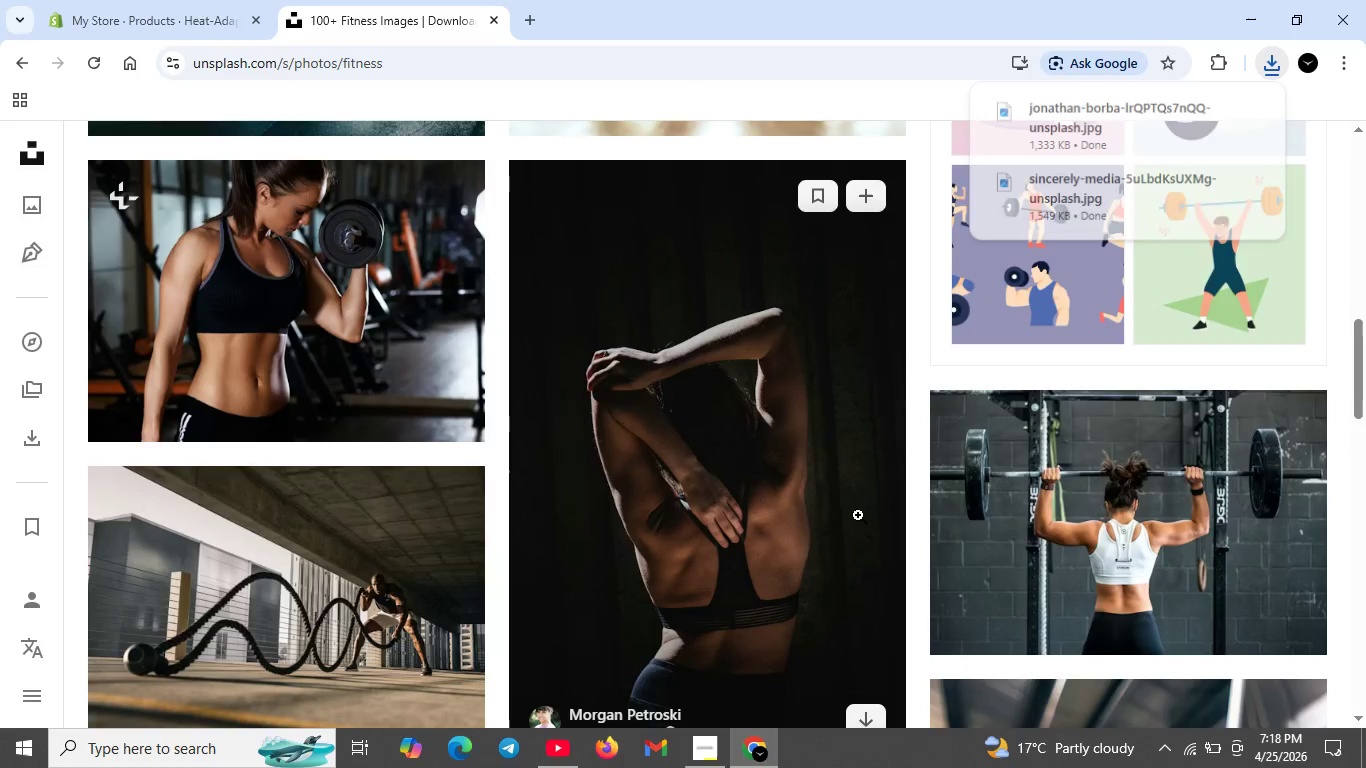 
scroll: coordinate [516, 540], scroll_direction: down, amount: 9.0
 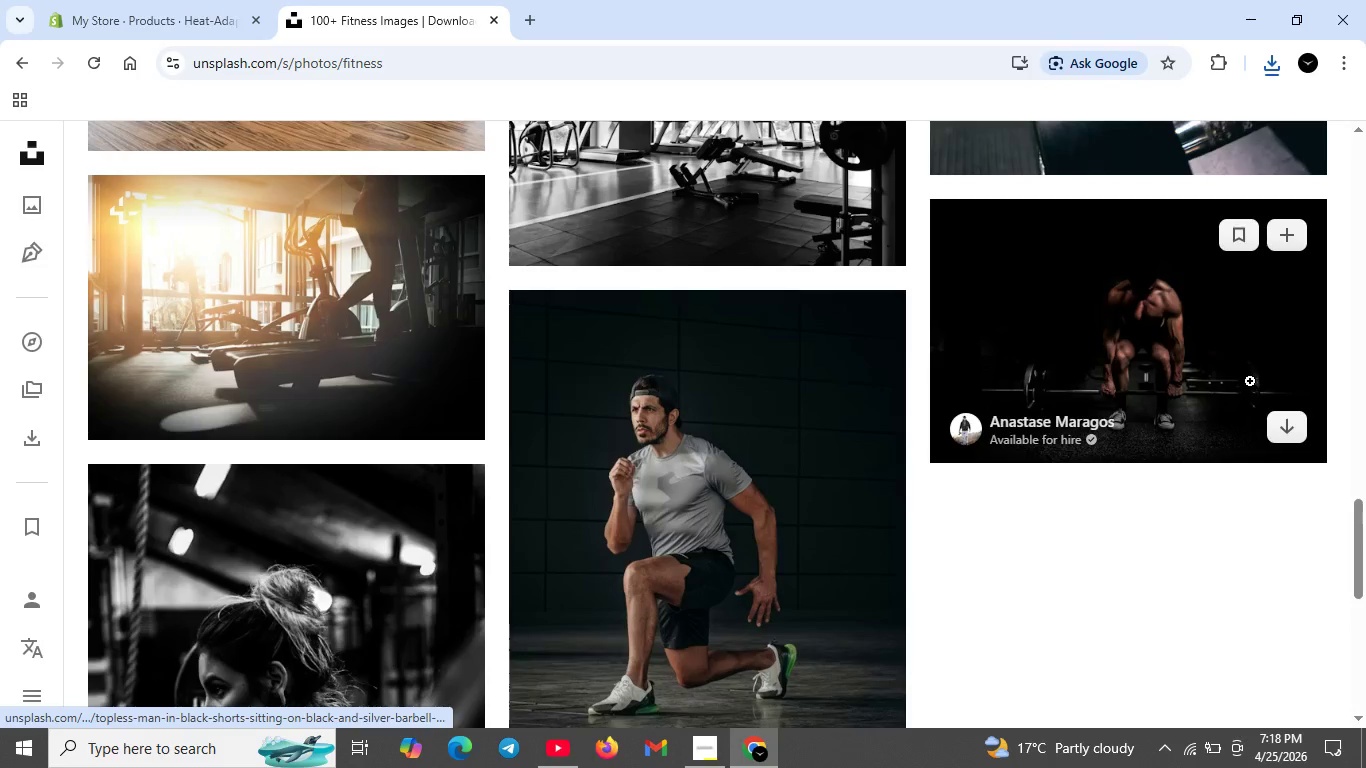 
scroll: coordinate [696, 415], scroll_direction: up, amount: 5.0
 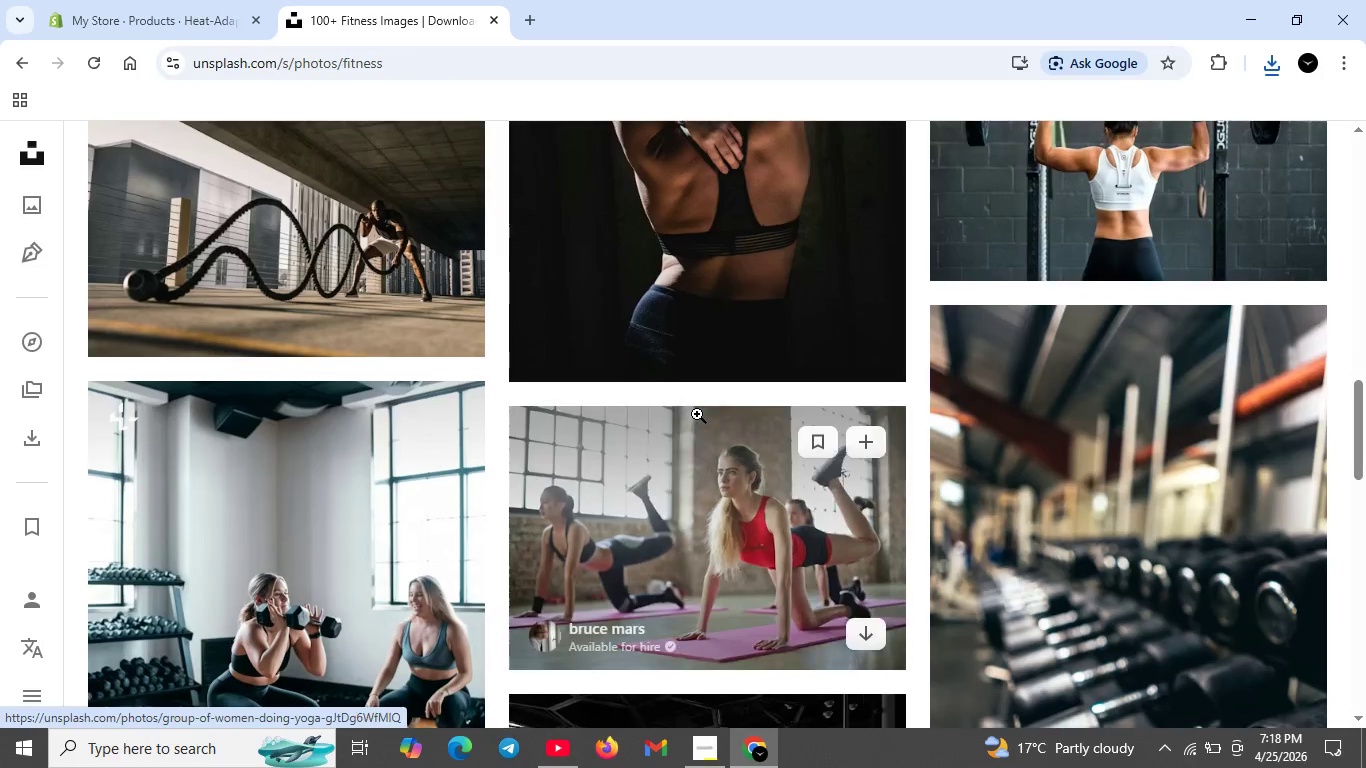 
scroll: coordinate [703, 427], scroll_direction: down, amount: 16.0
 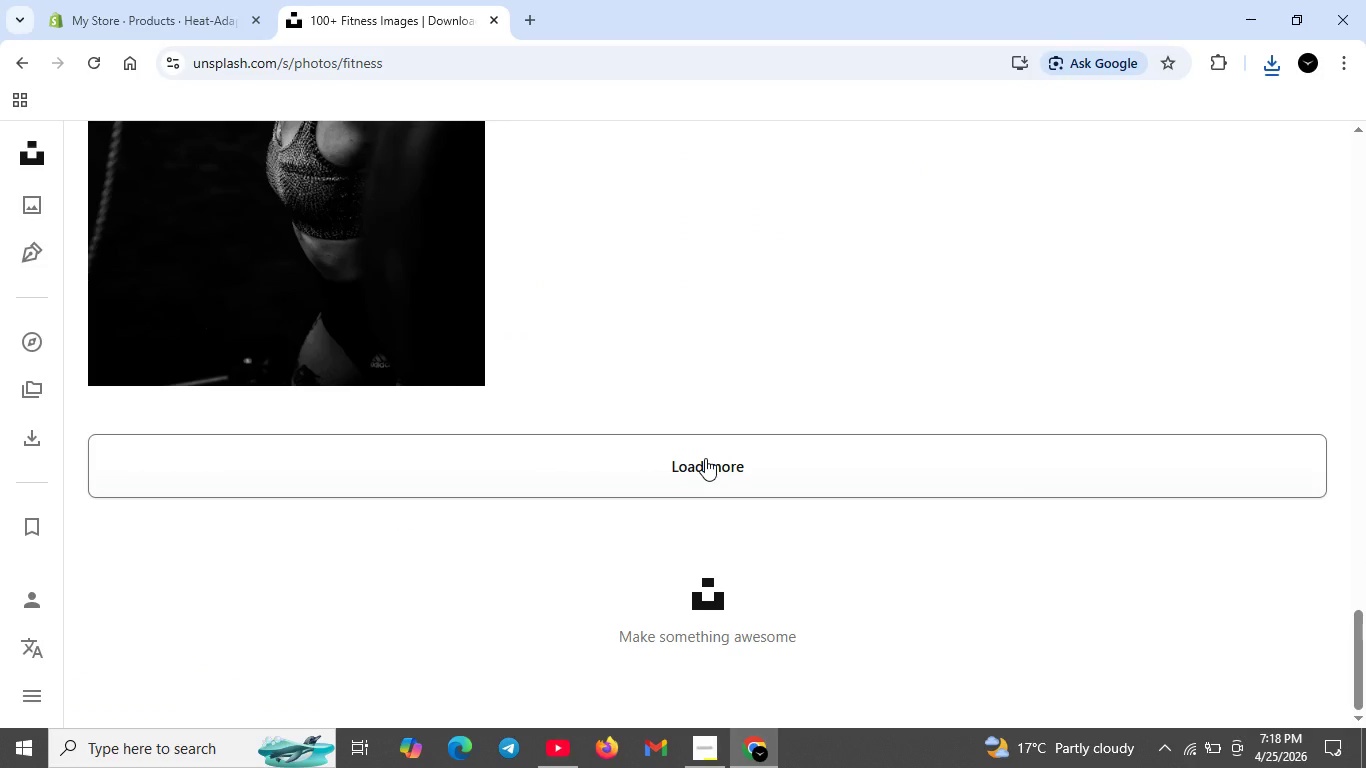 
left_click([705, 458])
 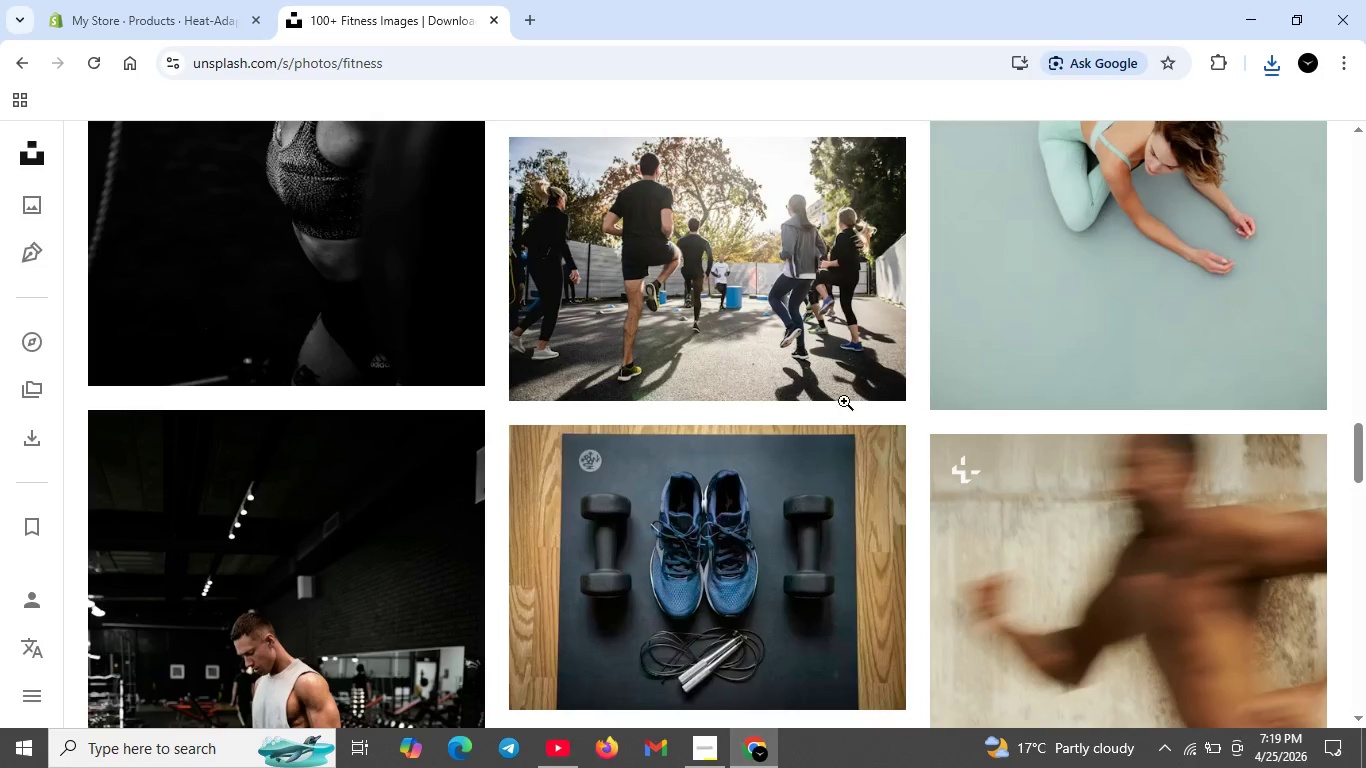 
scroll: coordinate [826, 515], scroll_direction: up, amount: 8.0
 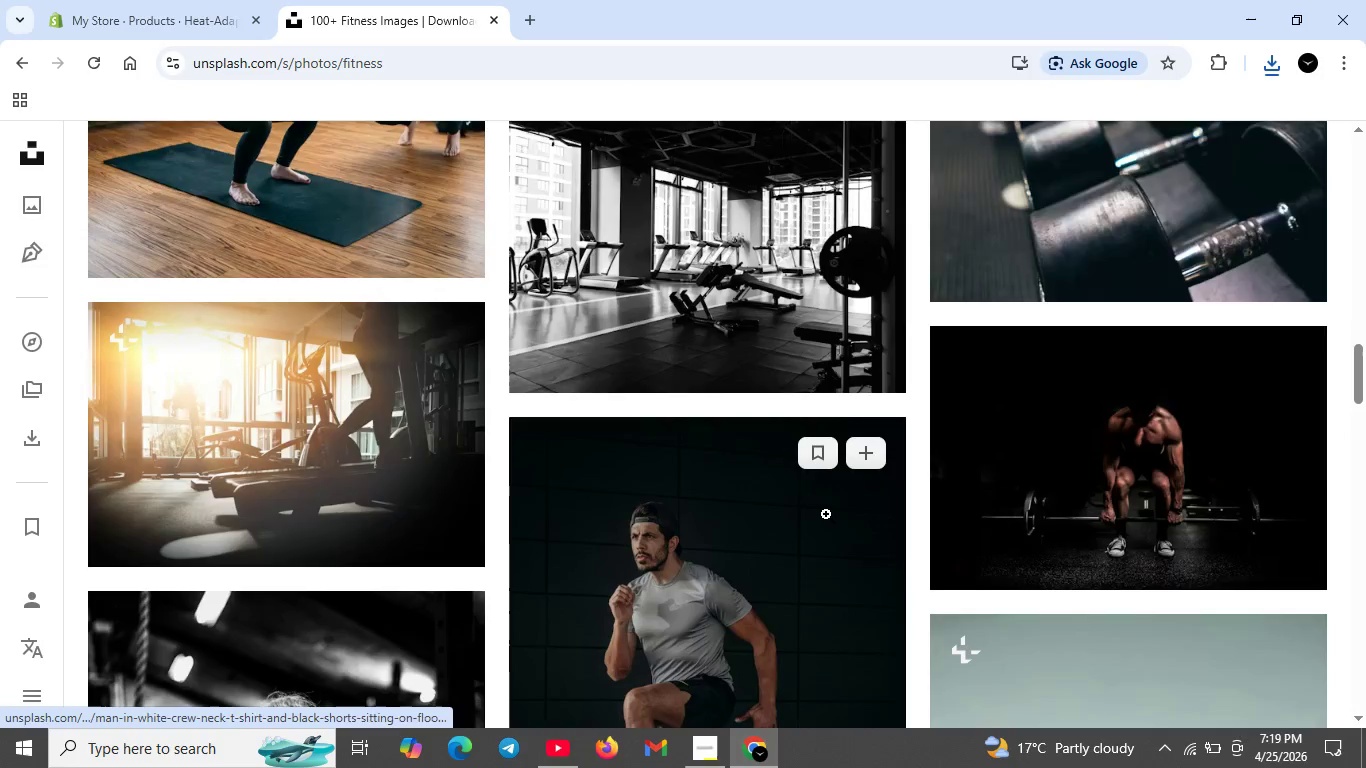 
scroll: coordinate [899, 460], scroll_direction: down, amount: 28.0
 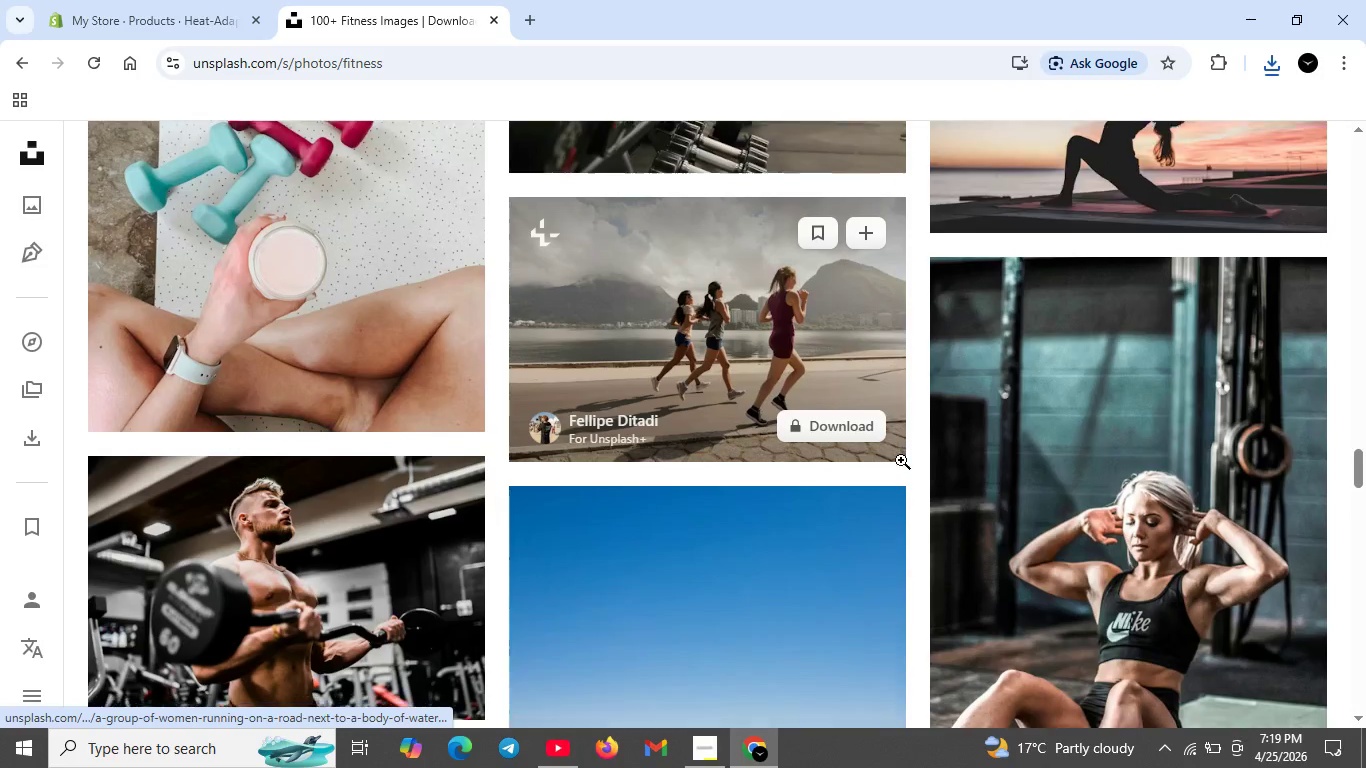 
scroll: coordinate [901, 460], scroll_direction: down, amount: 6.0
 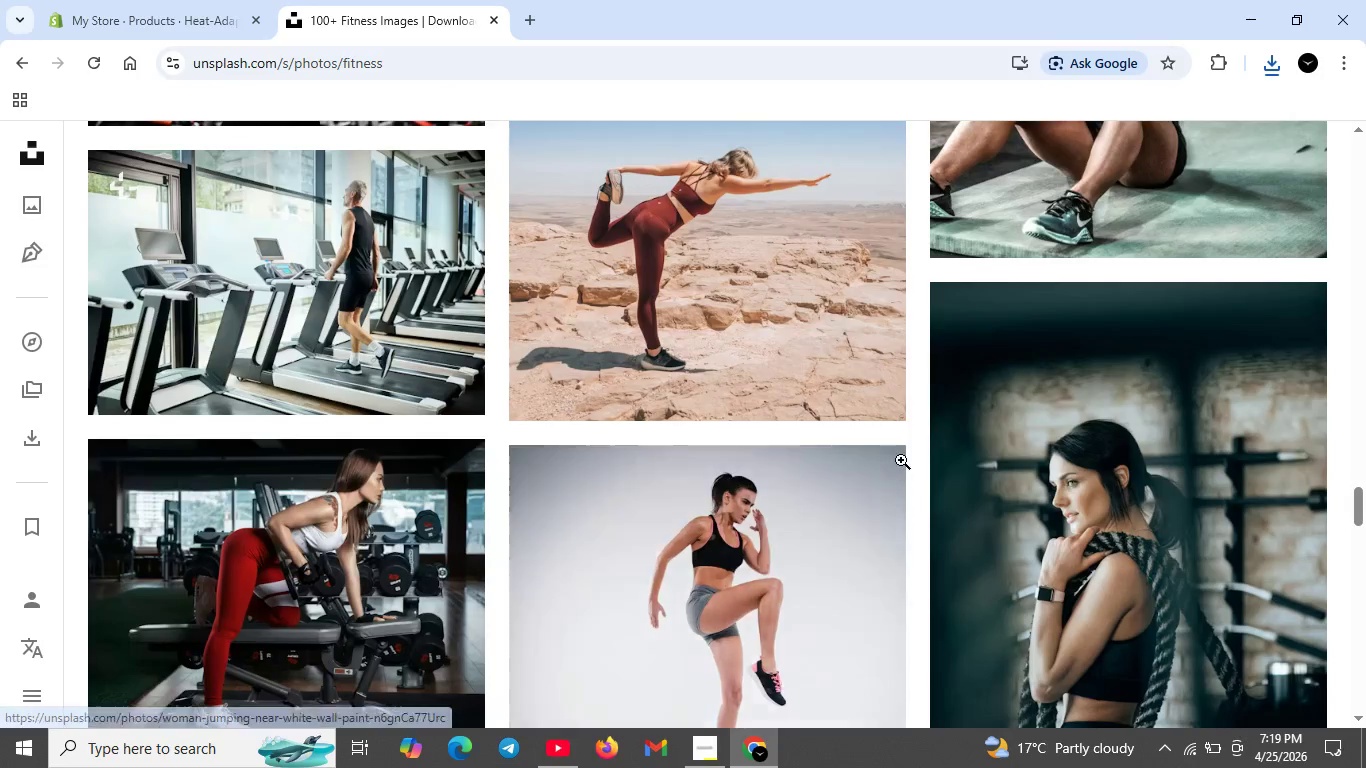 
scroll: coordinate [901, 460], scroll_direction: none, amount: 0.0
 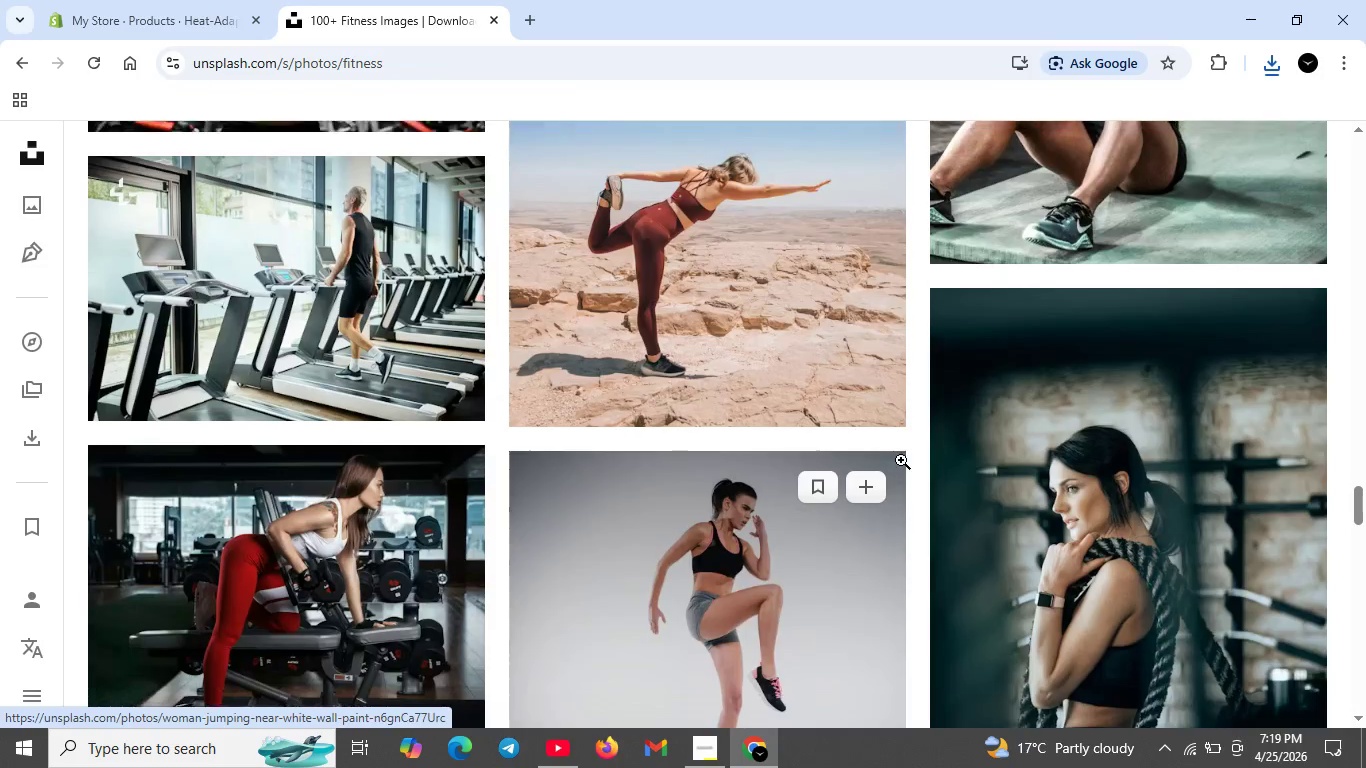 
scroll: coordinate [864, 471], scroll_direction: up, amount: 10.0
 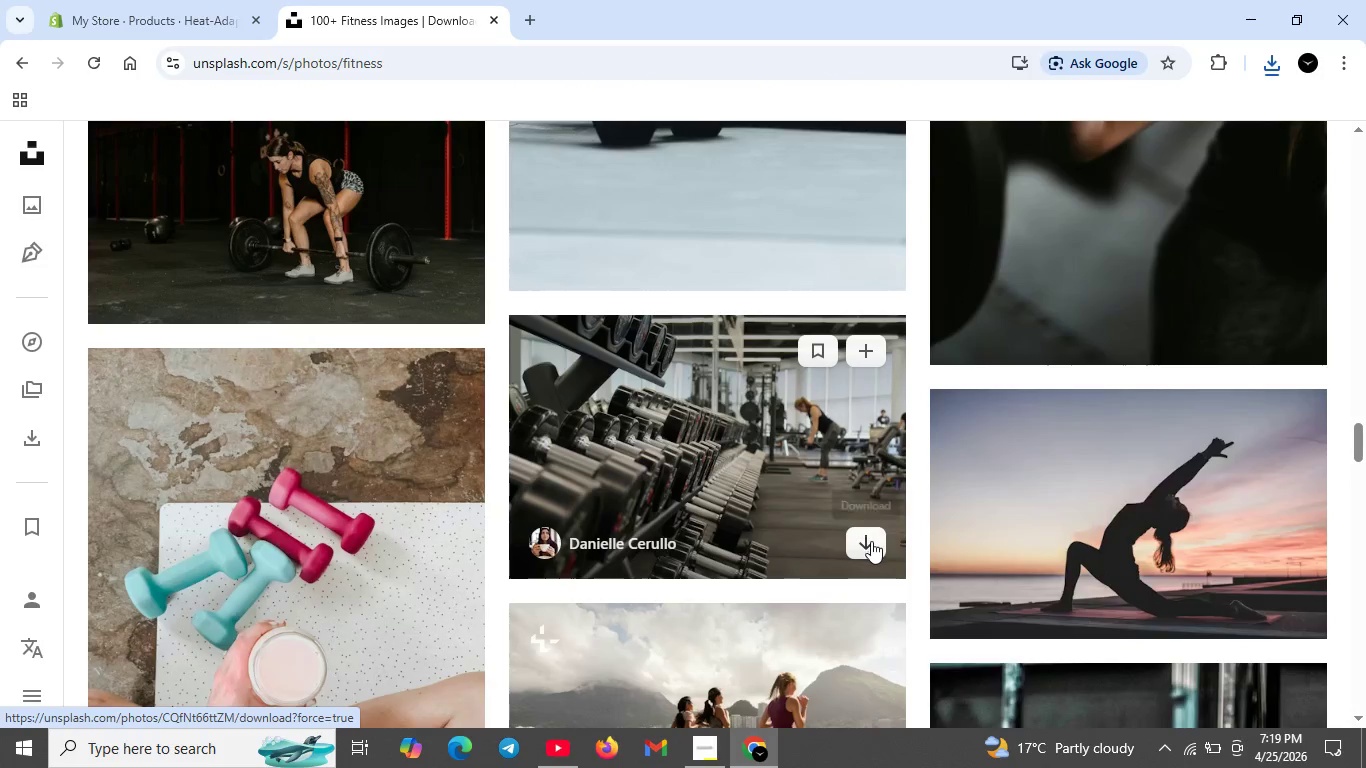 
left_click([870, 543])
 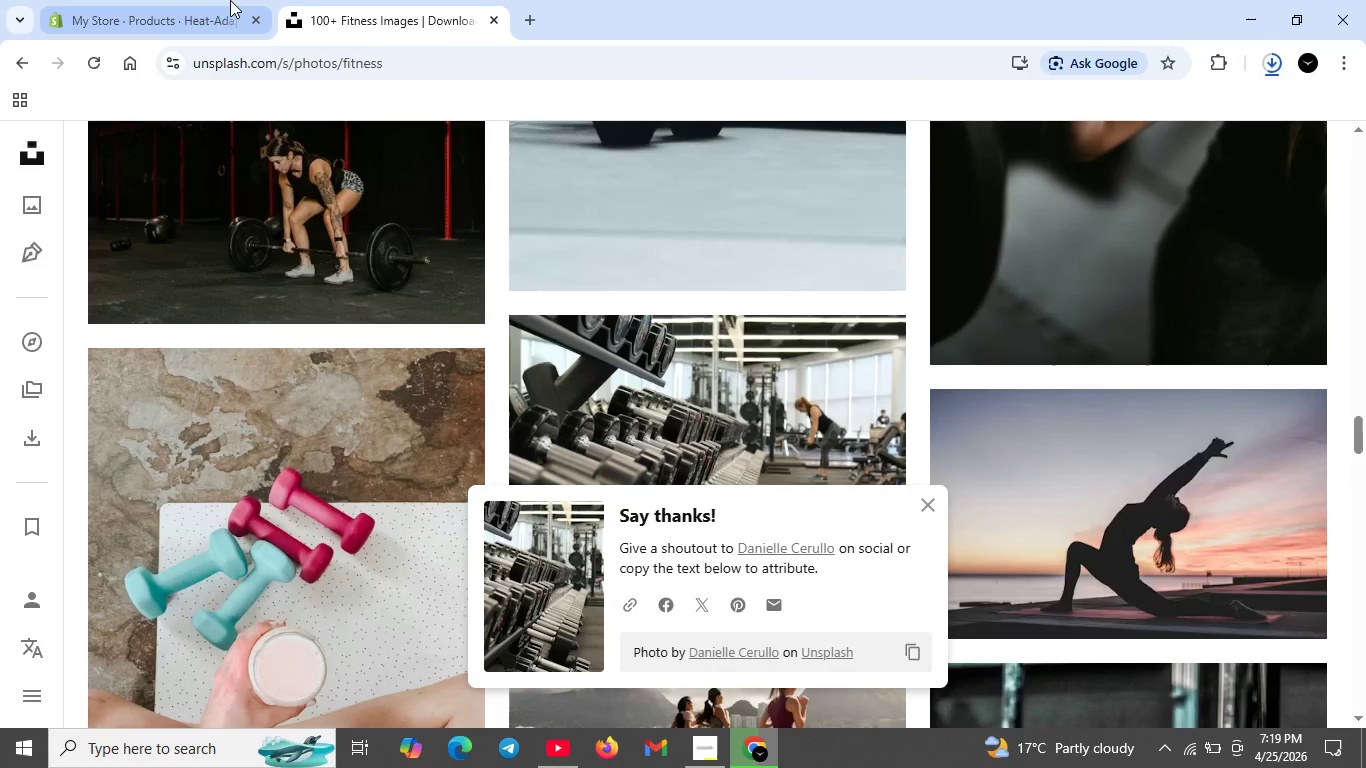 
left_click([212, 9])
 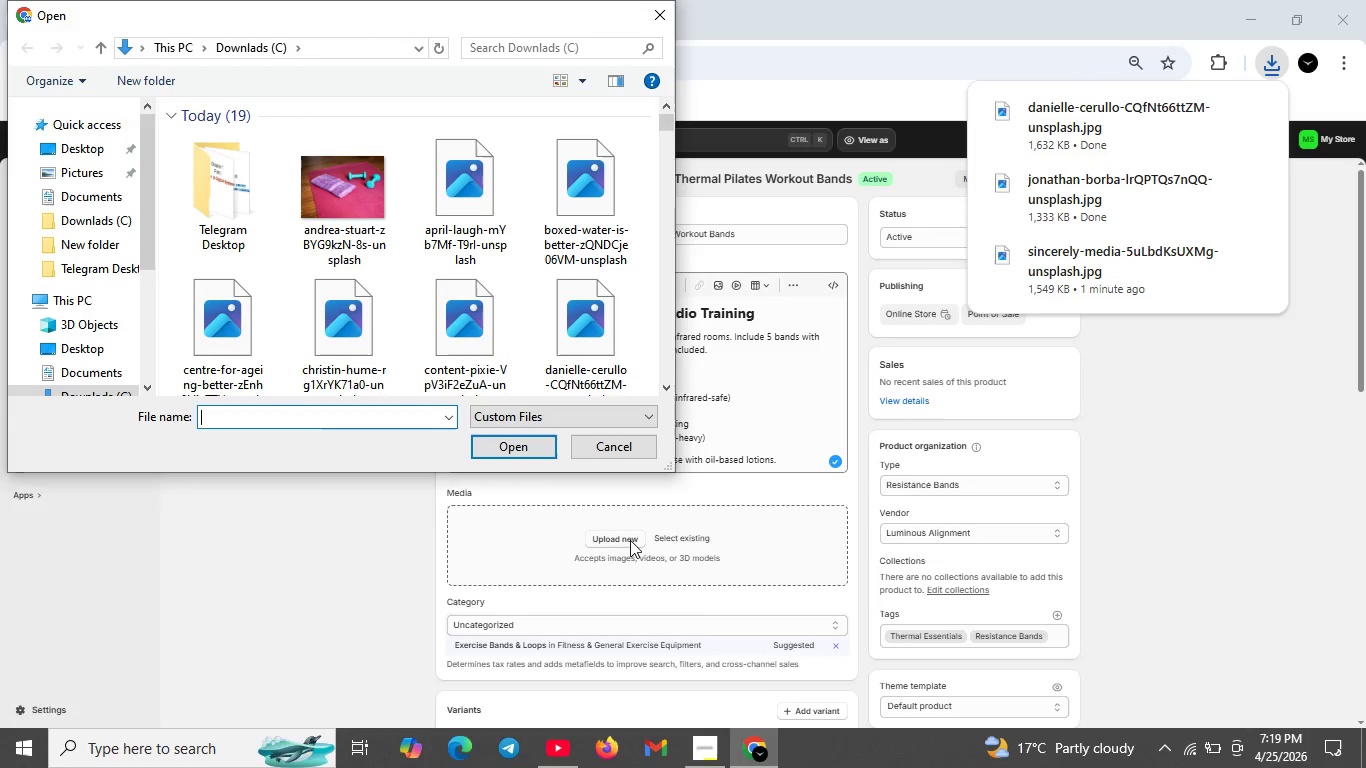 
wait(10.58)
 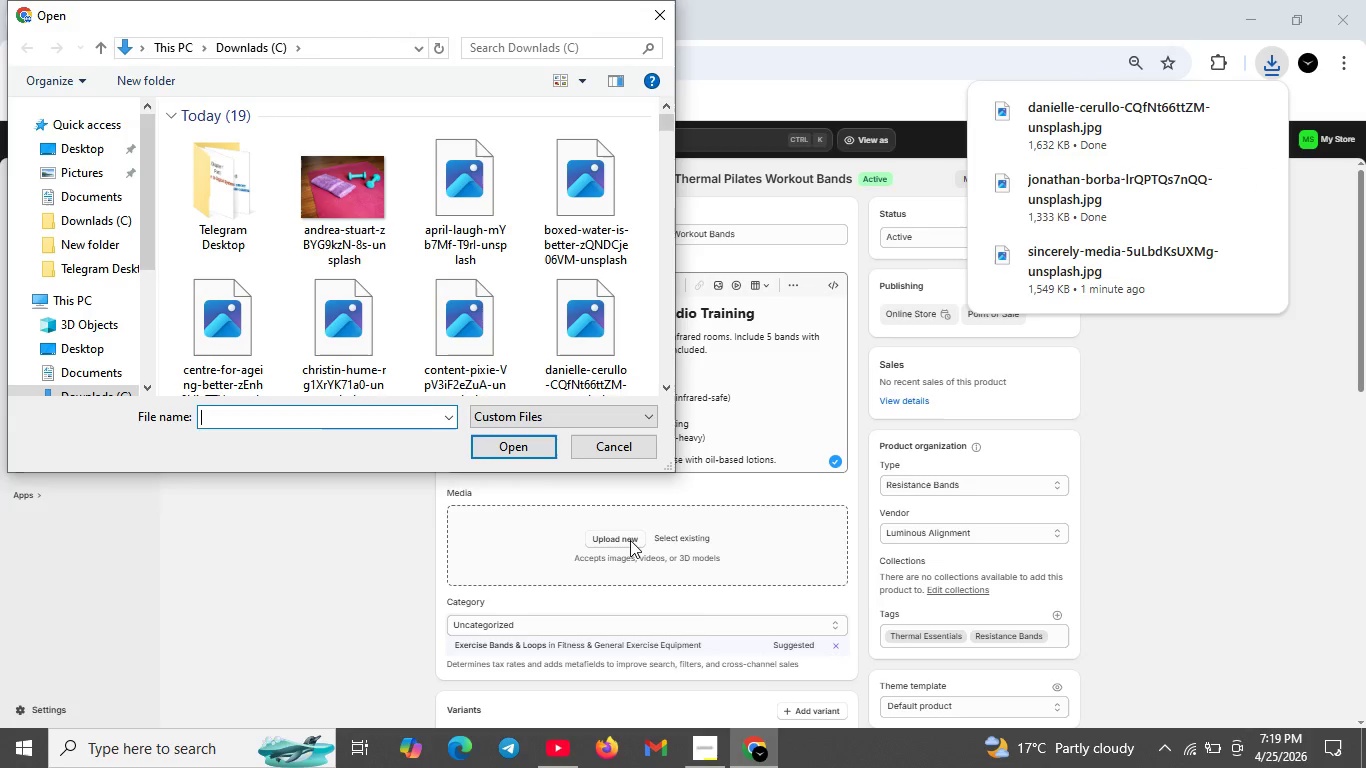 
mouse_move([337, 348])
 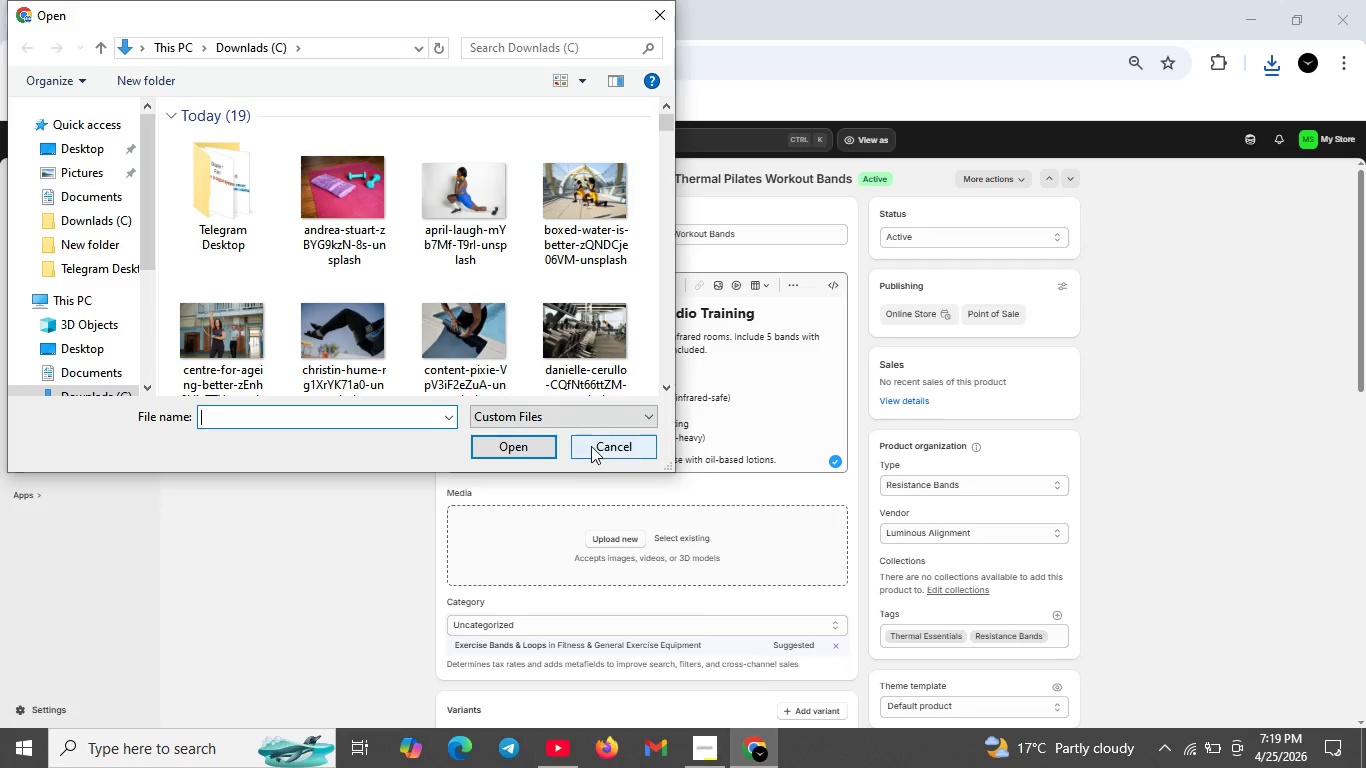 
scroll: coordinate [472, 289], scroll_direction: down, amount: 2.0
 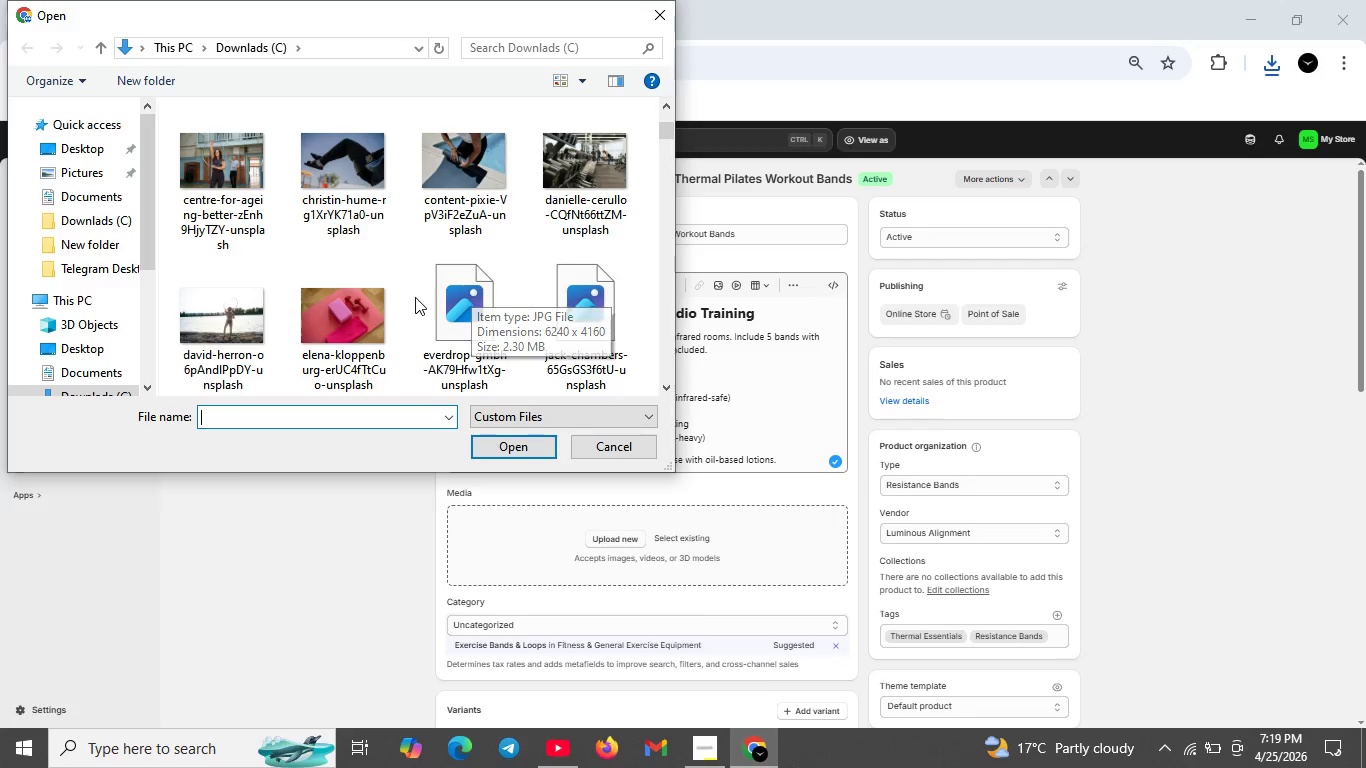 
wait(6.79)
 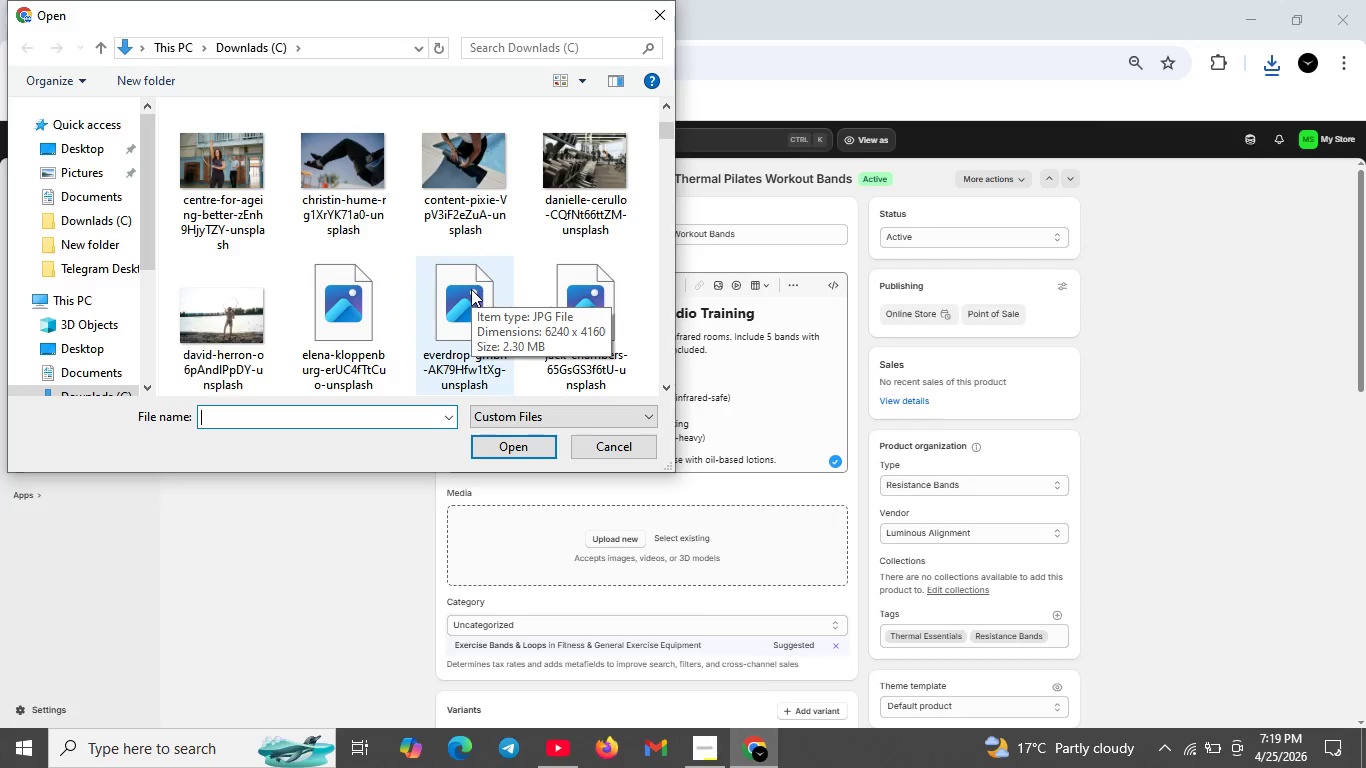 
scroll: coordinate [564, 295], scroll_direction: down, amount: 2.0
 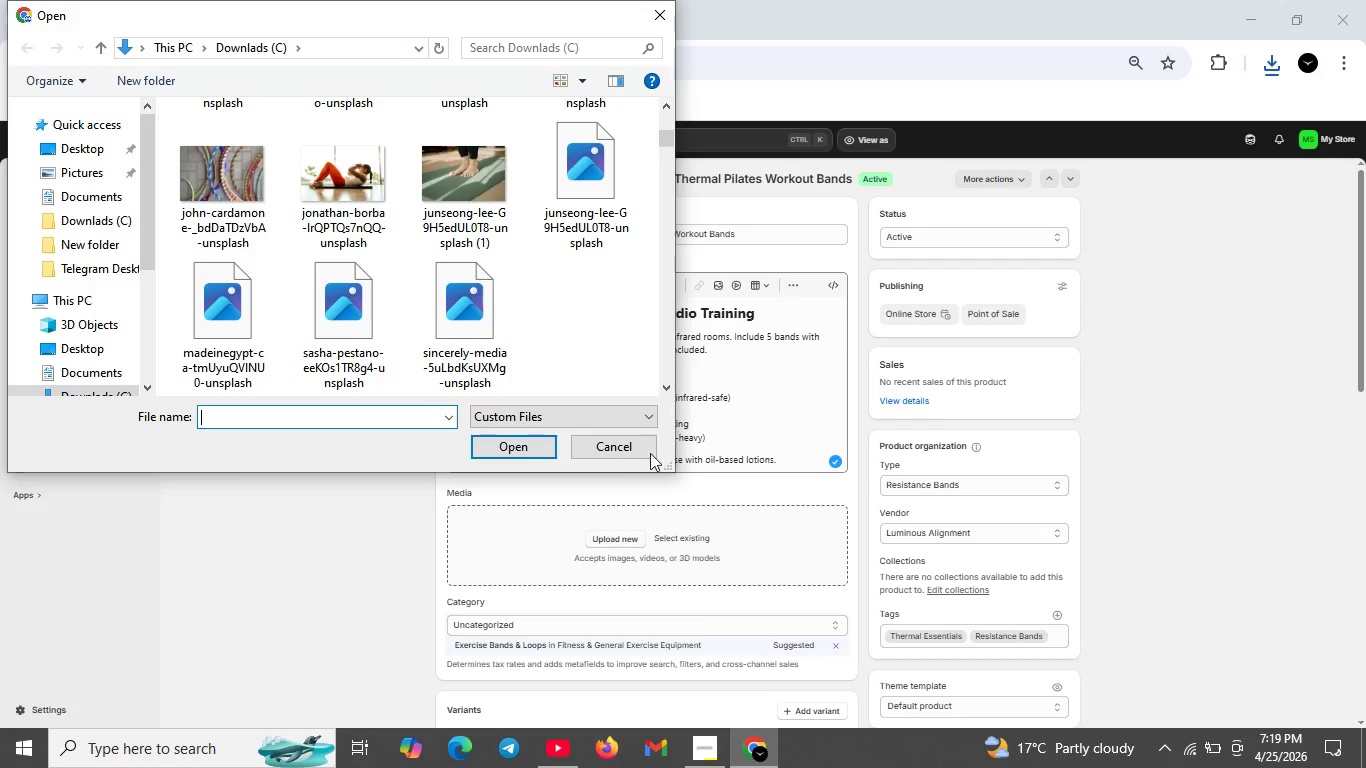 
left_click([620, 451])
 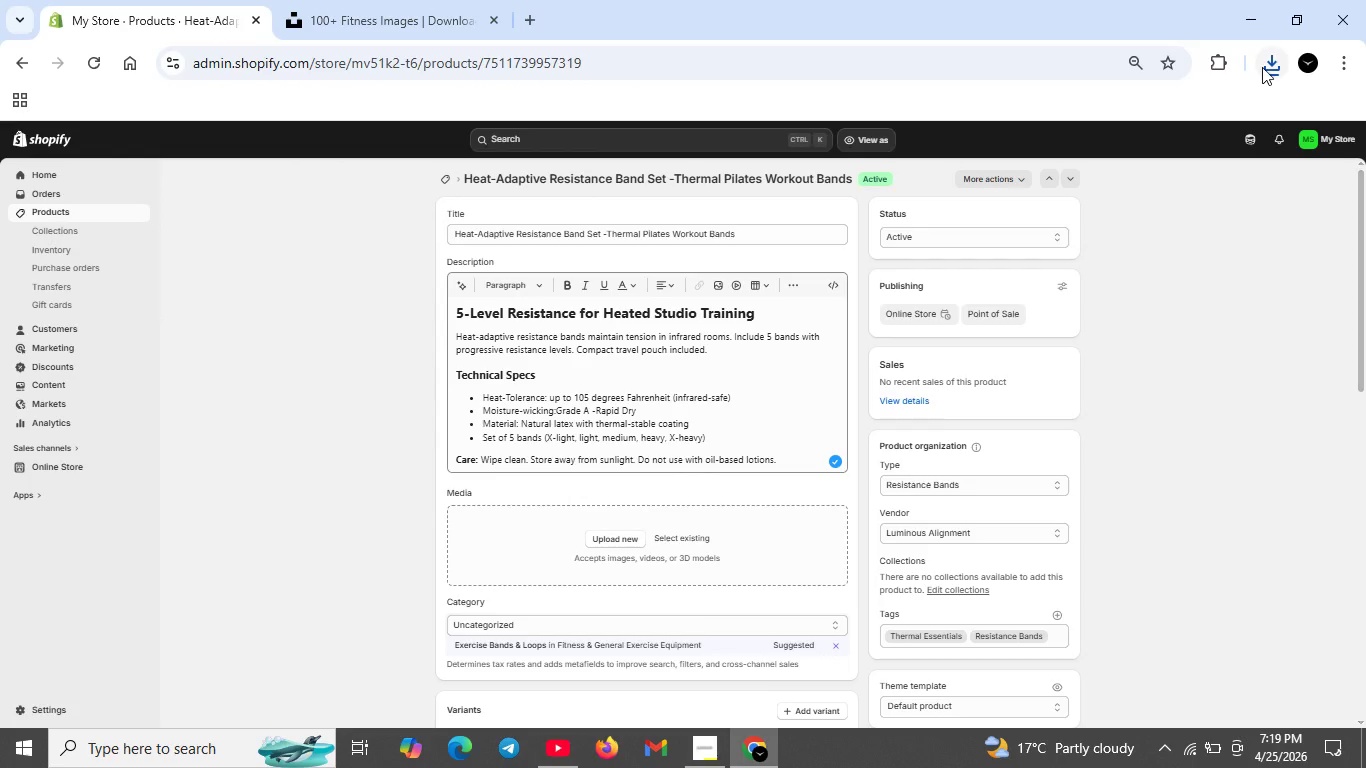 
left_click([1262, 67])
 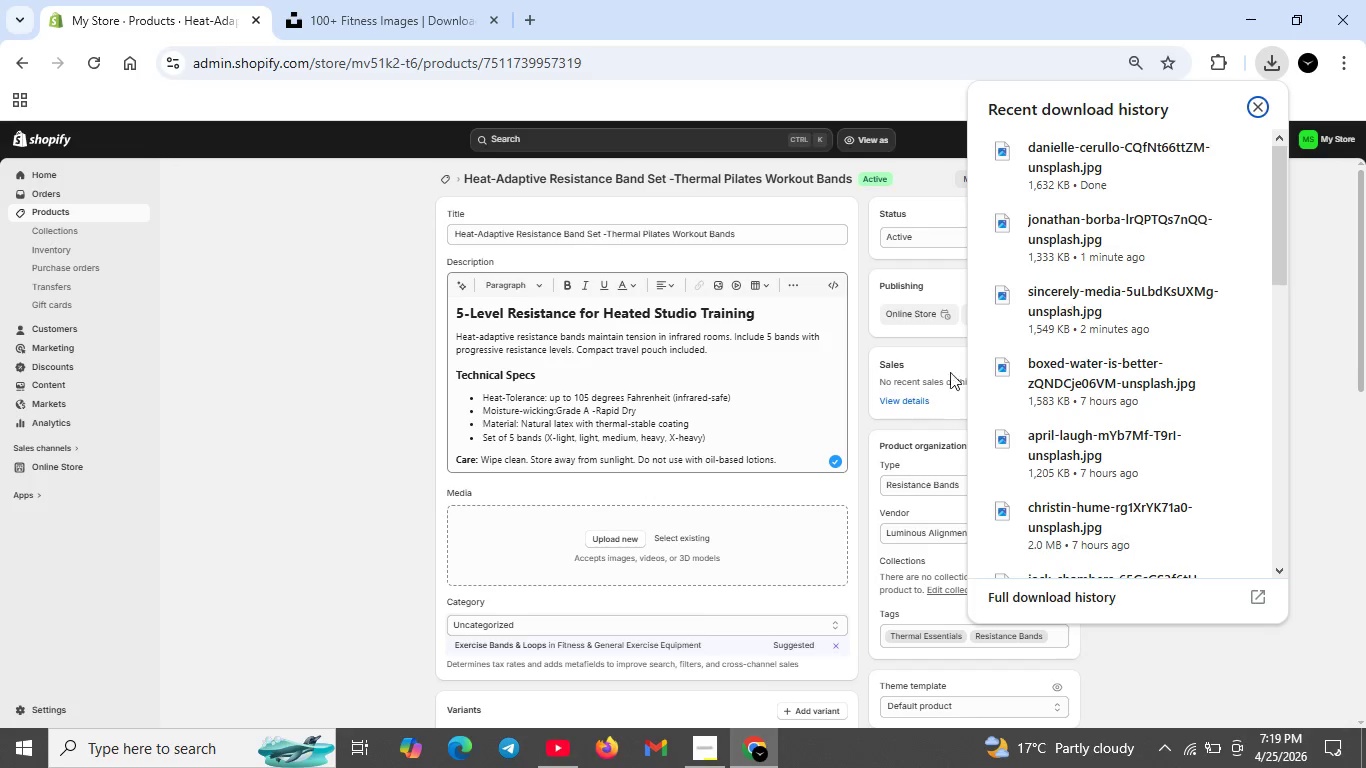 
left_click([606, 538])
 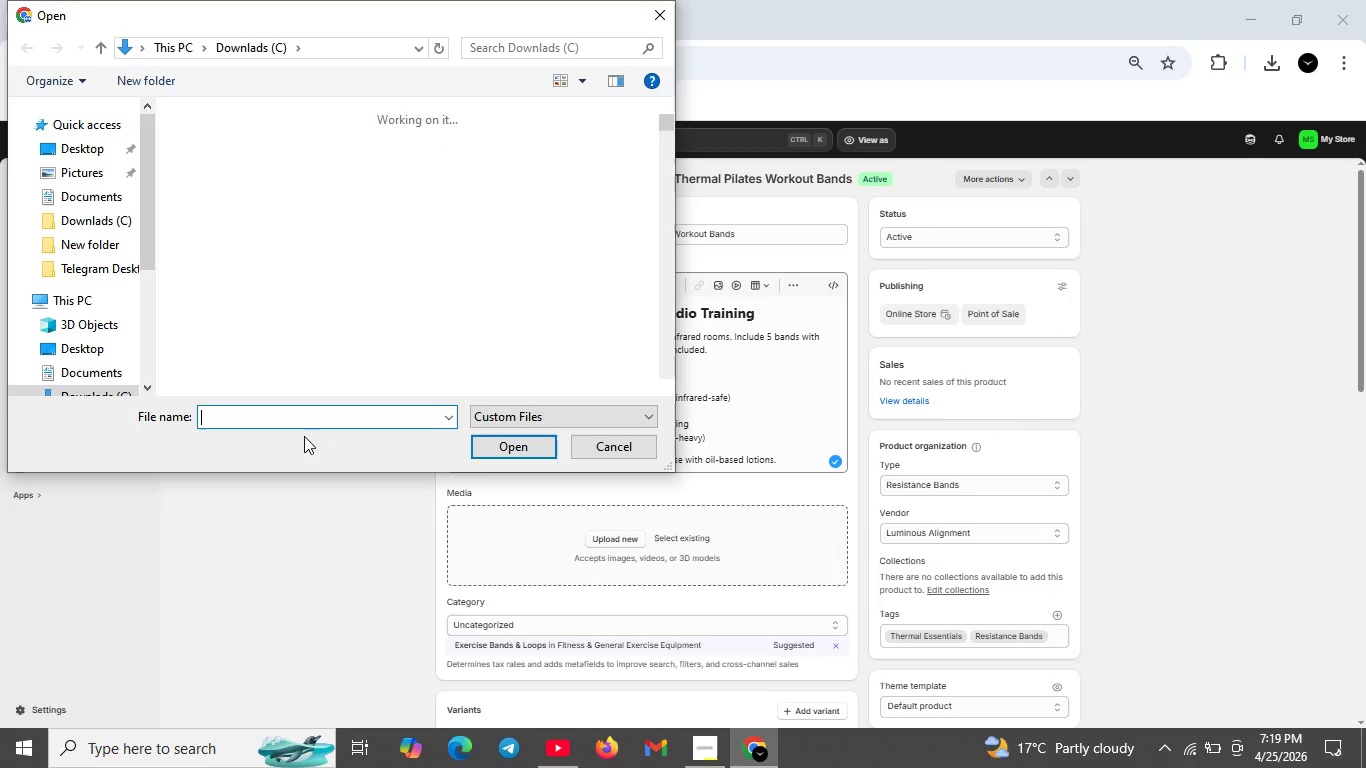 
key(S)
 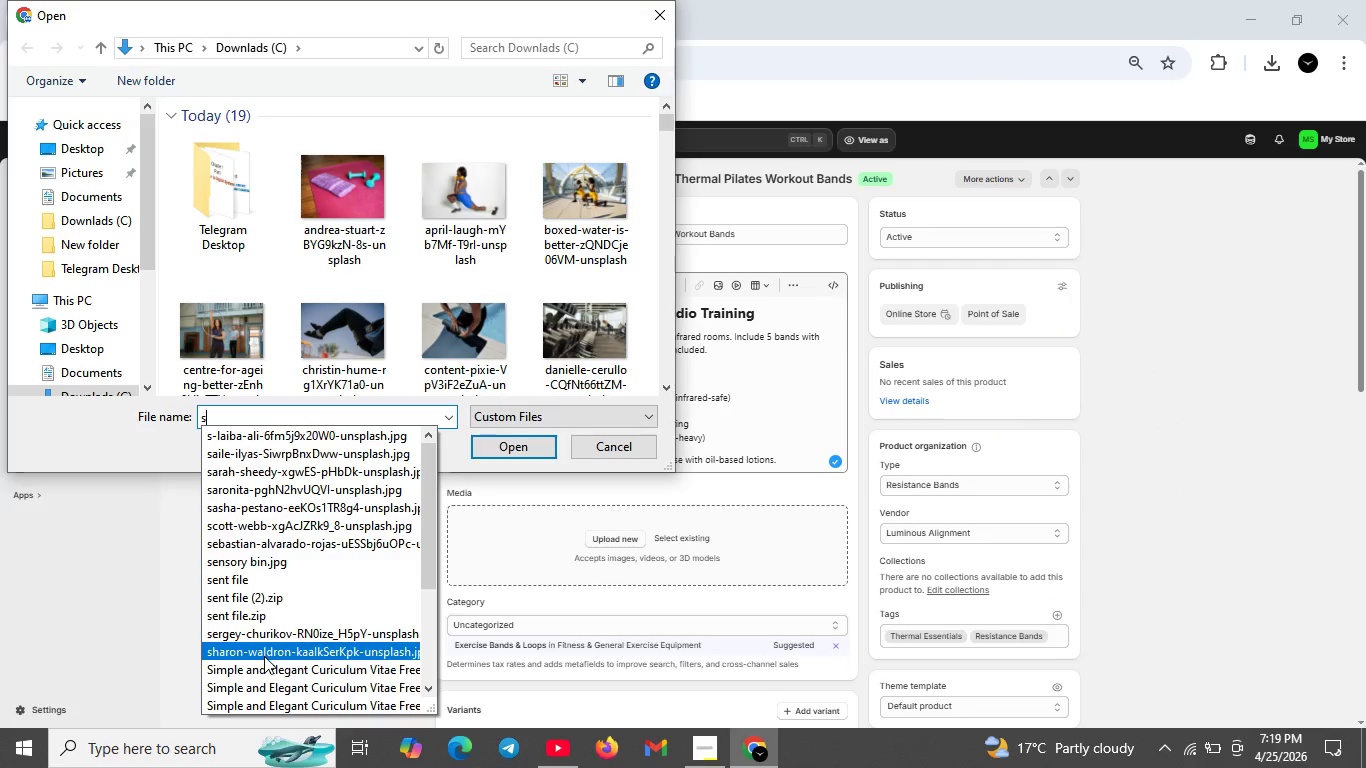 
scroll: coordinate [258, 675], scroll_direction: down, amount: 10.0
 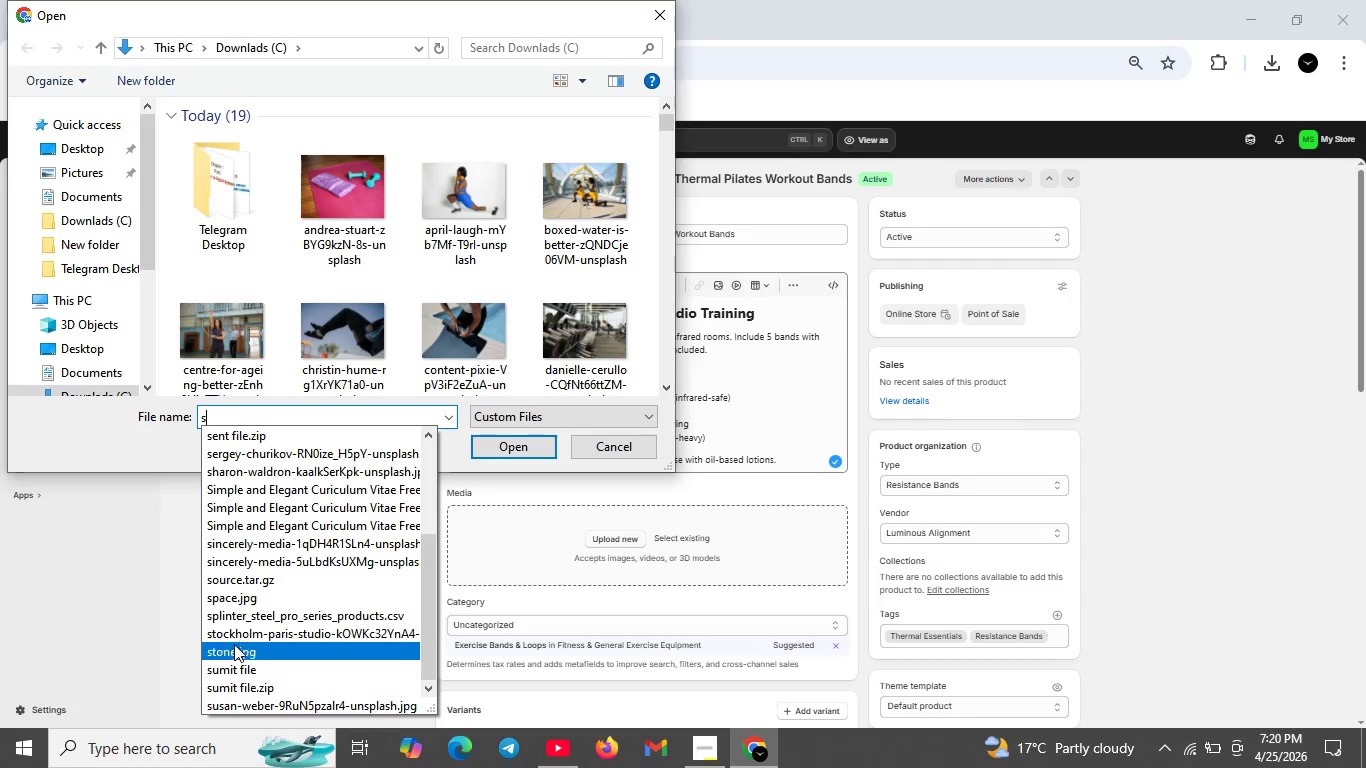 
scroll: coordinate [238, 549], scroll_direction: up, amount: 7.0
 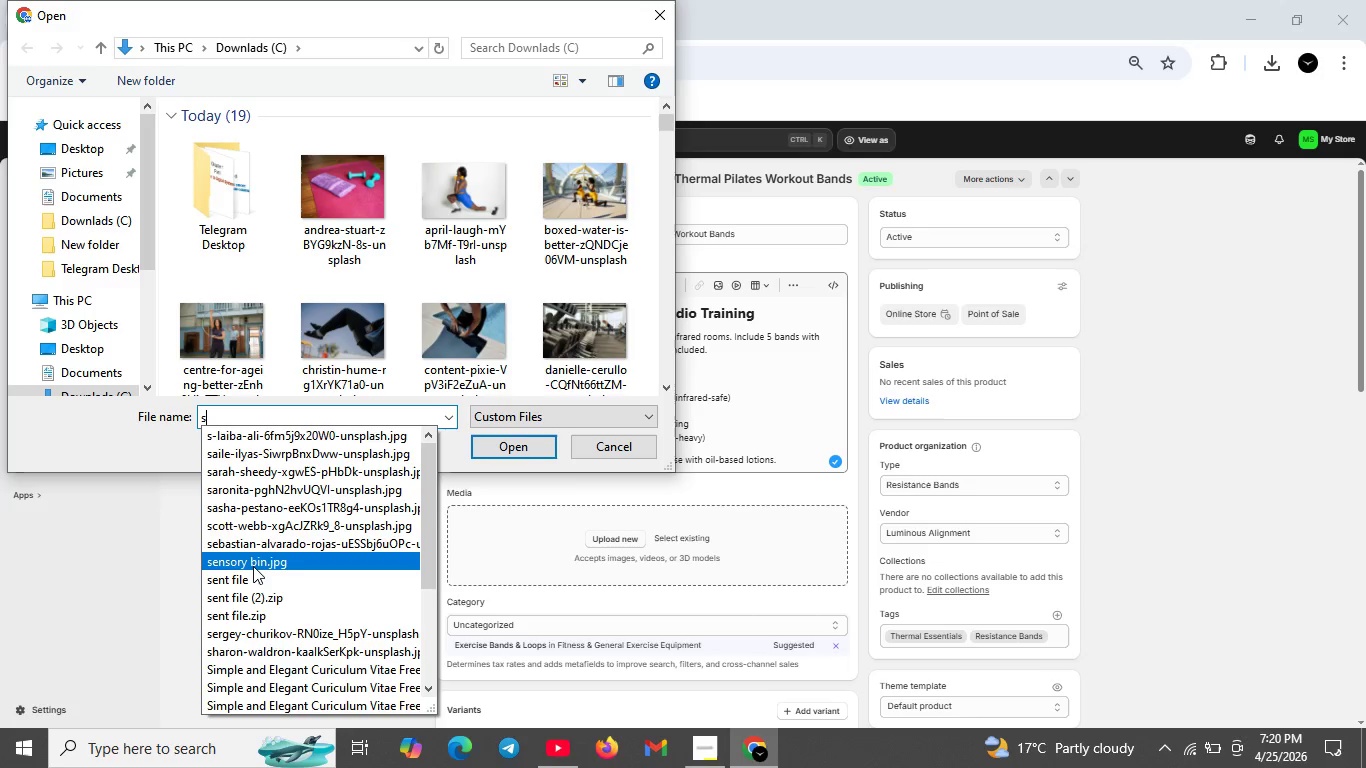 
scroll: coordinate [159, 761], scroll_direction: down, amount: 8.0
 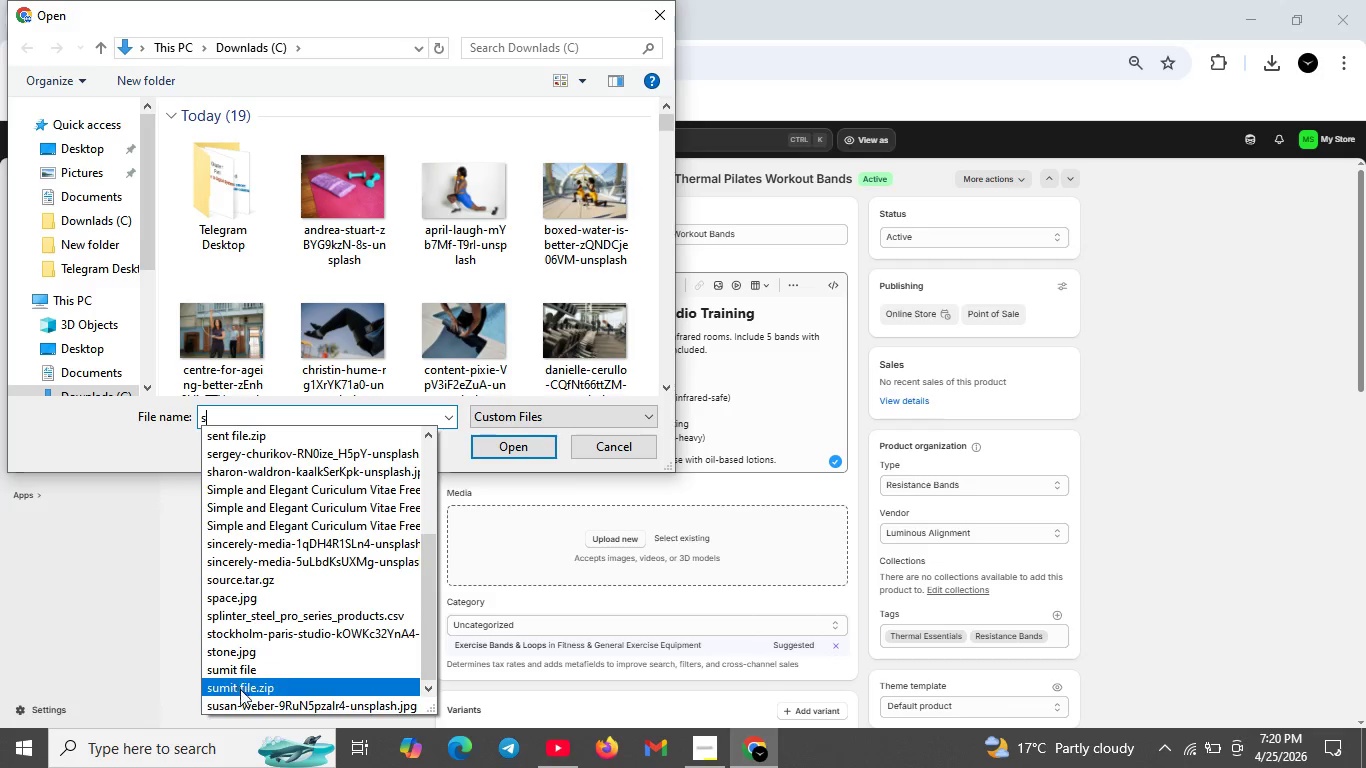 
scroll: coordinate [243, 699], scroll_direction: none, amount: 0.0
 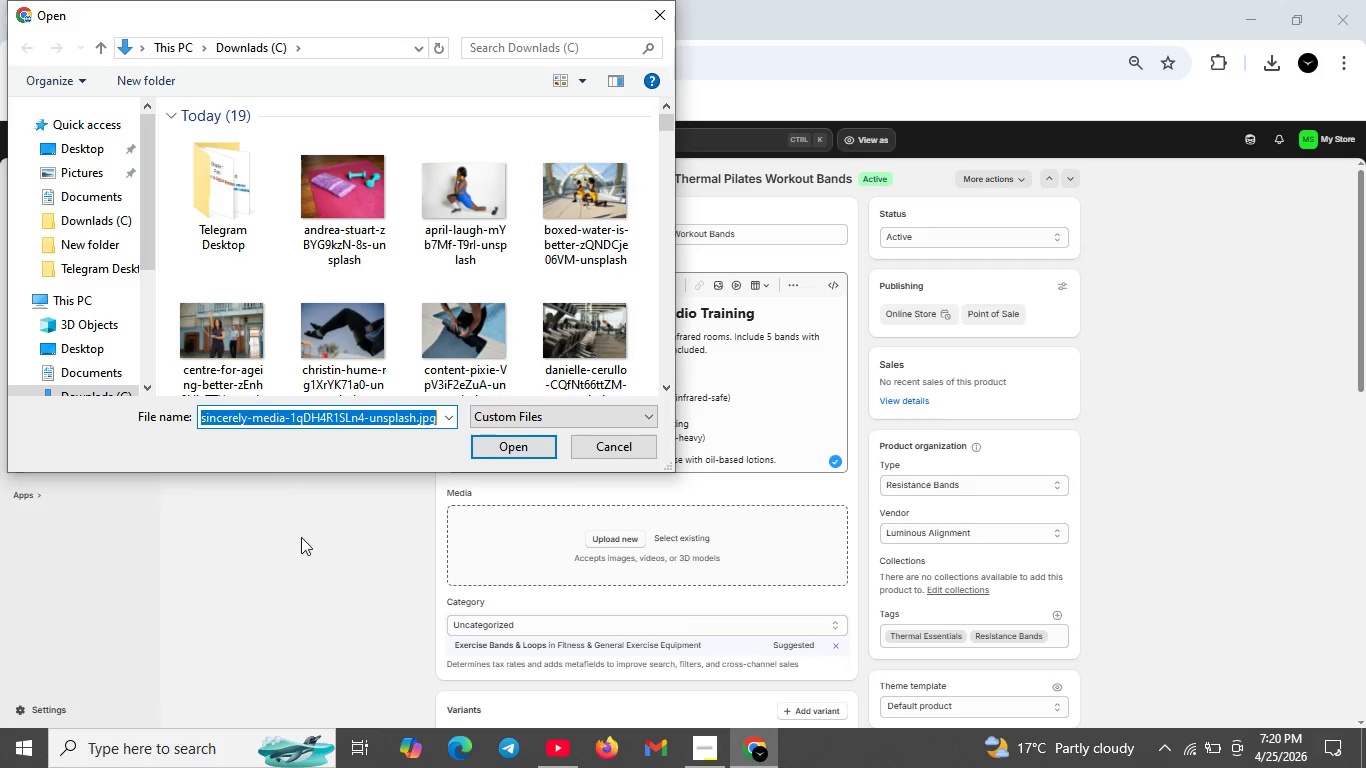 
left_click([493, 444])
 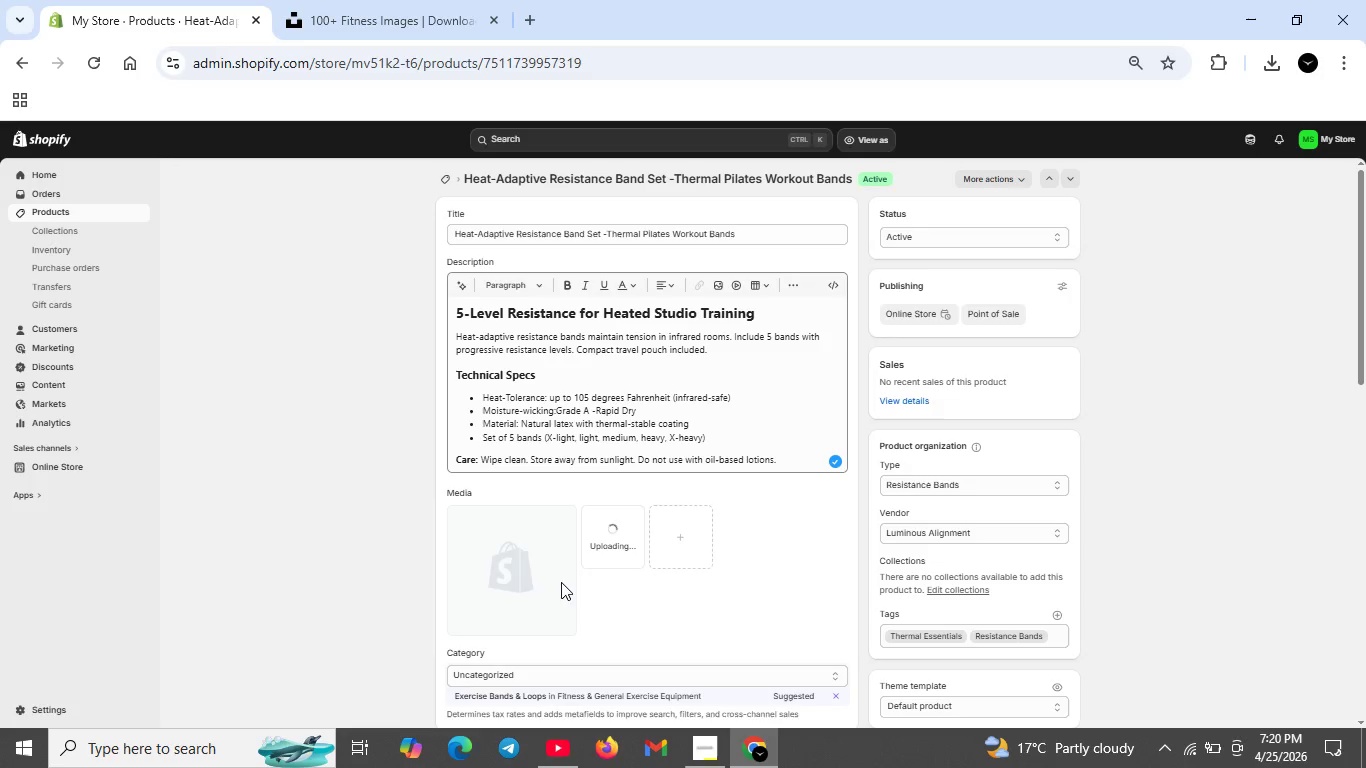 
wait(21.74)
 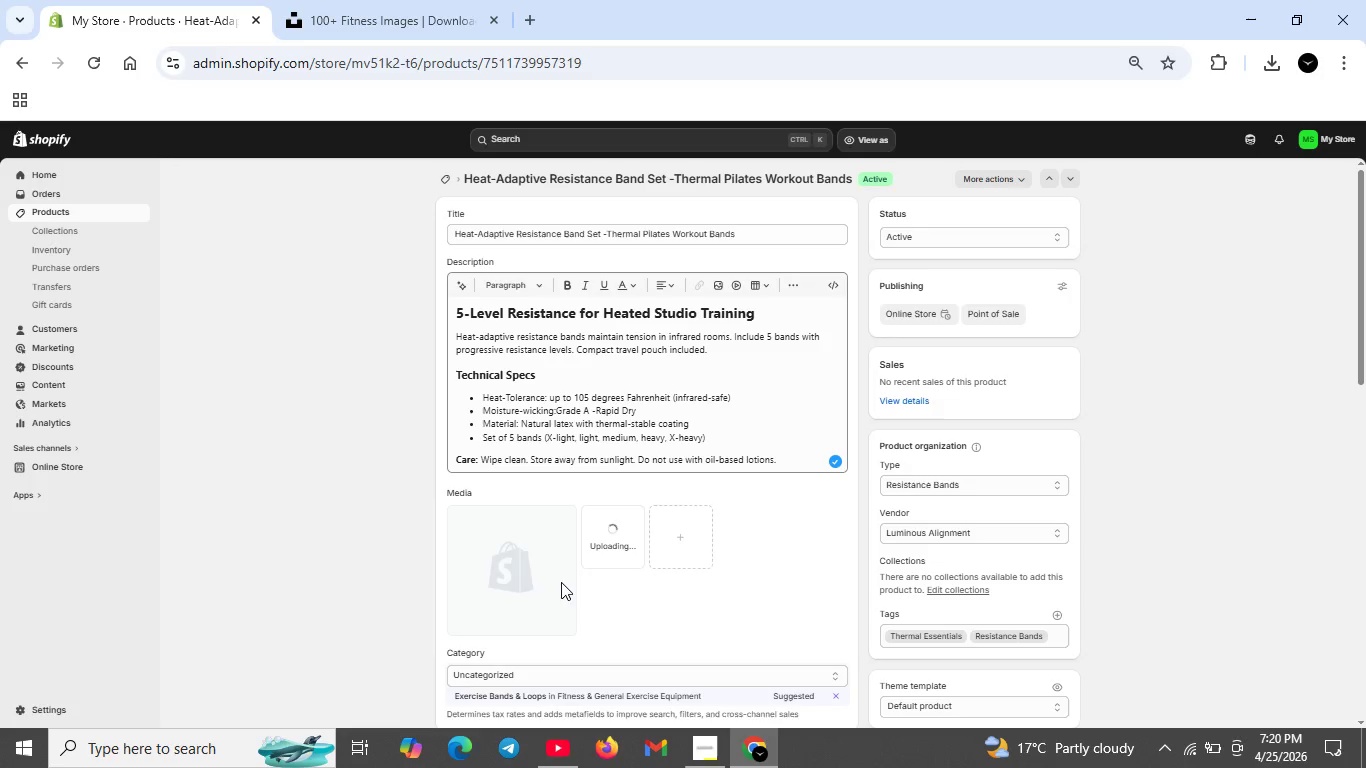 
left_click([613, 534])
 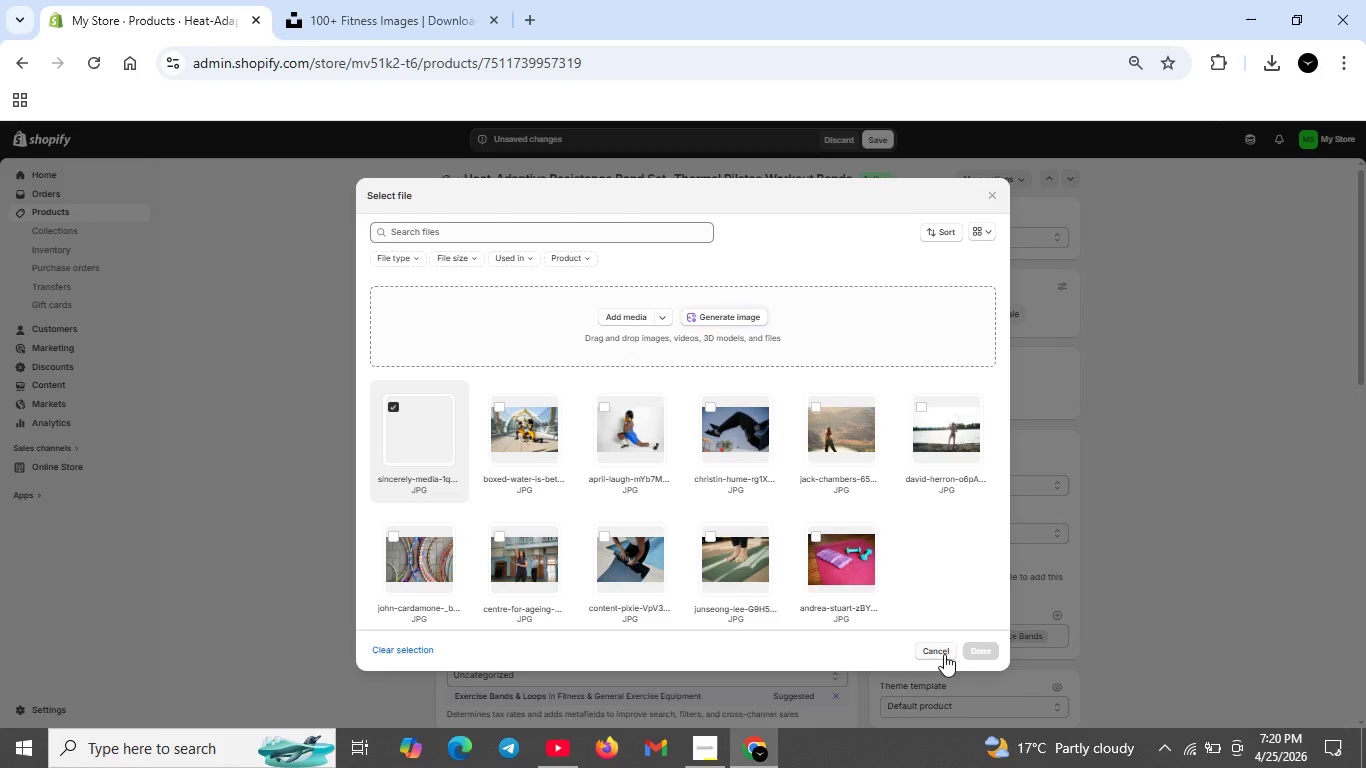 
left_click([936, 647])
 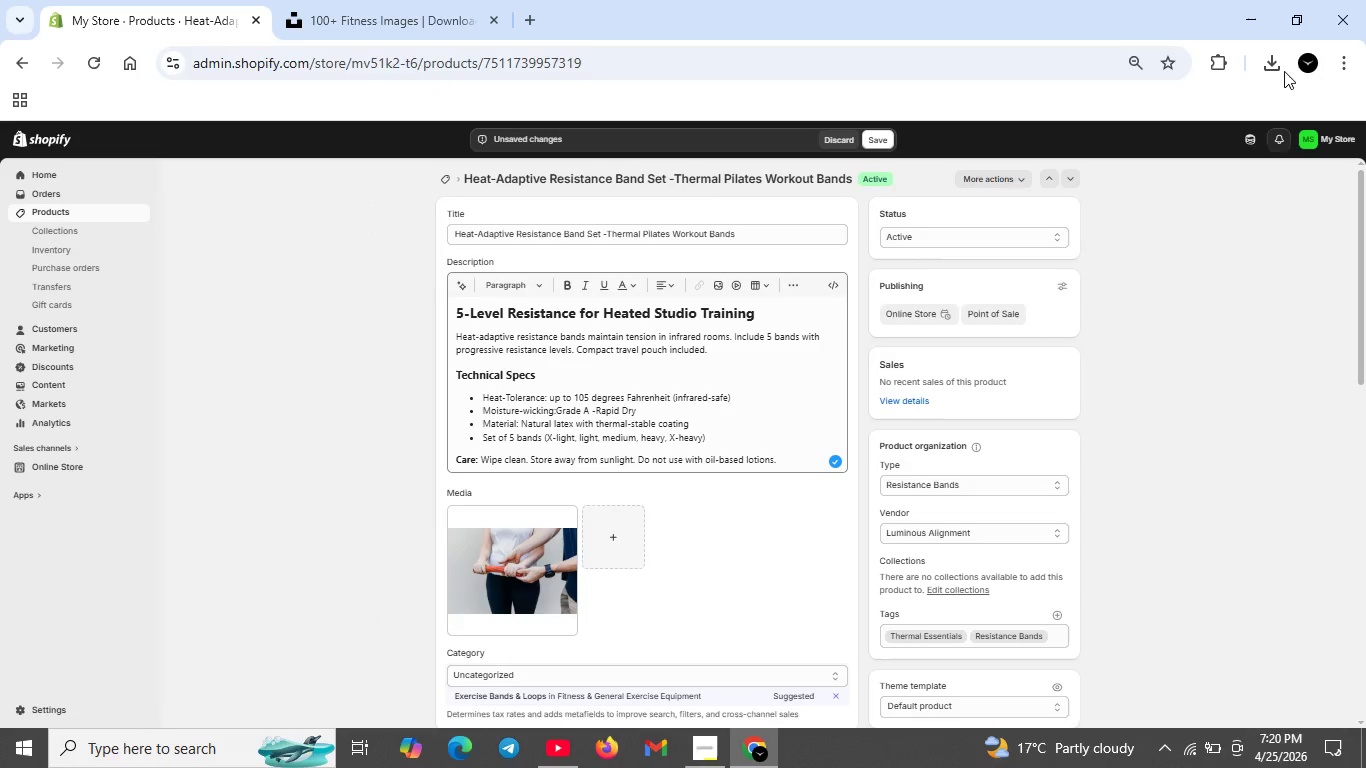 
left_click([1278, 60])
 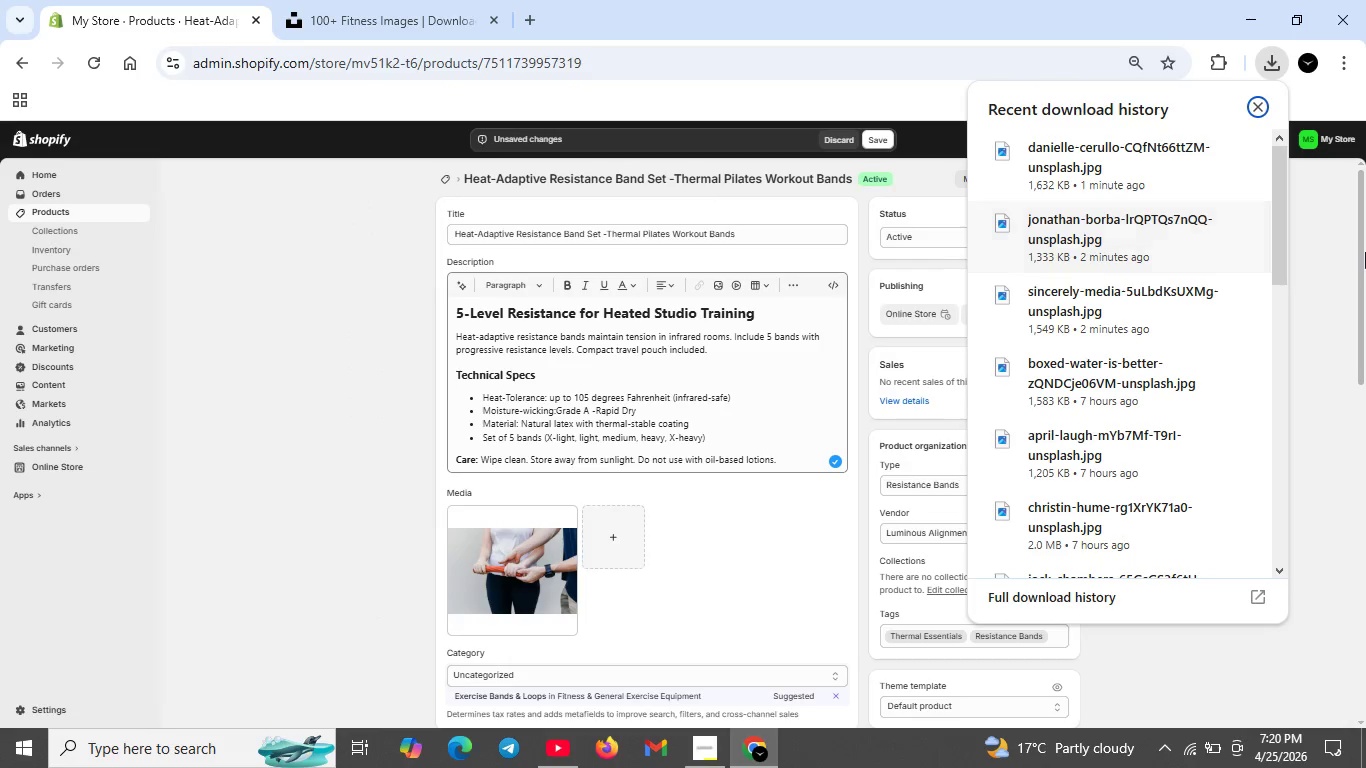 
left_click([1347, 256])
 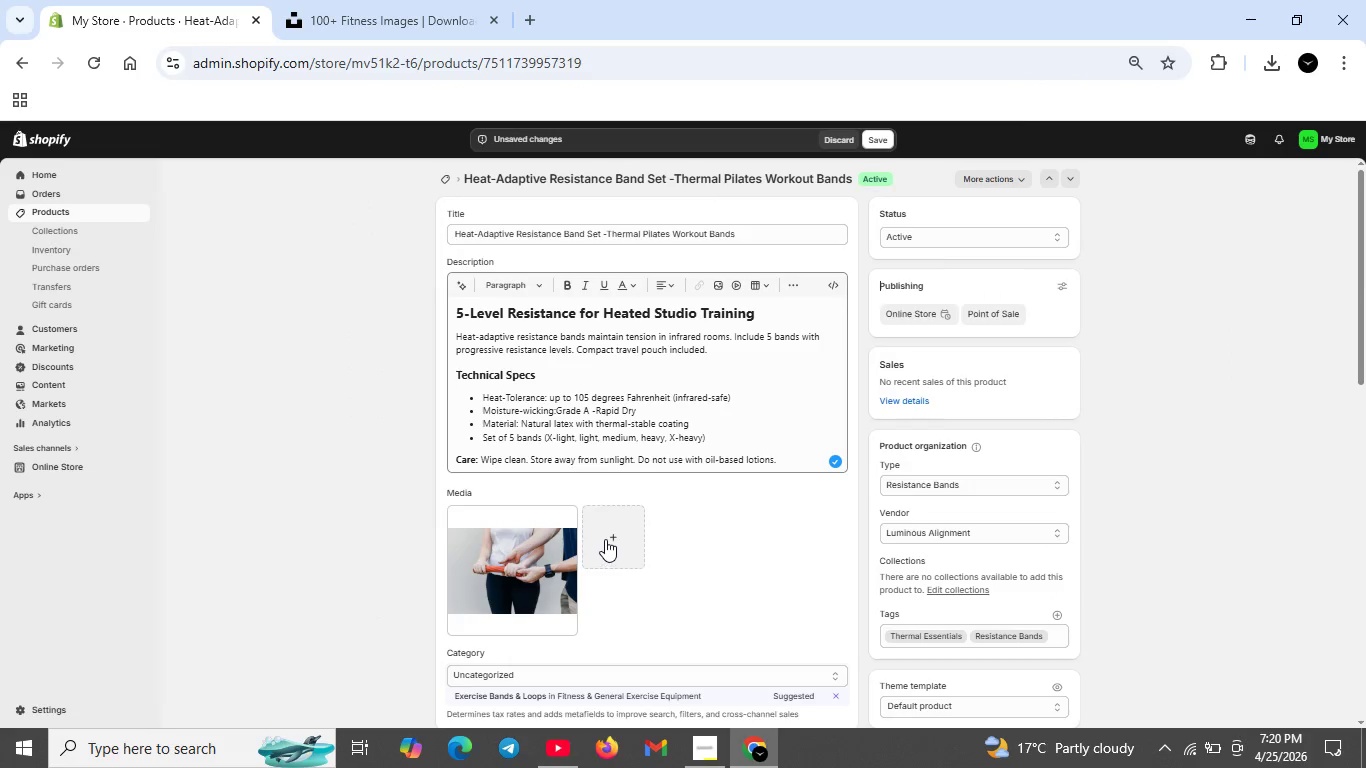 
left_click([607, 537])
 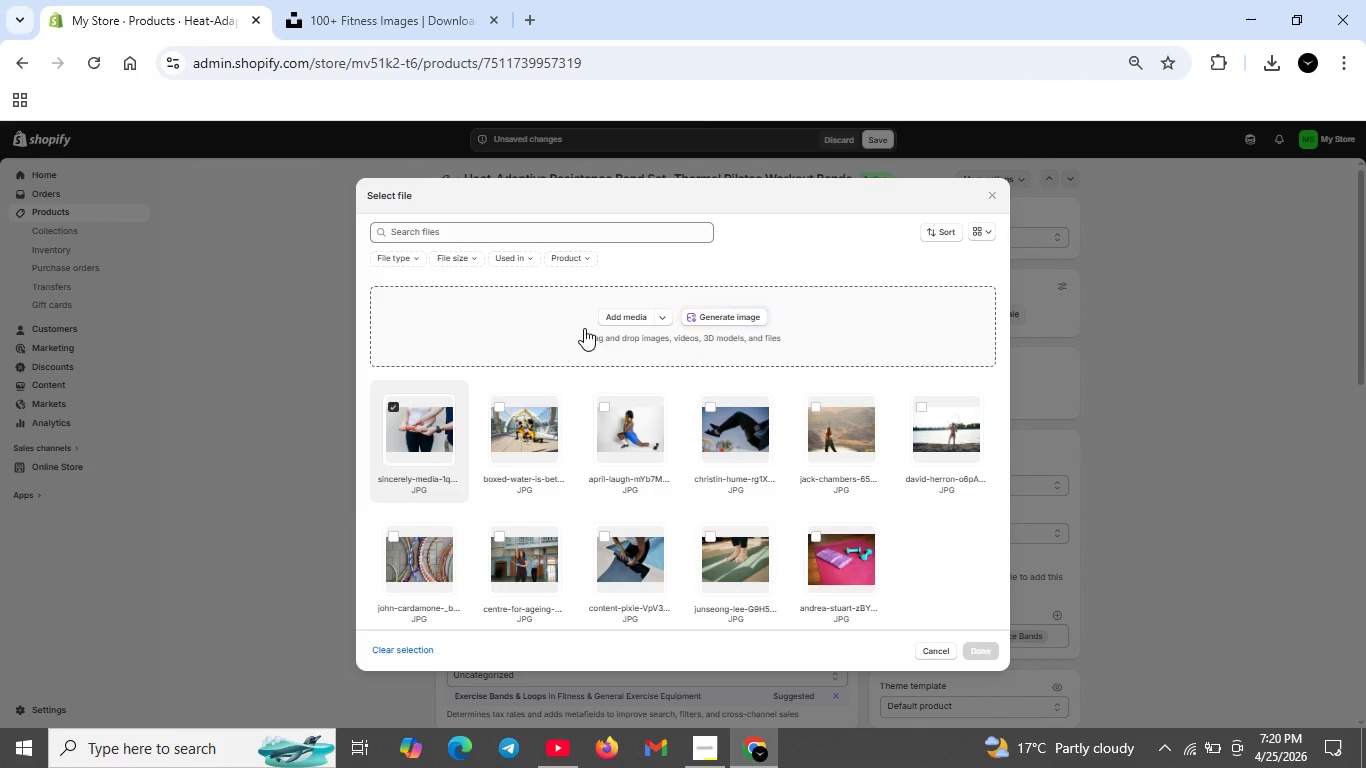 
left_click([618, 315])
 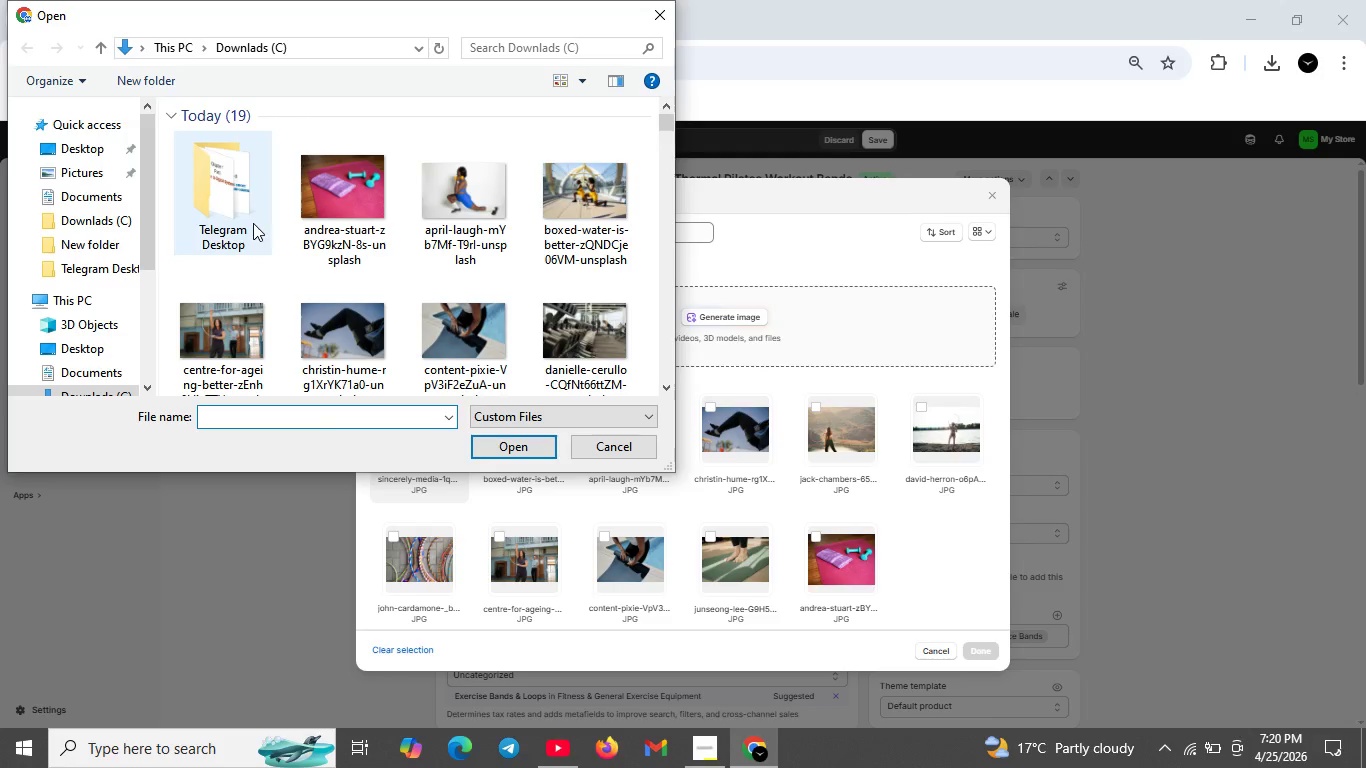 
left_click([289, 416])
 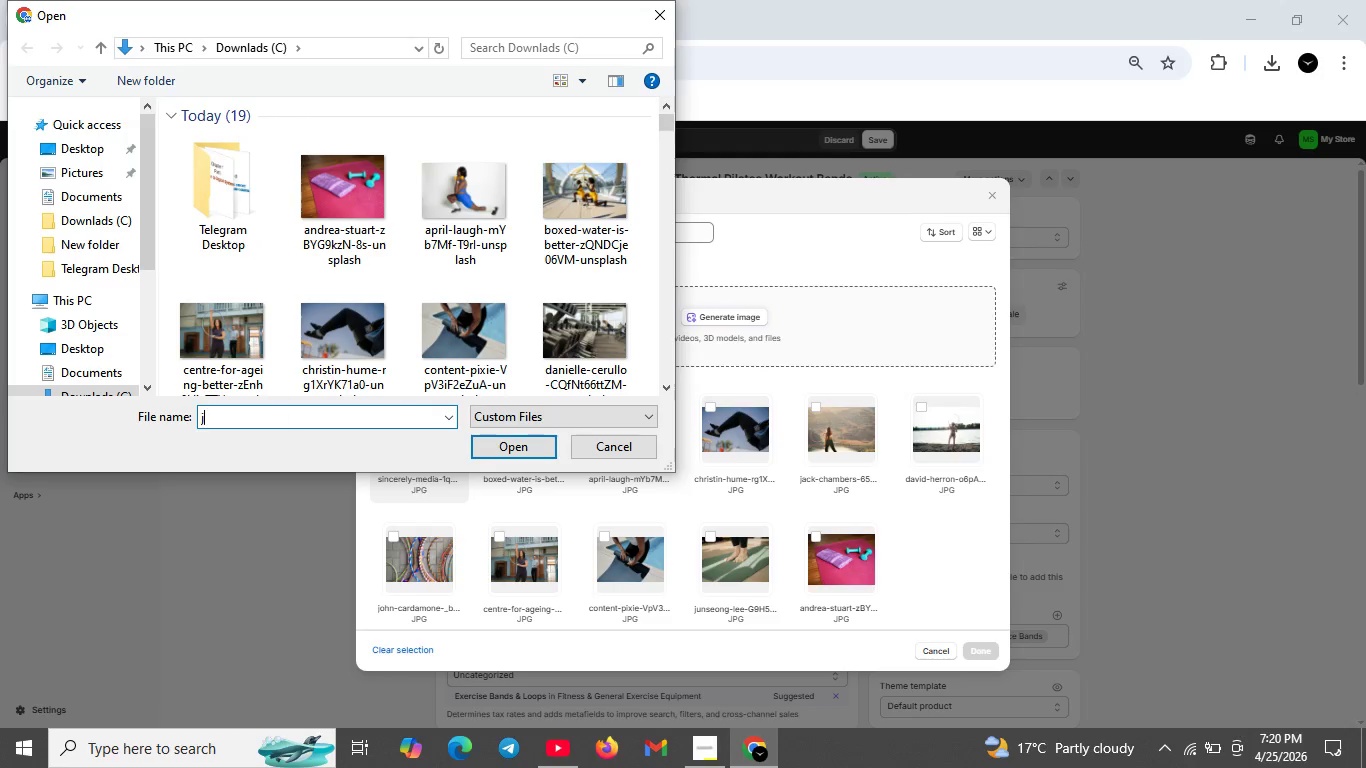 
type(jo)
 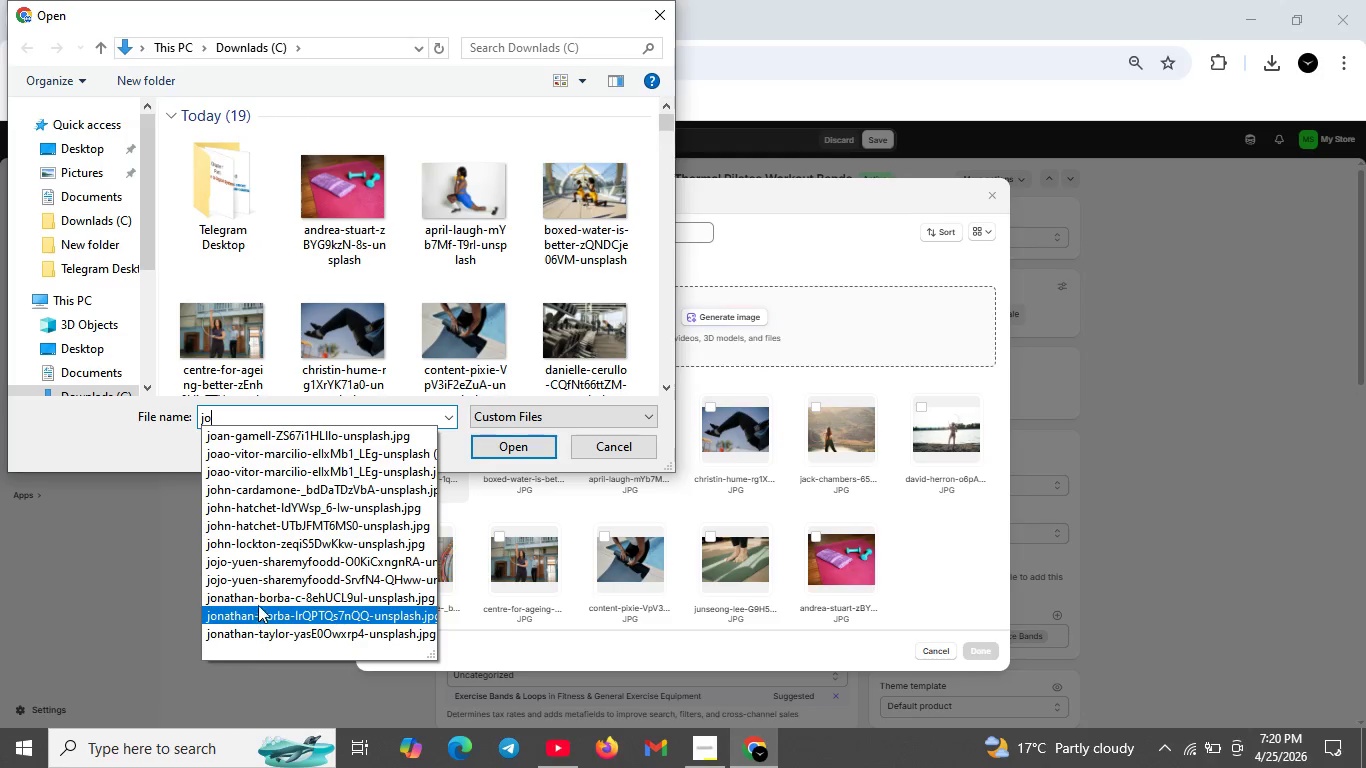 
left_click([262, 596])
 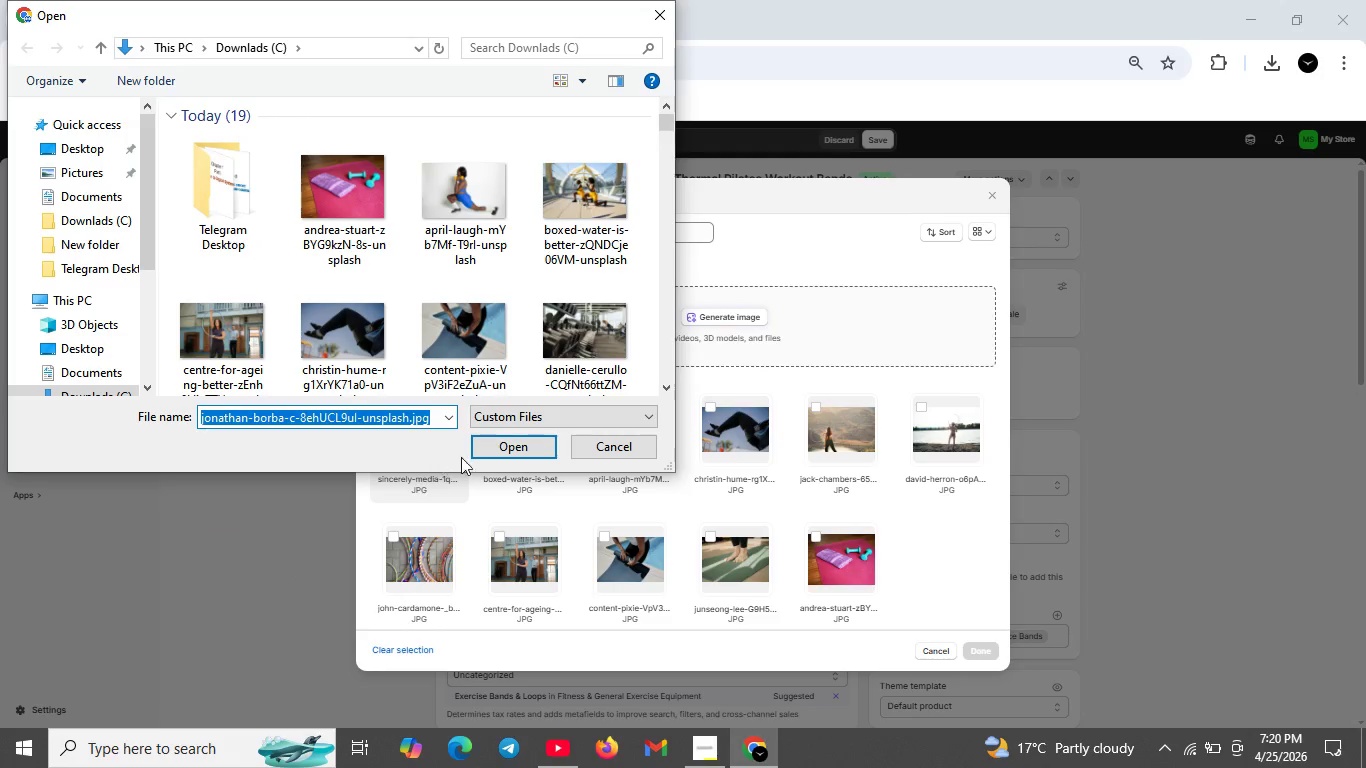 
left_click([504, 440])
 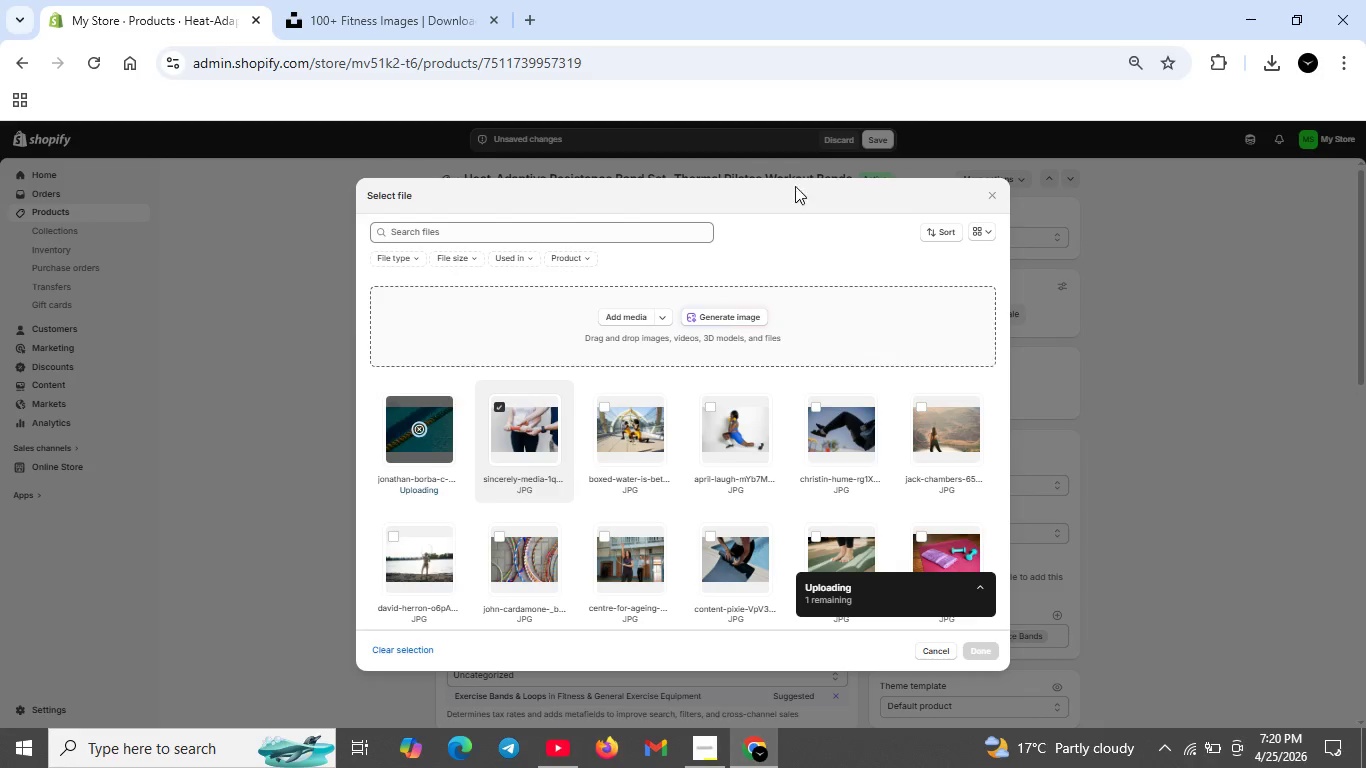 
left_click([1267, 63])
 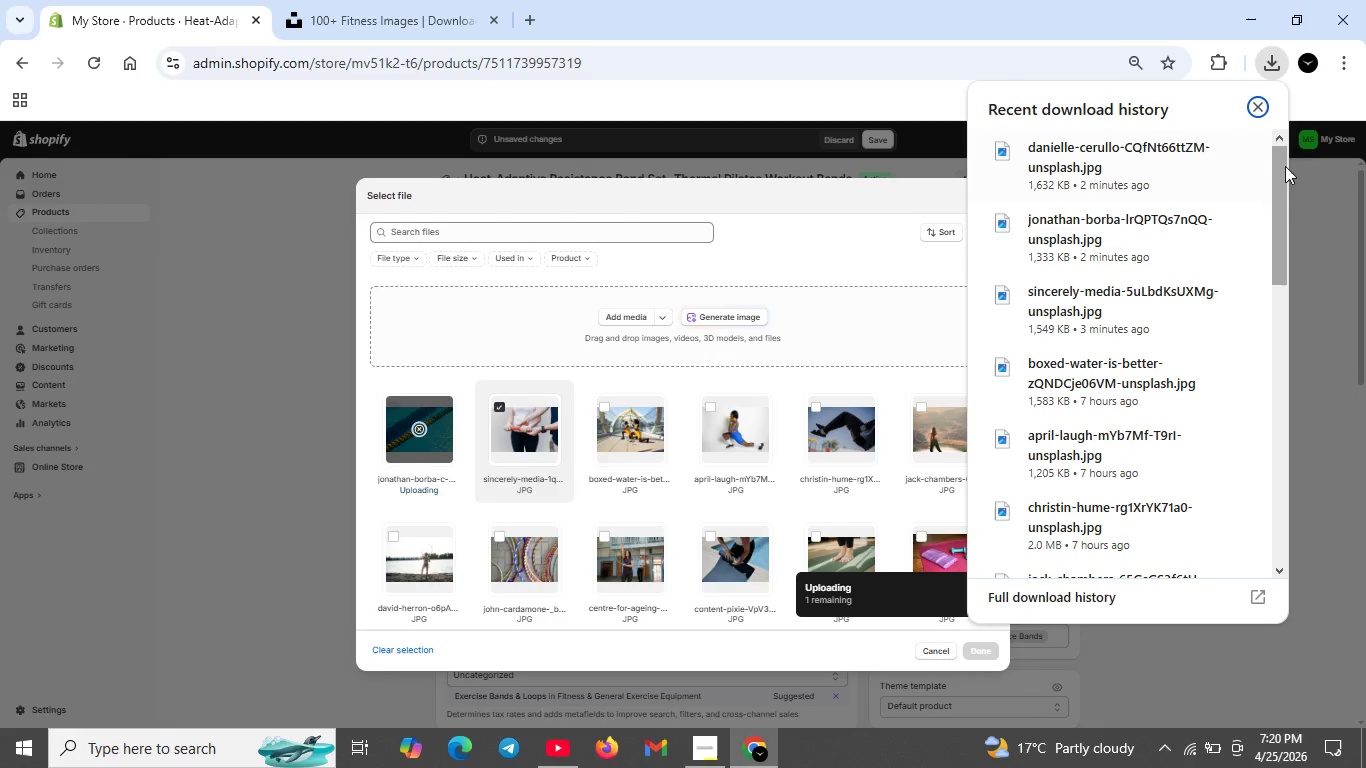 
left_click([1288, 174])
 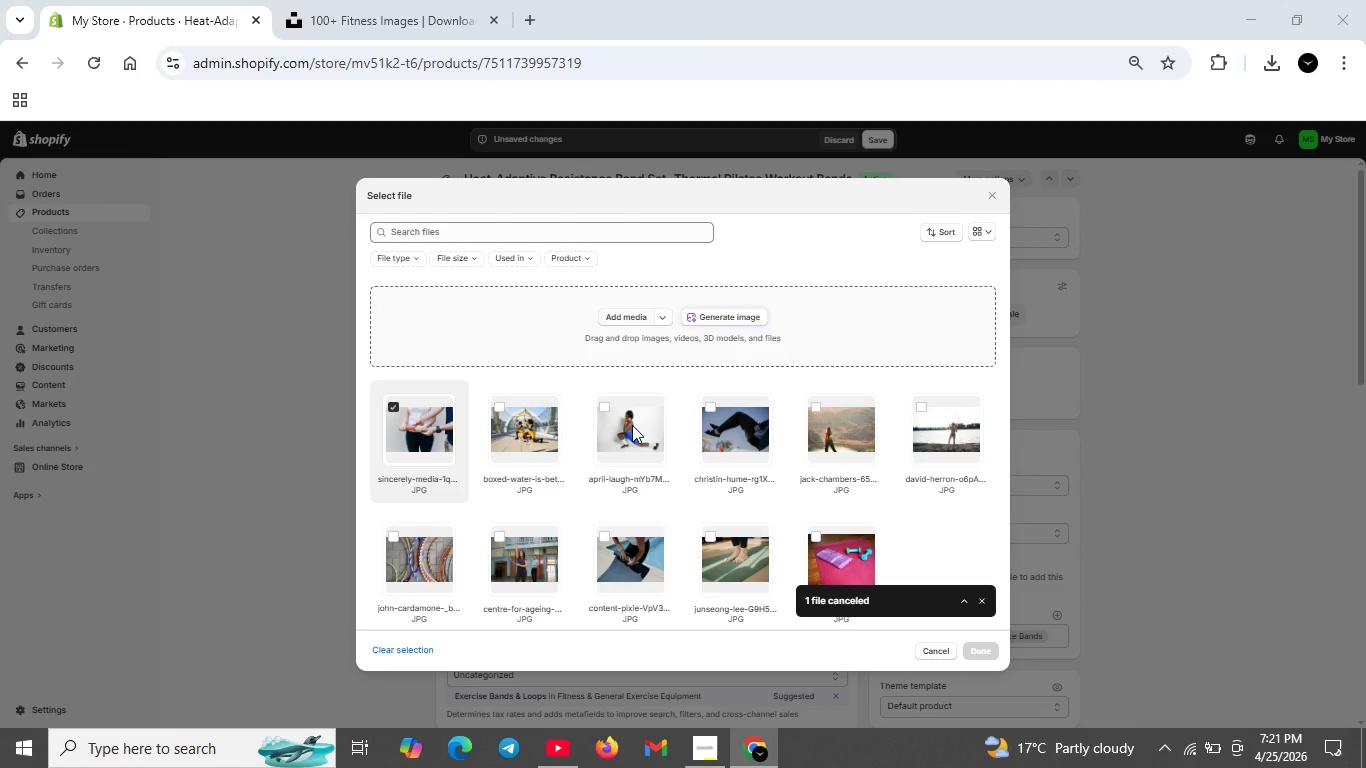 
wait(7.14)
 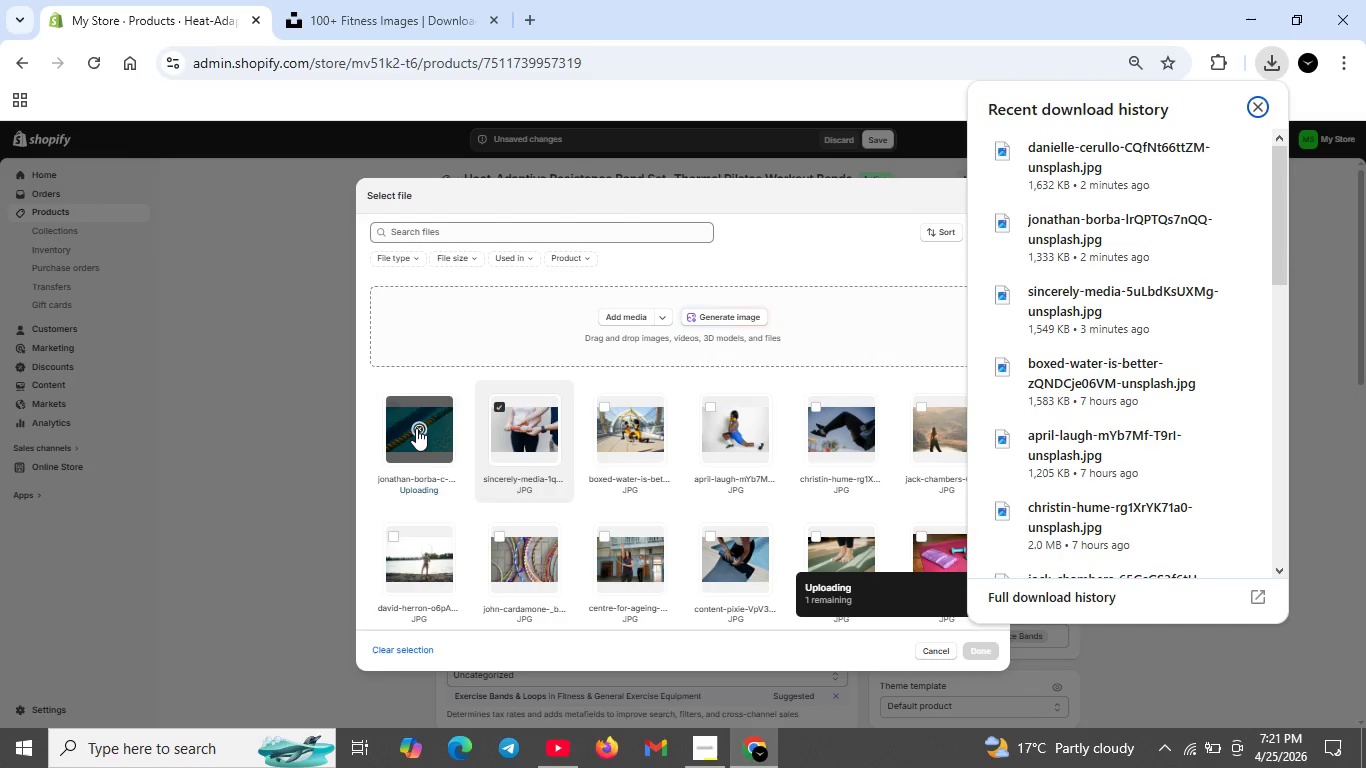 
type(jo)
 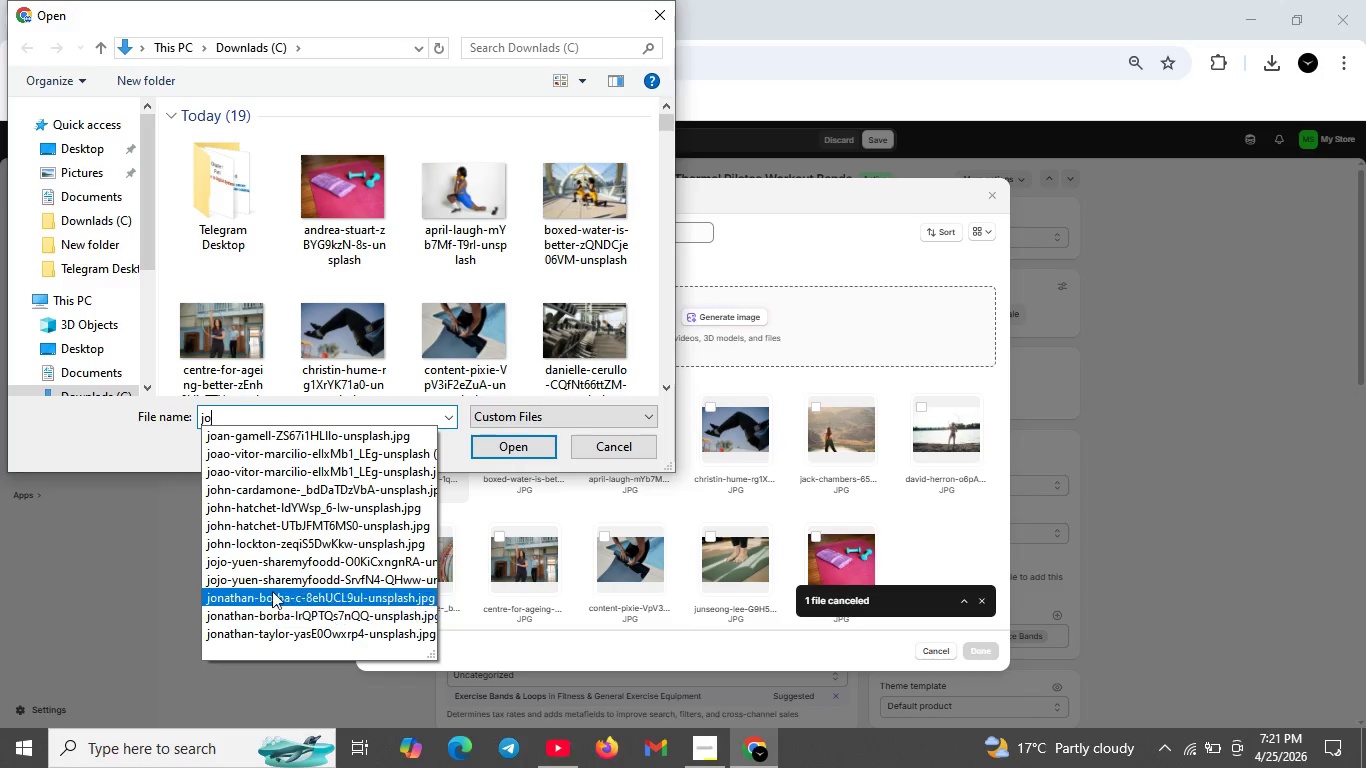 
wait(10.89)
 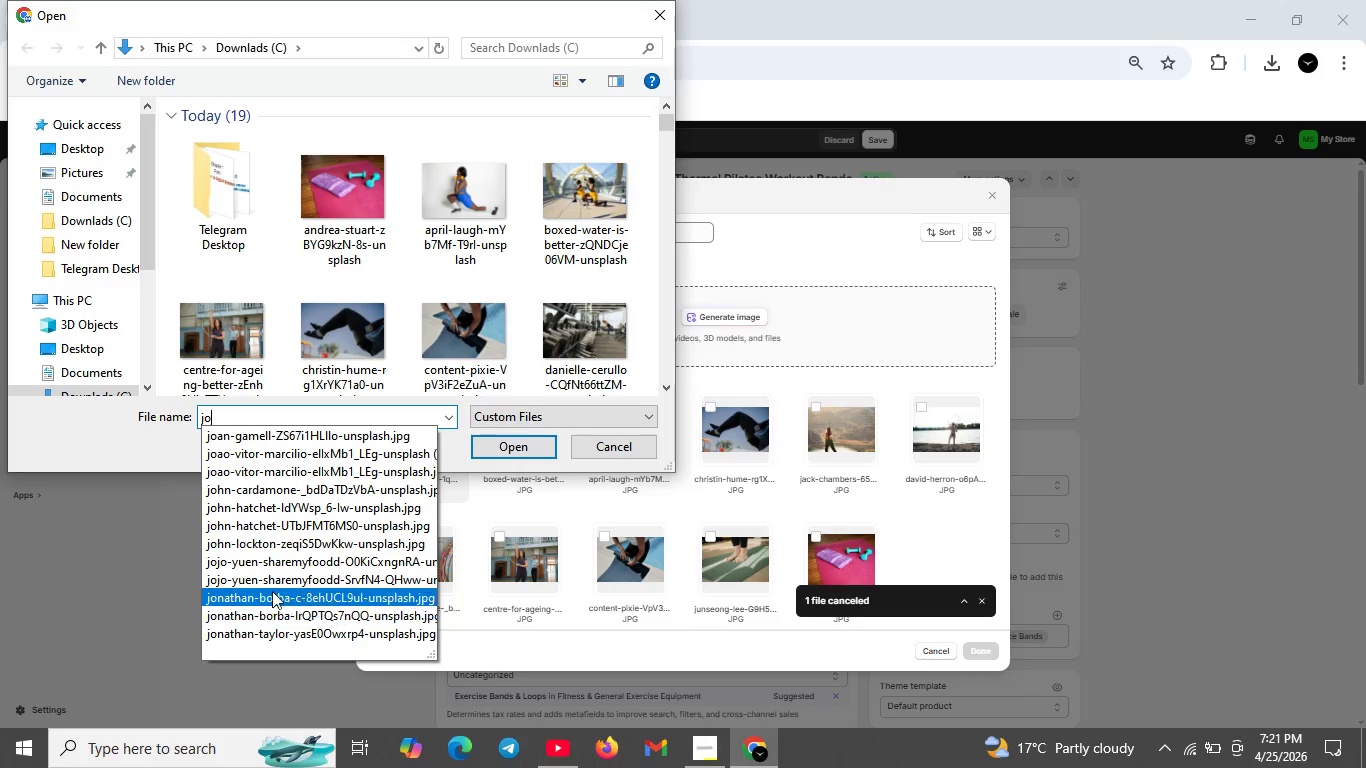 
scroll: coordinate [278, 599], scroll_direction: down, amount: 22.0
 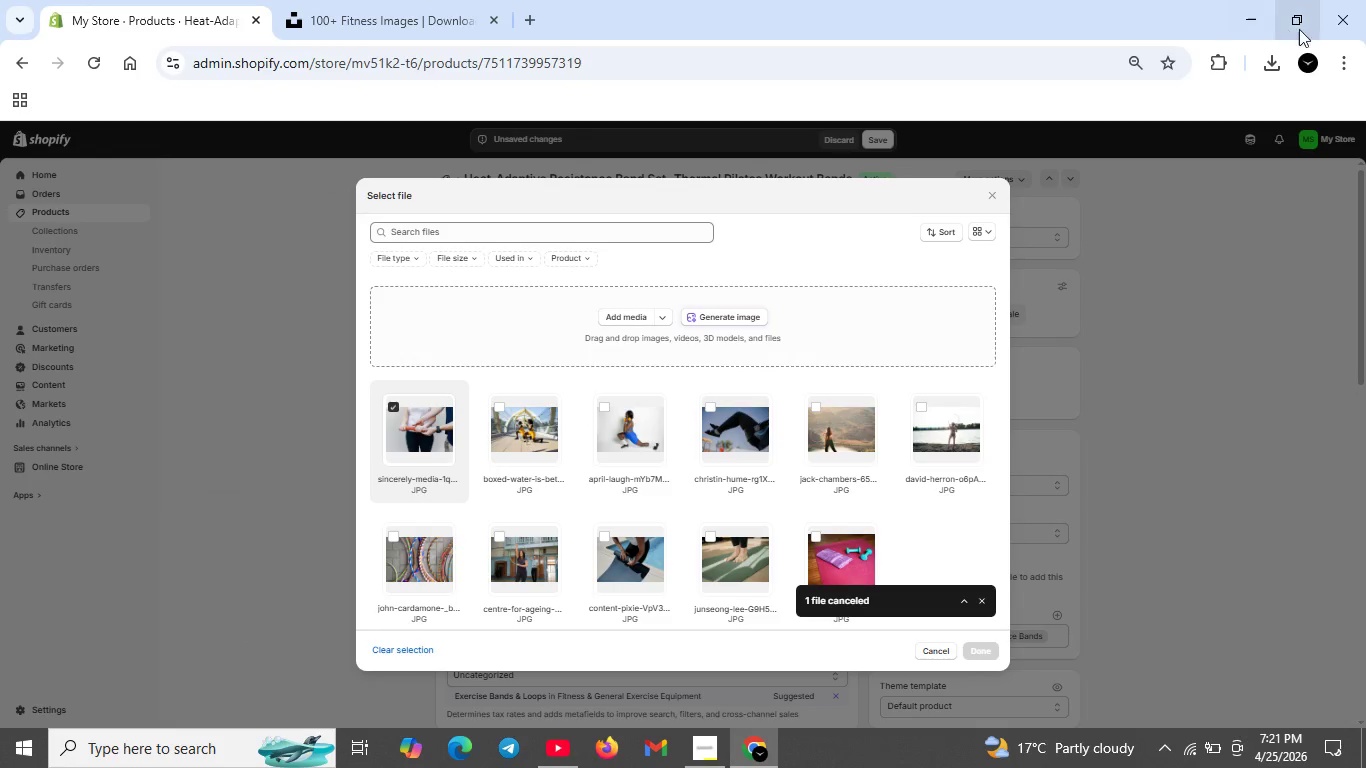 
left_click([1281, 58])
 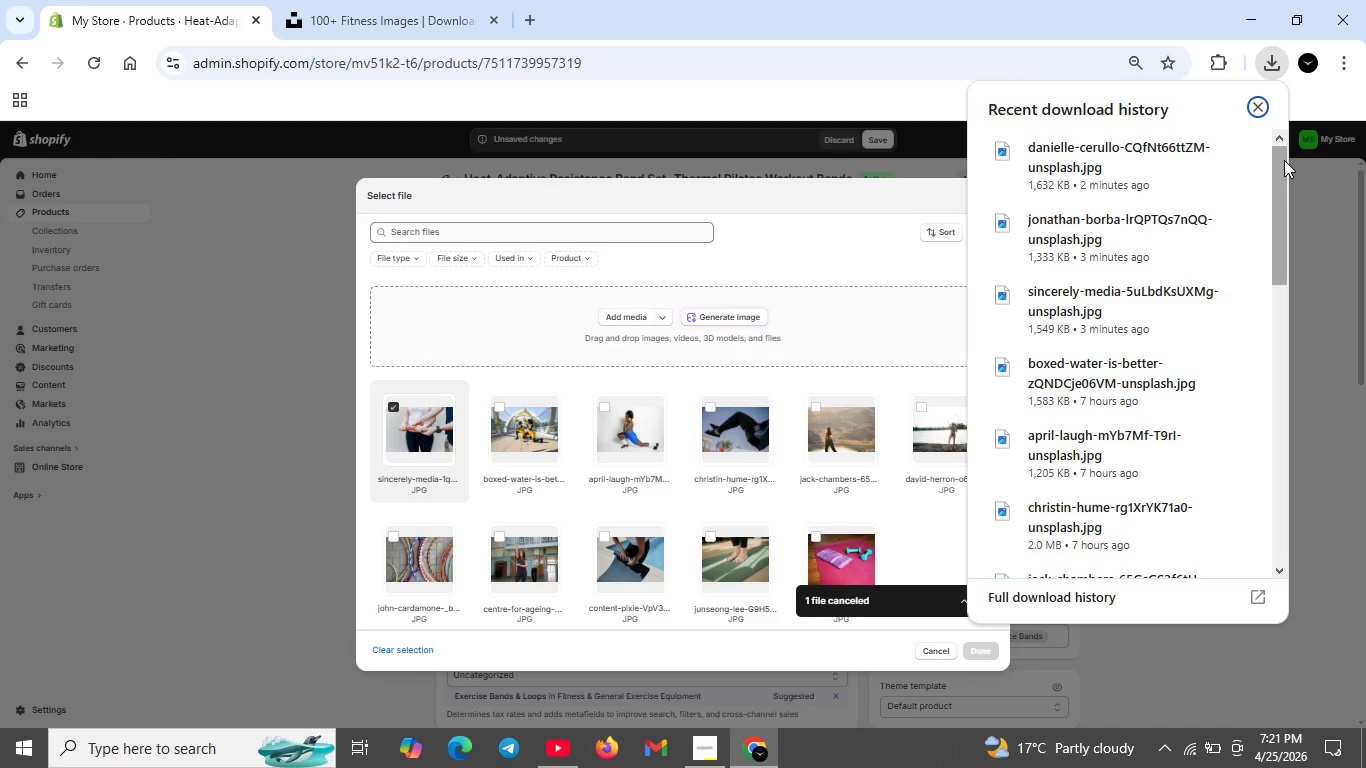 
left_click([1284, 160])
 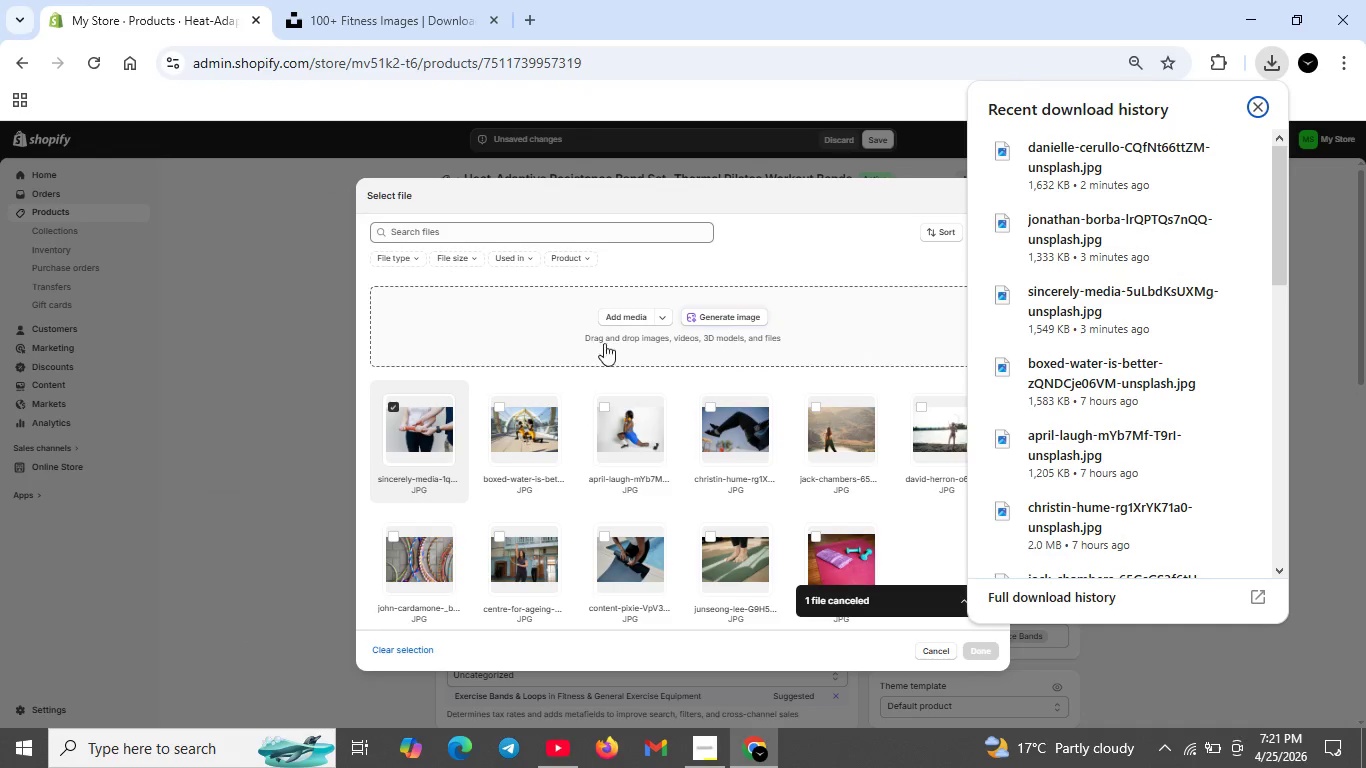 
left_click([618, 309])
 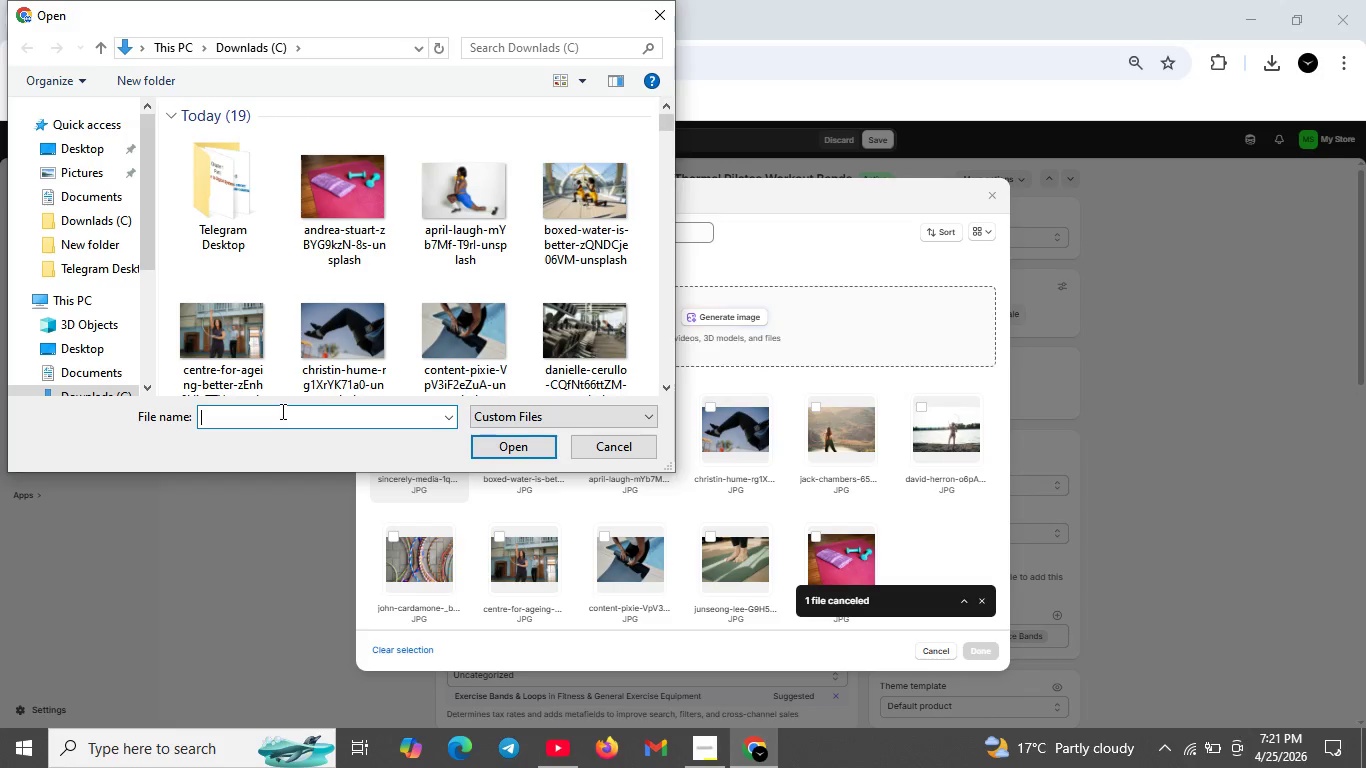 
type(jo)
 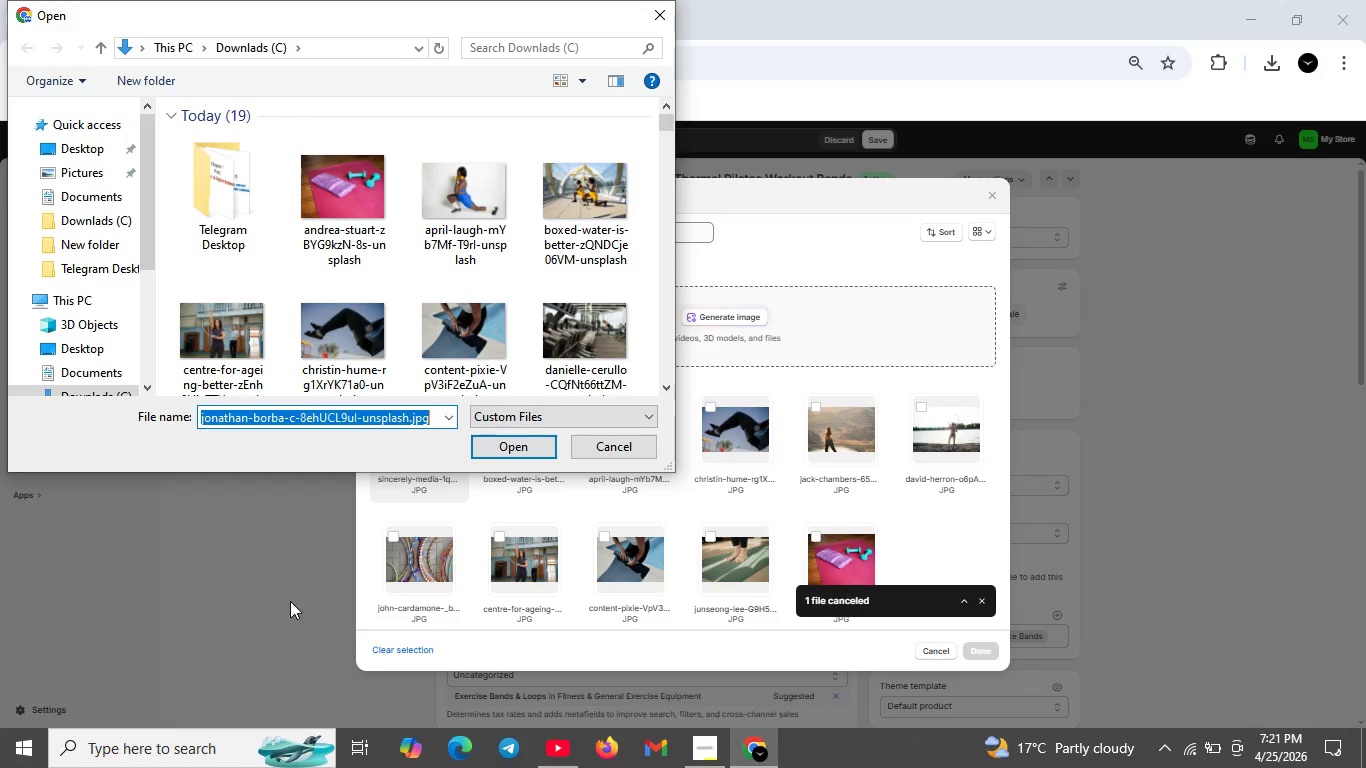 
wait(5.08)
 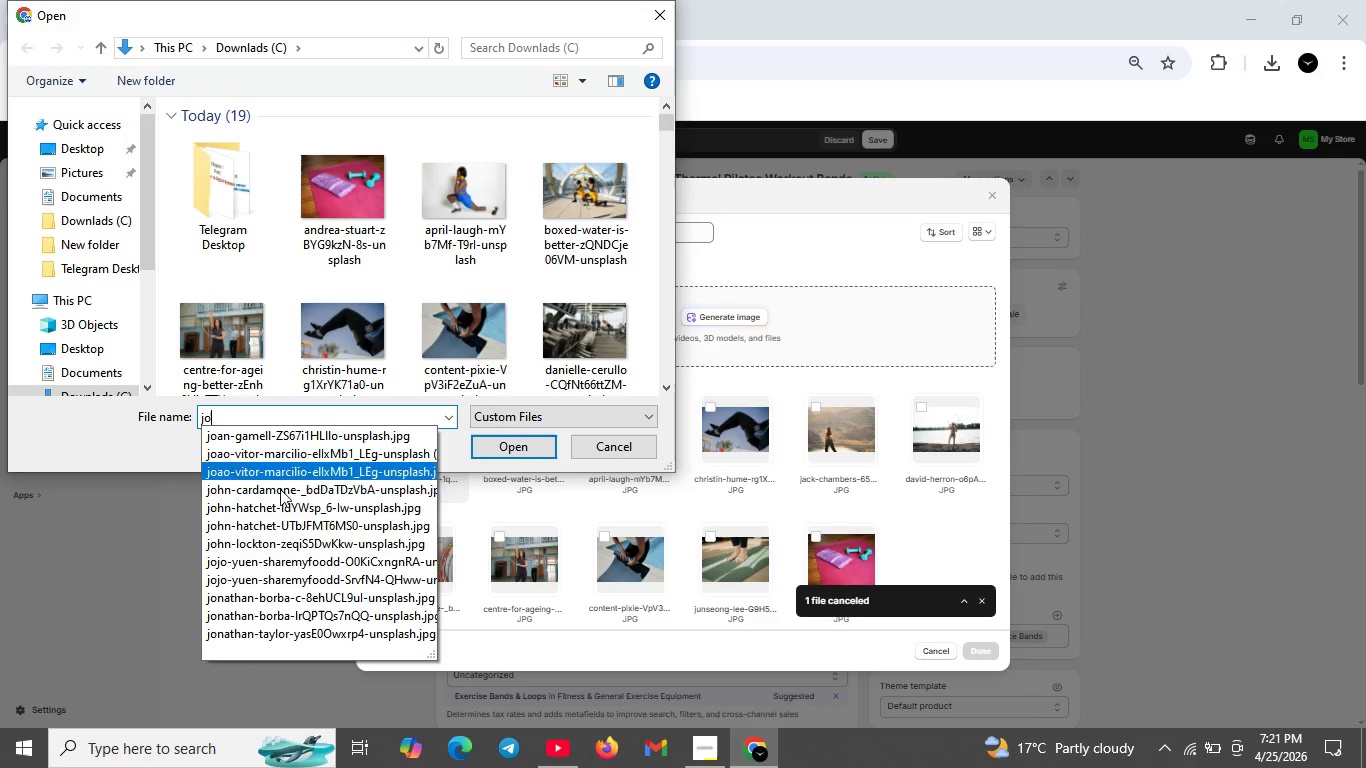 
left_click([496, 442])
 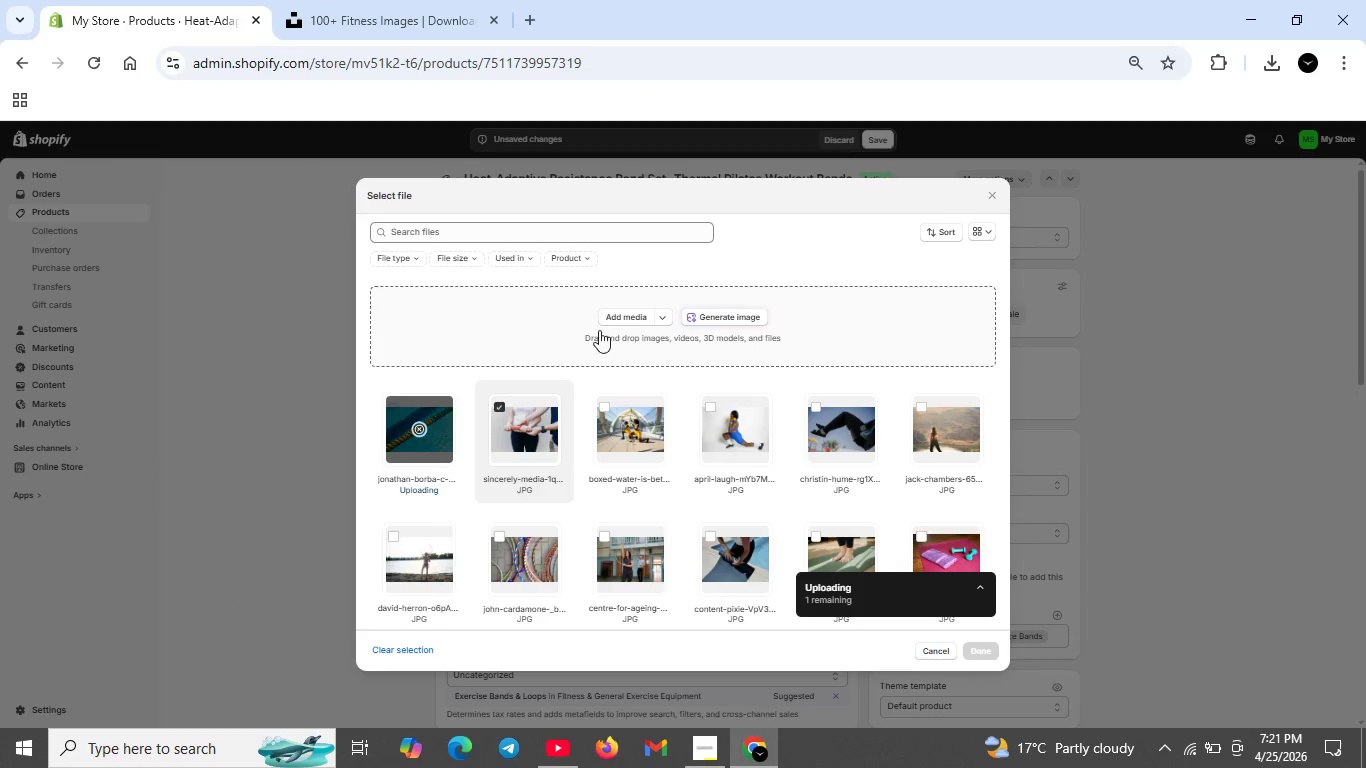 
left_click([614, 316])
 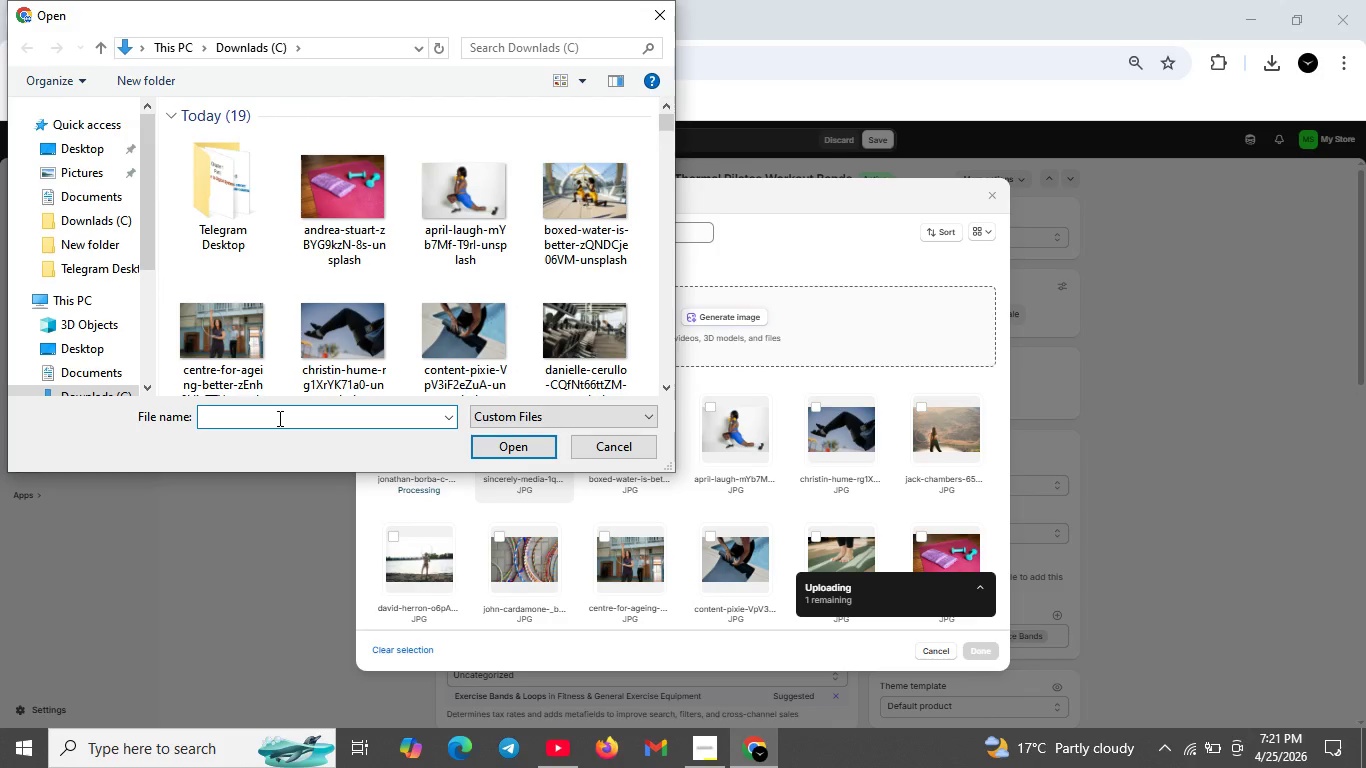 
type(da)
 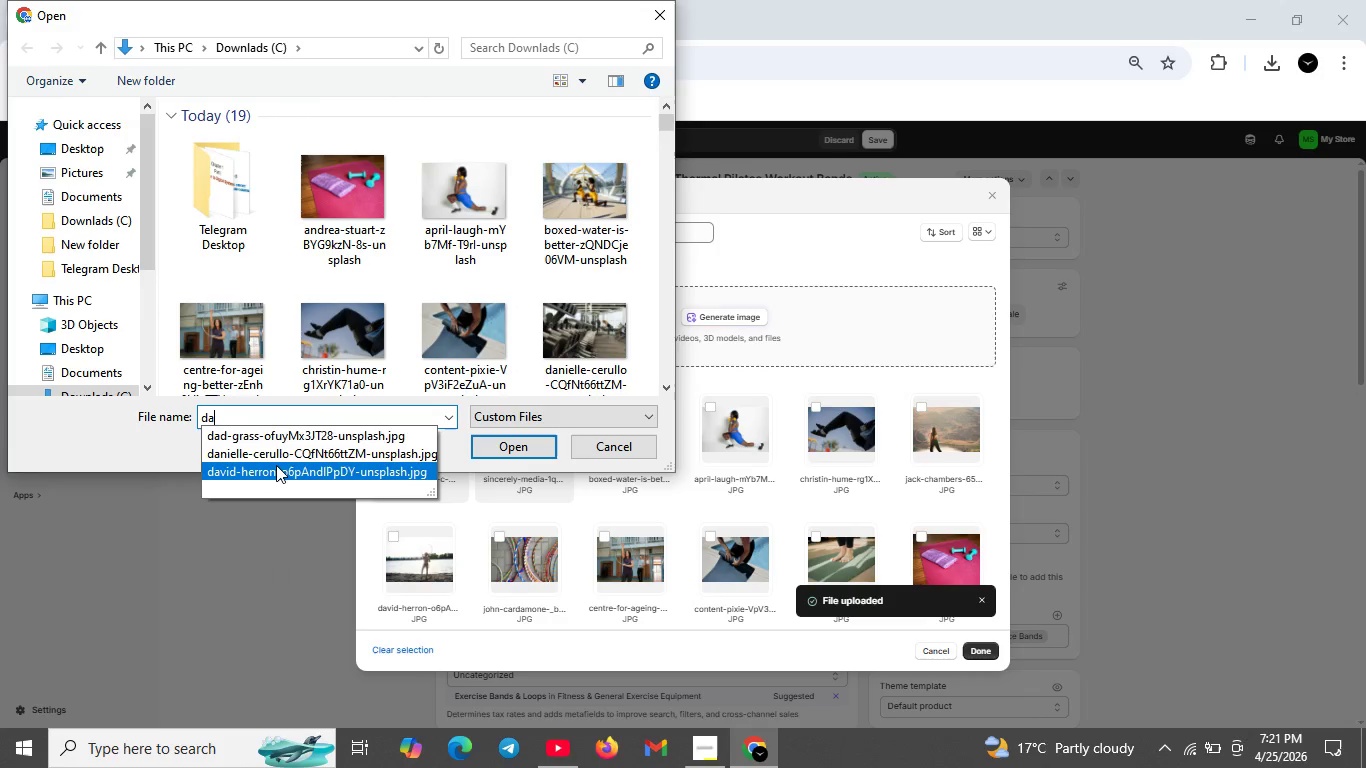 
left_click([275, 451])
 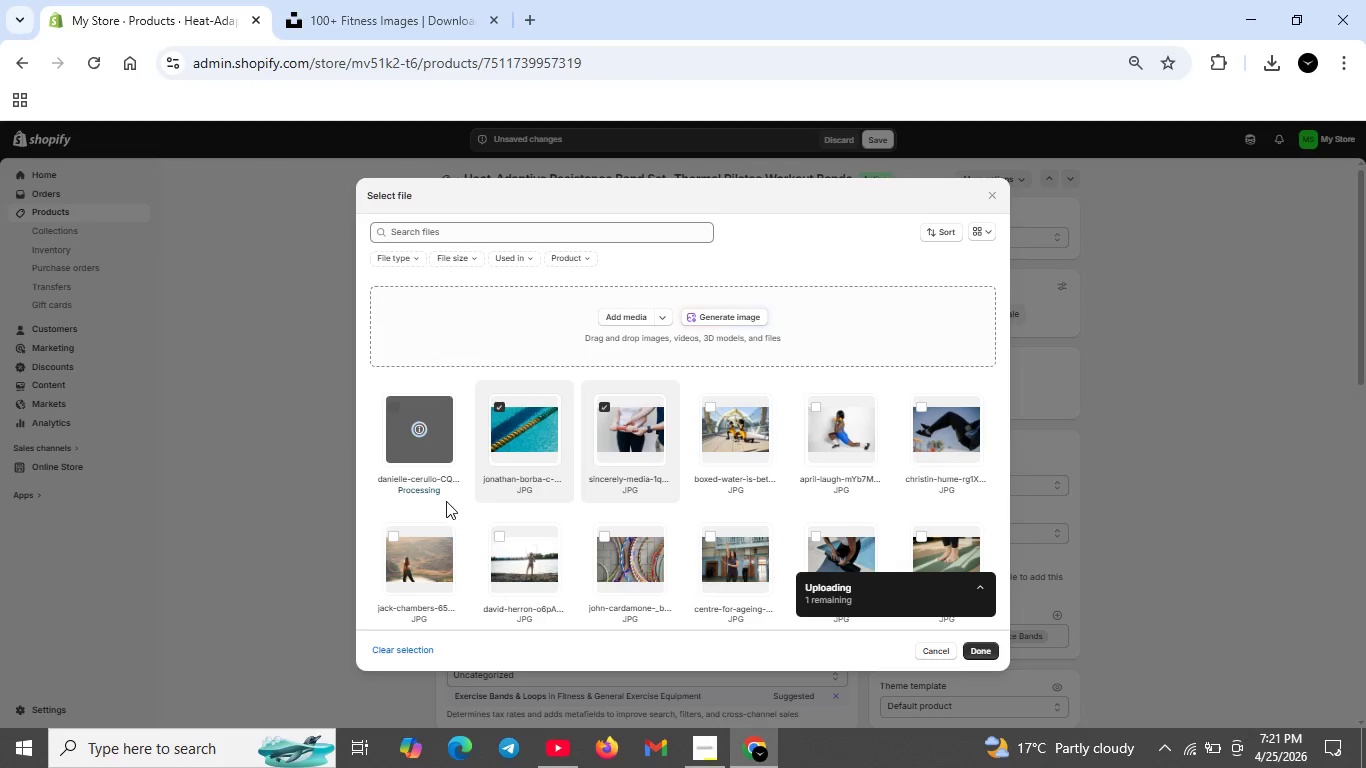 
wait(10.25)
 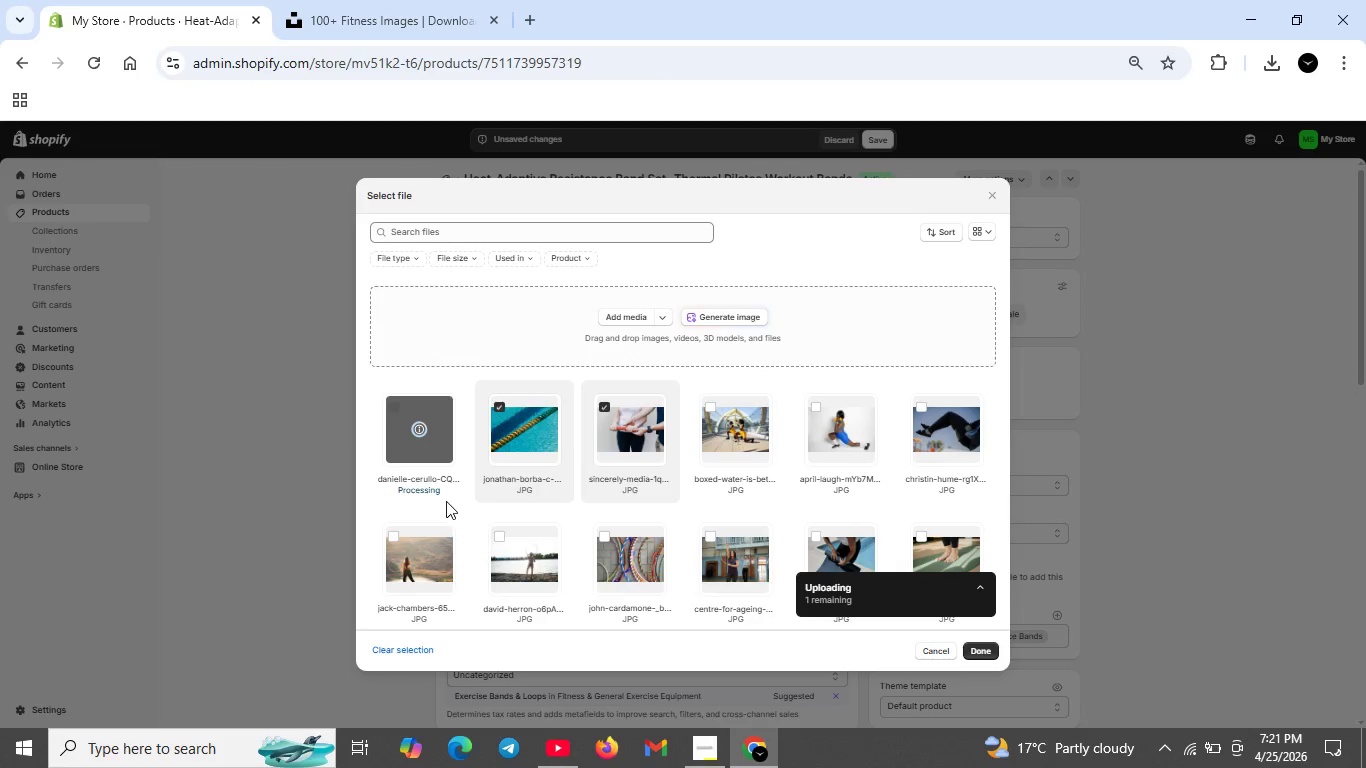 
left_click([1278, 61])
 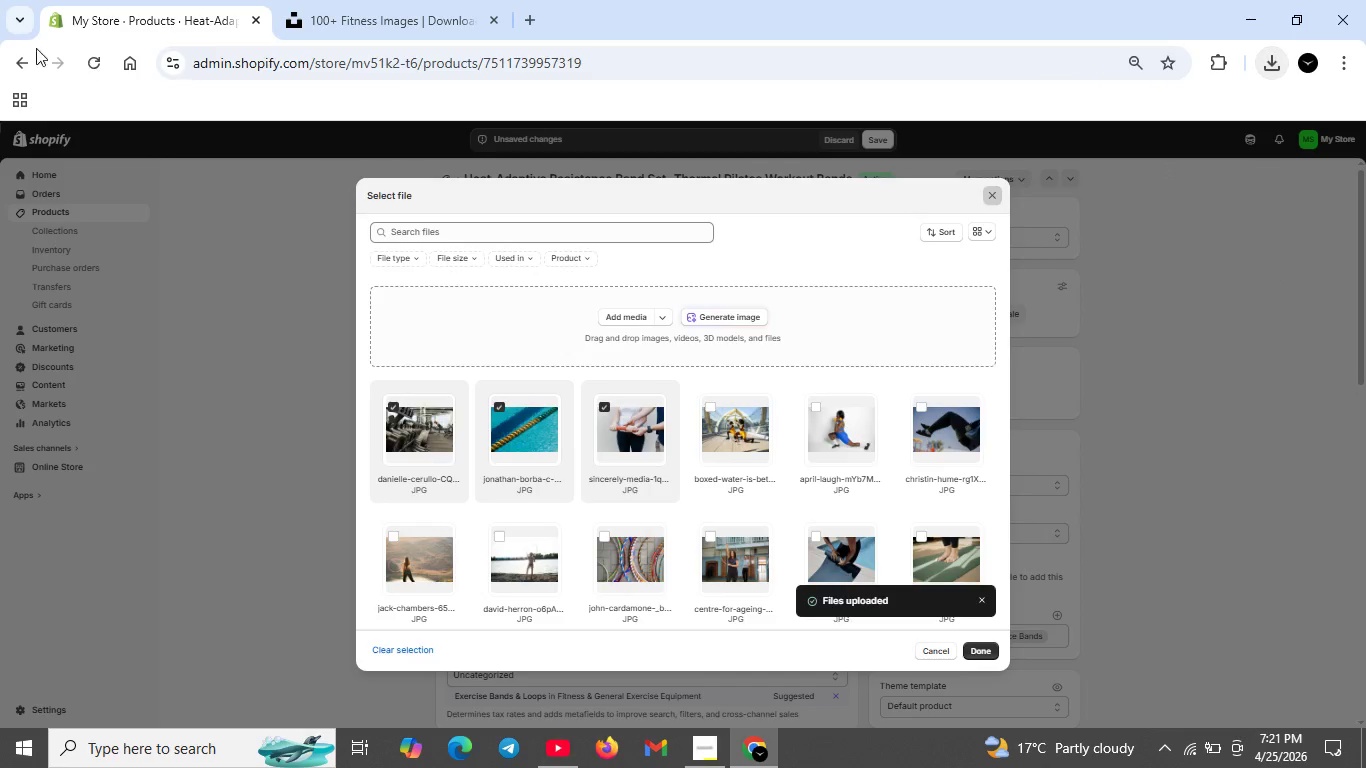 
left_click([356, 19])
 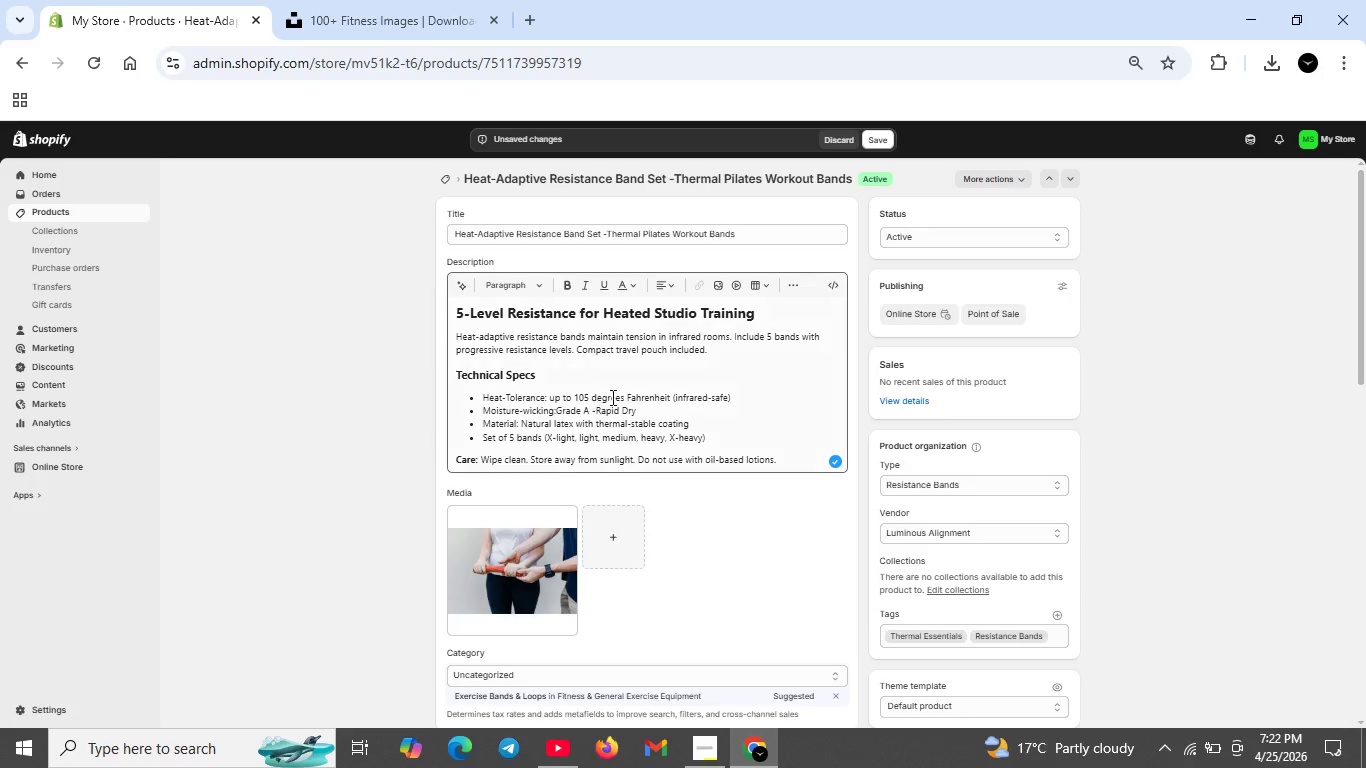 
wait(5.48)
 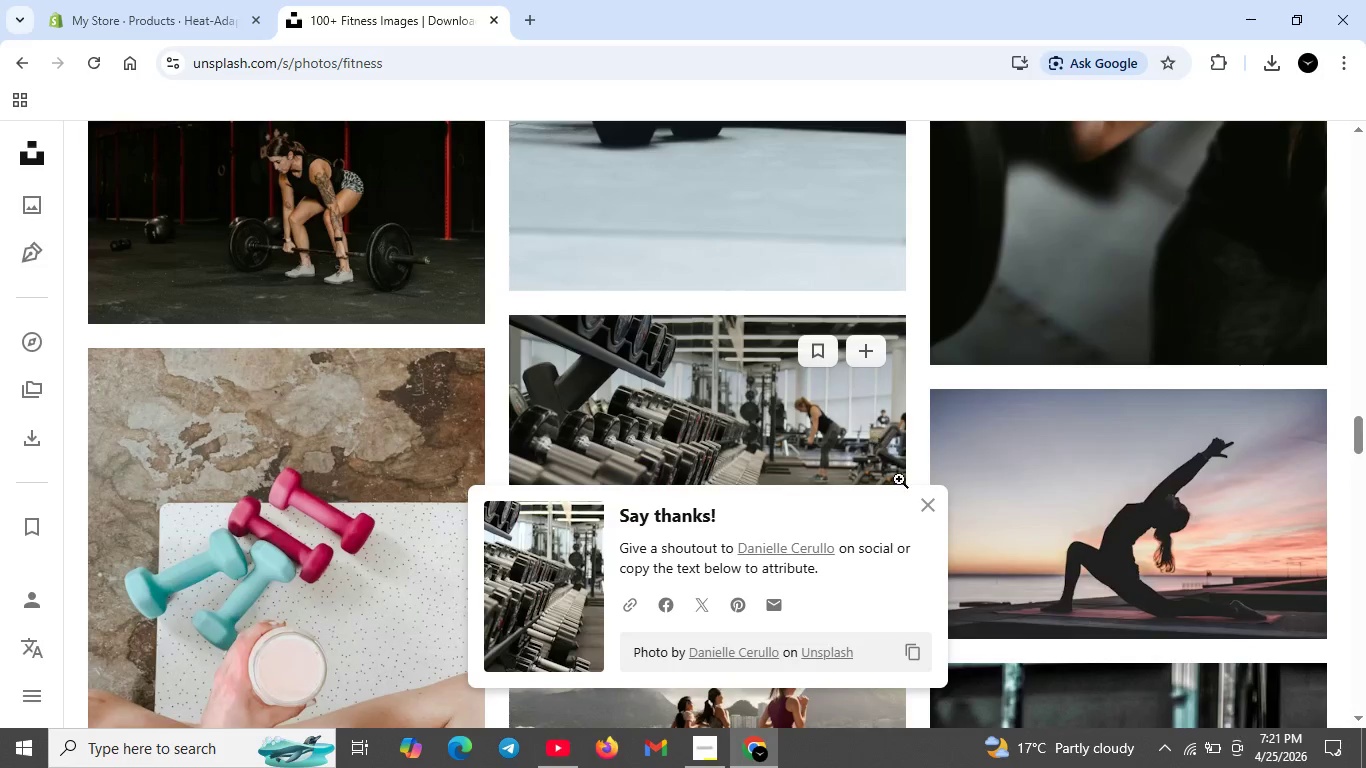 
left_click([606, 539])
 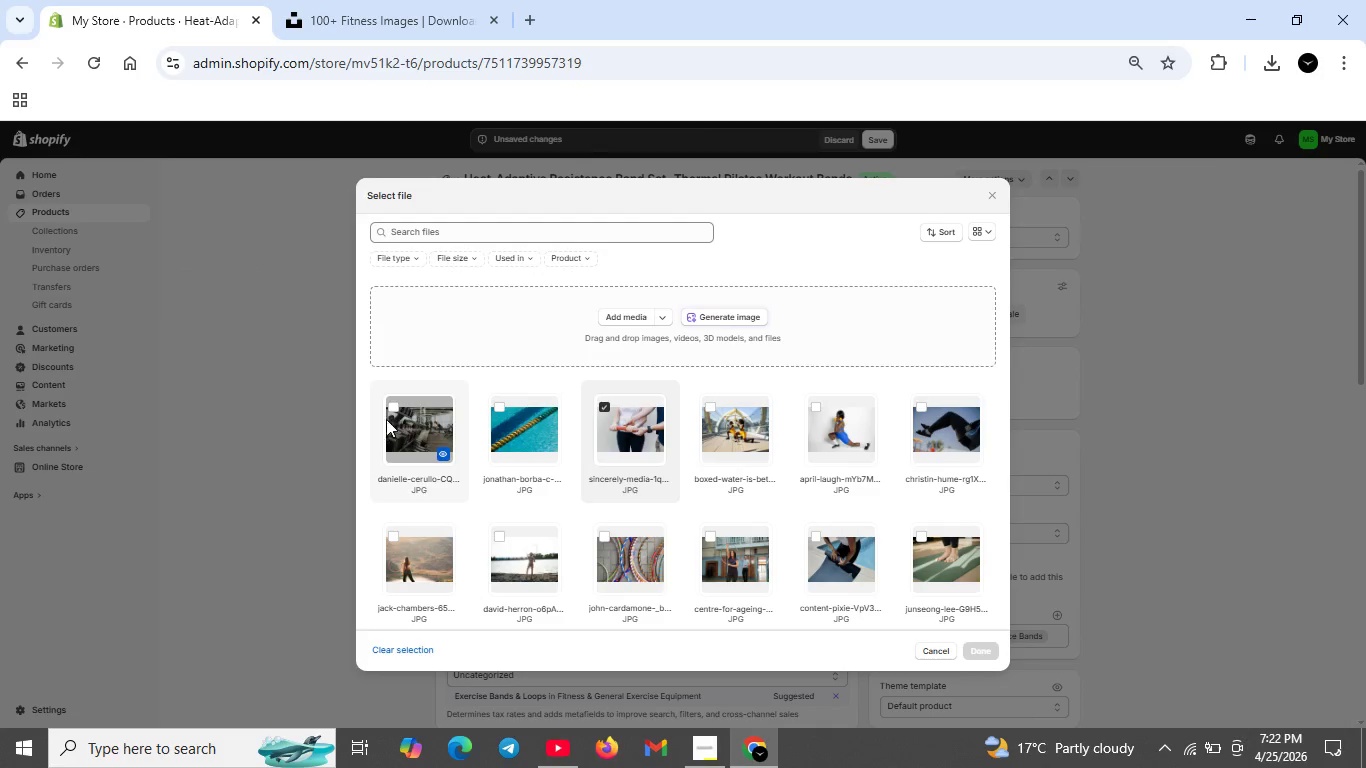 
left_click([391, 404])
 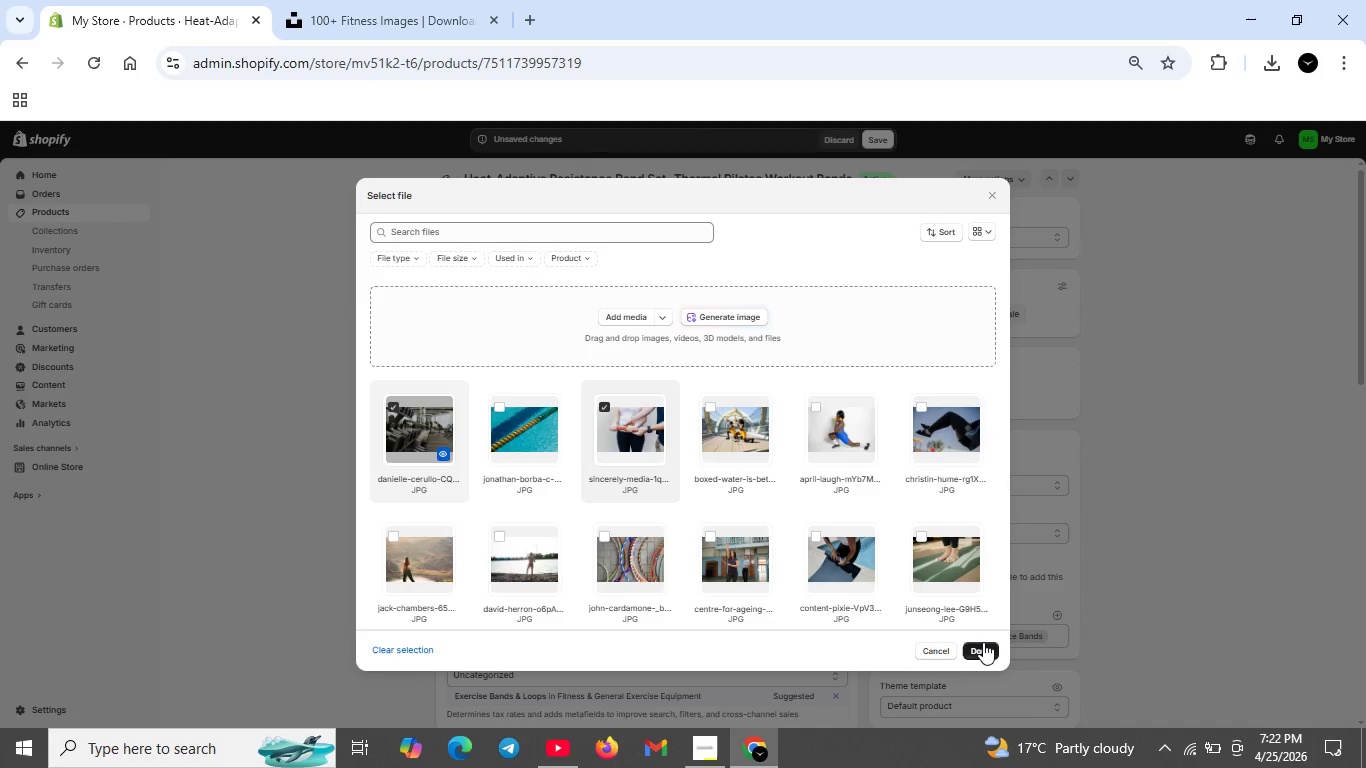 
left_click([983, 642])
 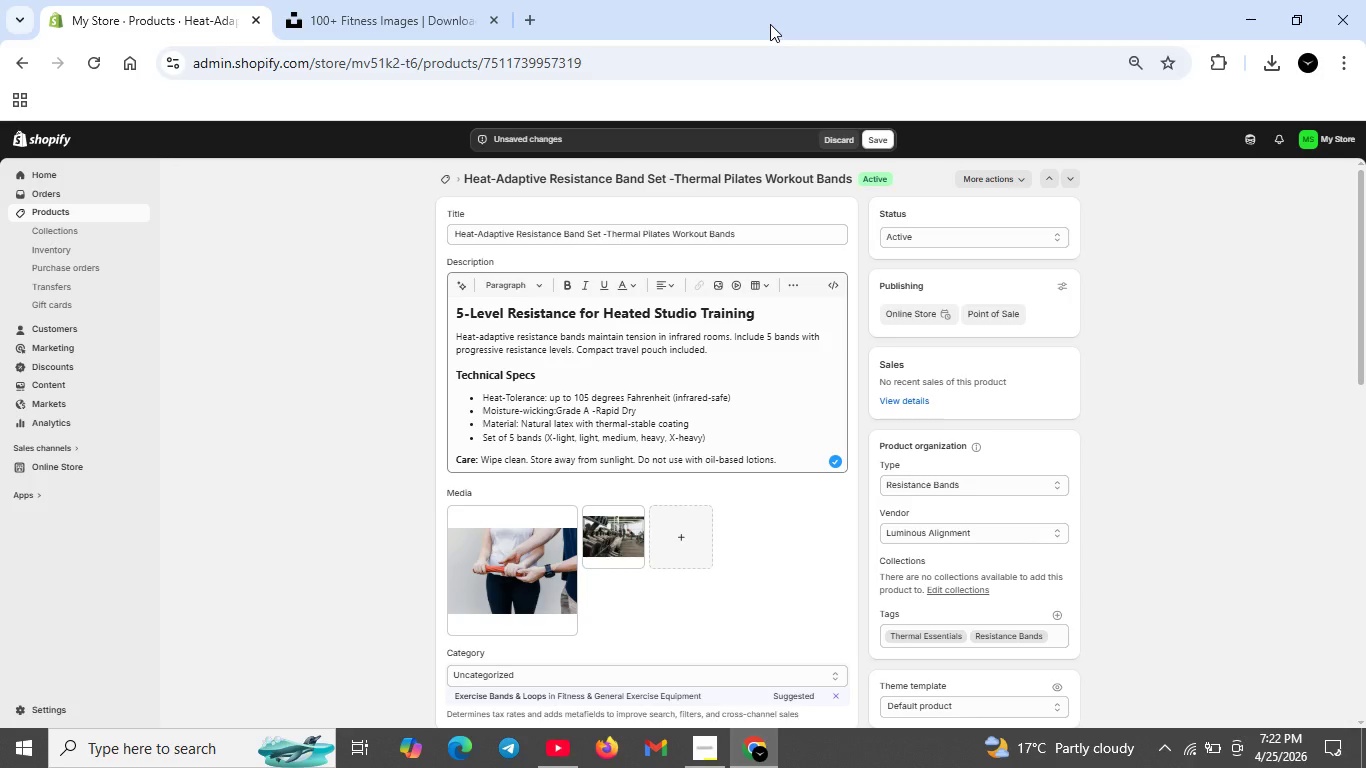 
wait(8.59)
 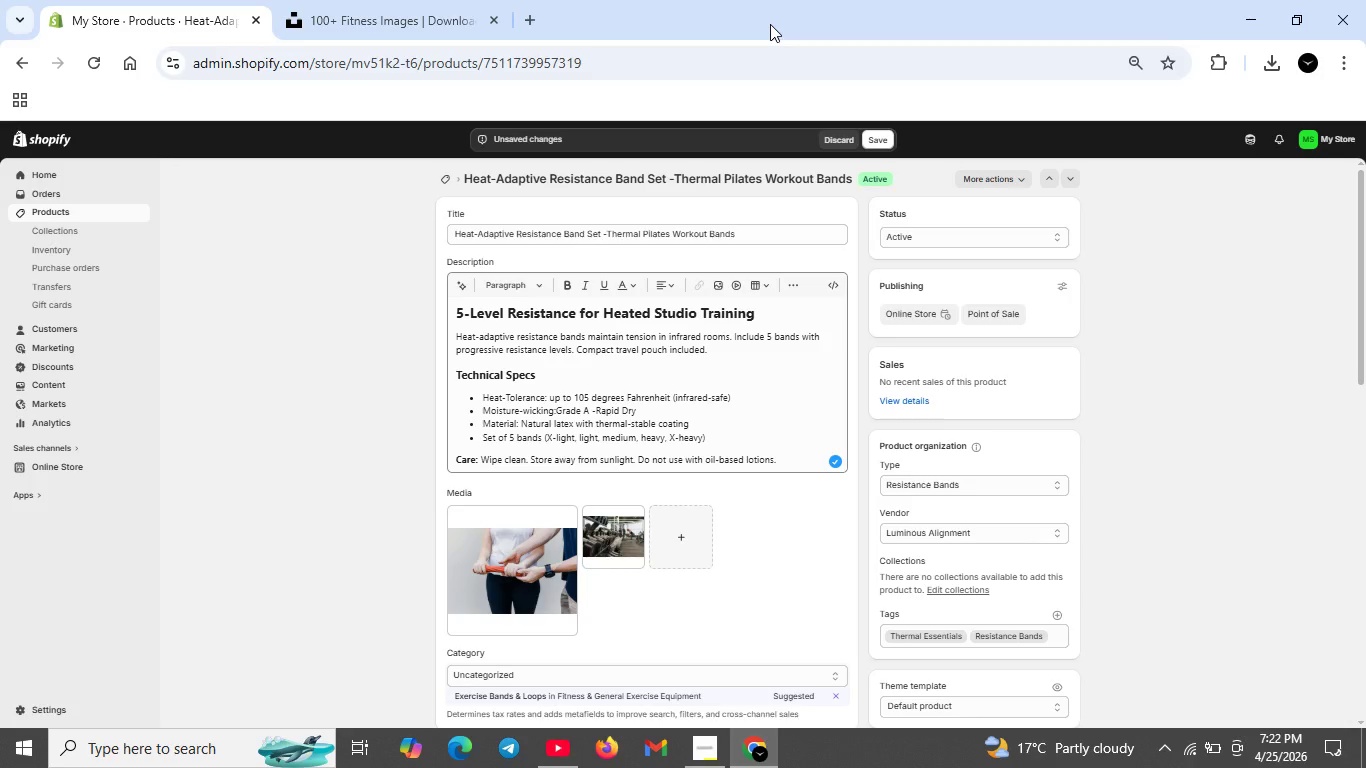 
scroll: coordinate [470, 384], scroll_direction: down, amount: 21.0
 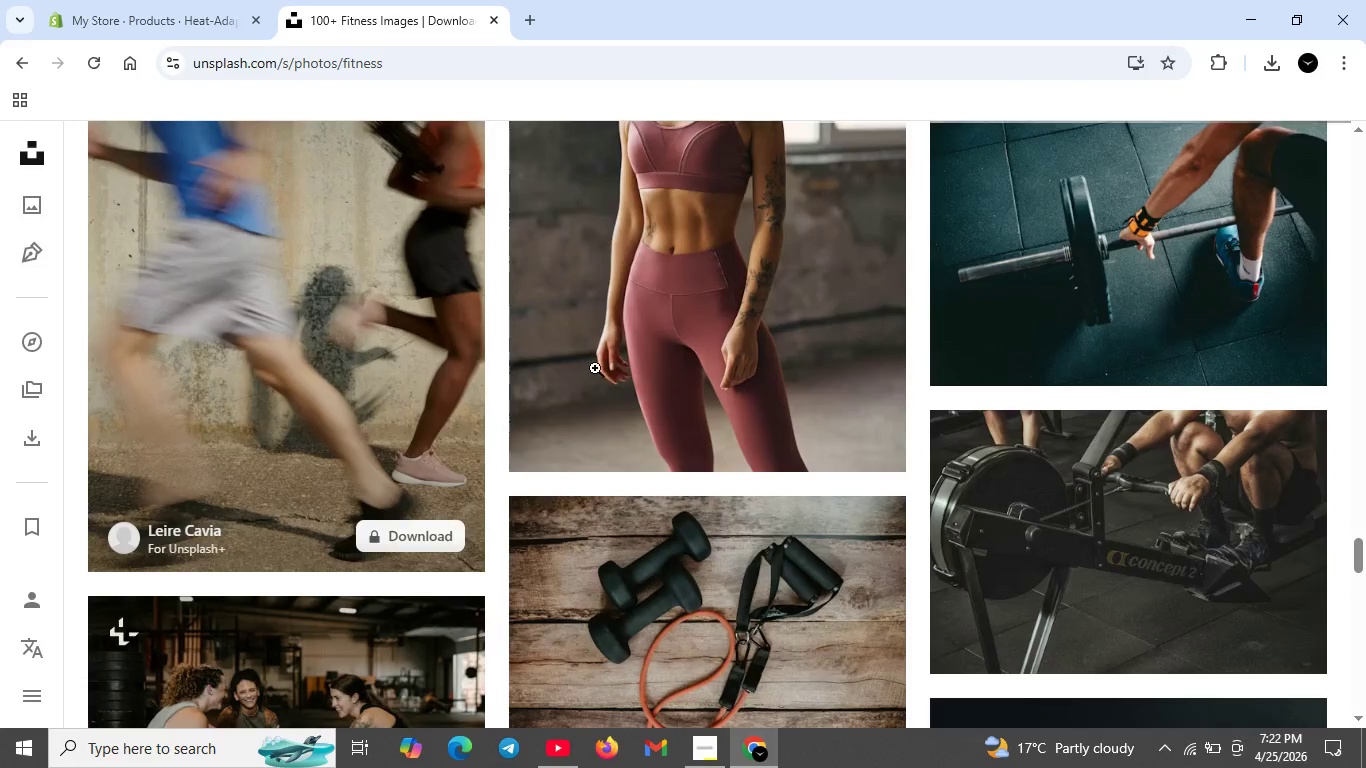 
scroll: coordinate [597, 439], scroll_direction: down, amount: 5.0
 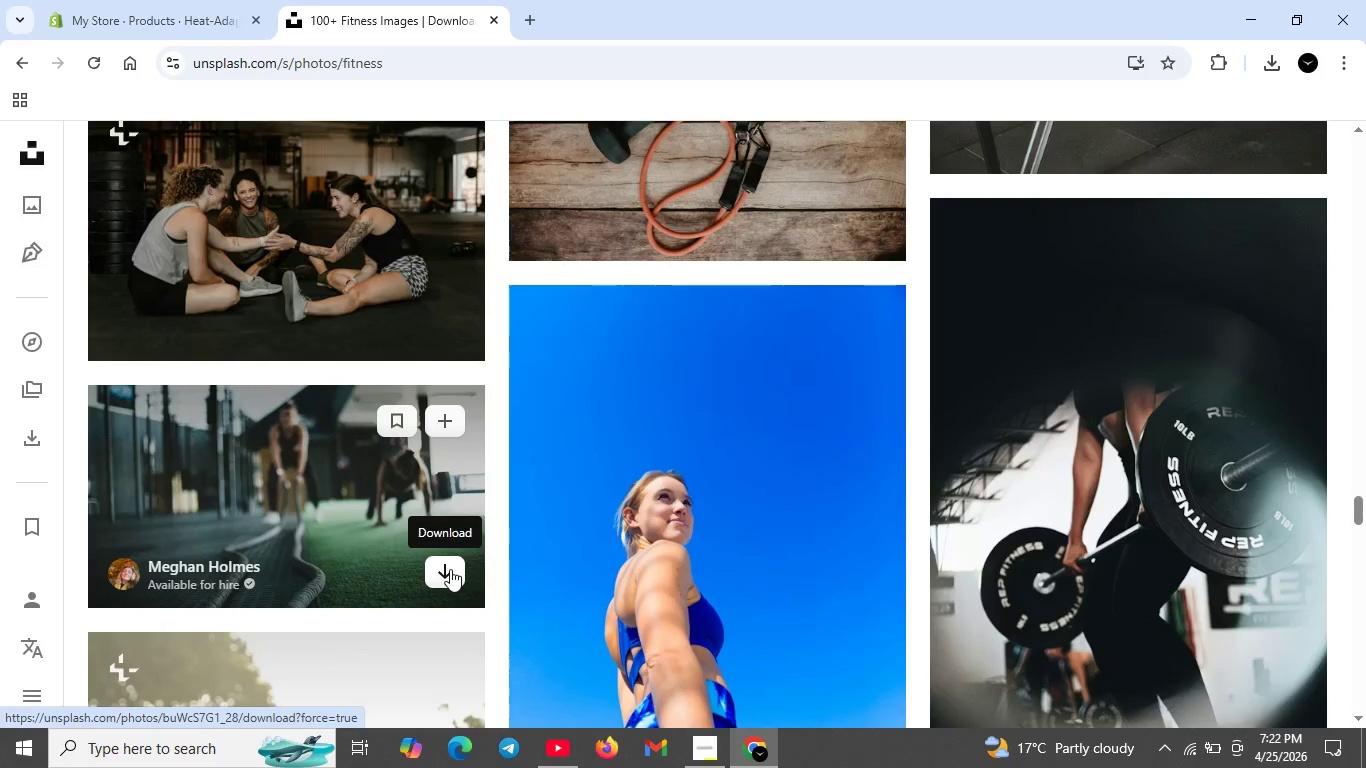 
left_click([450, 569])
 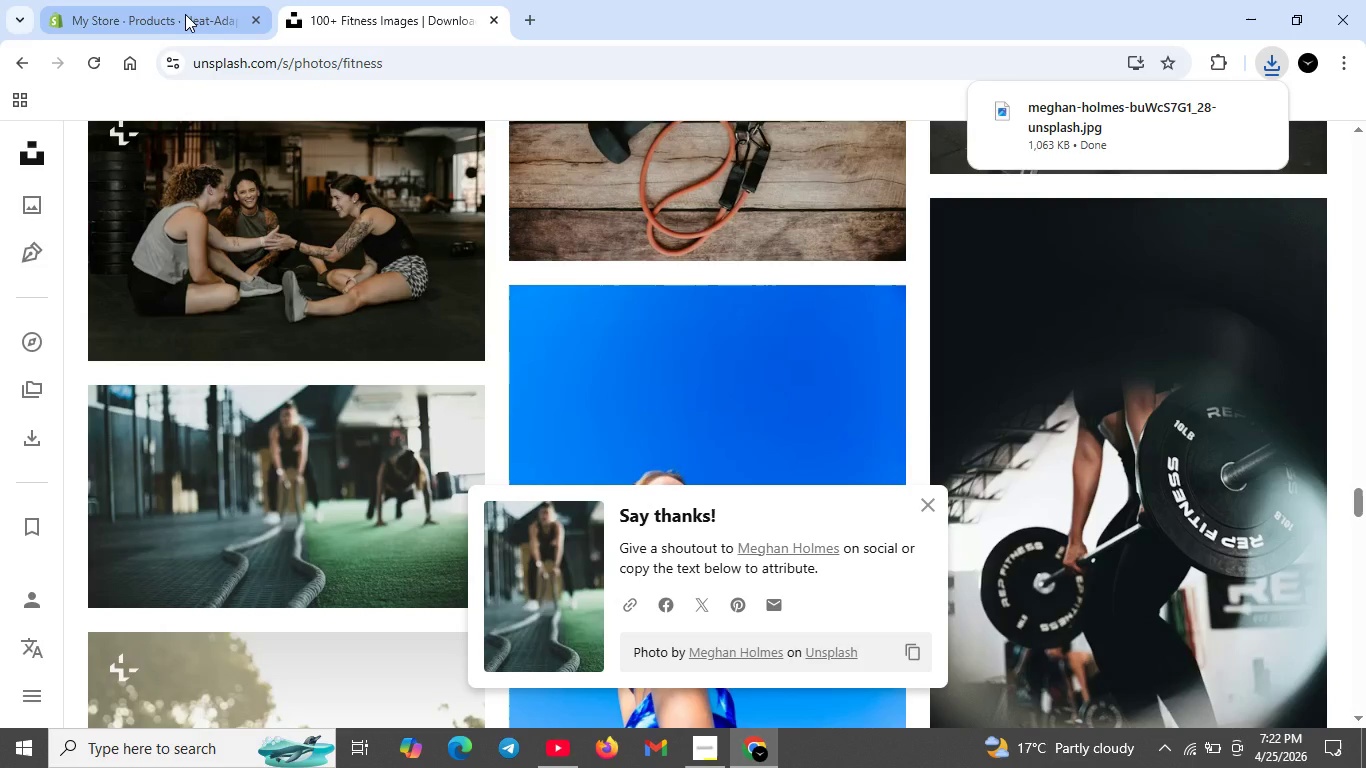 
left_click([185, 14])
 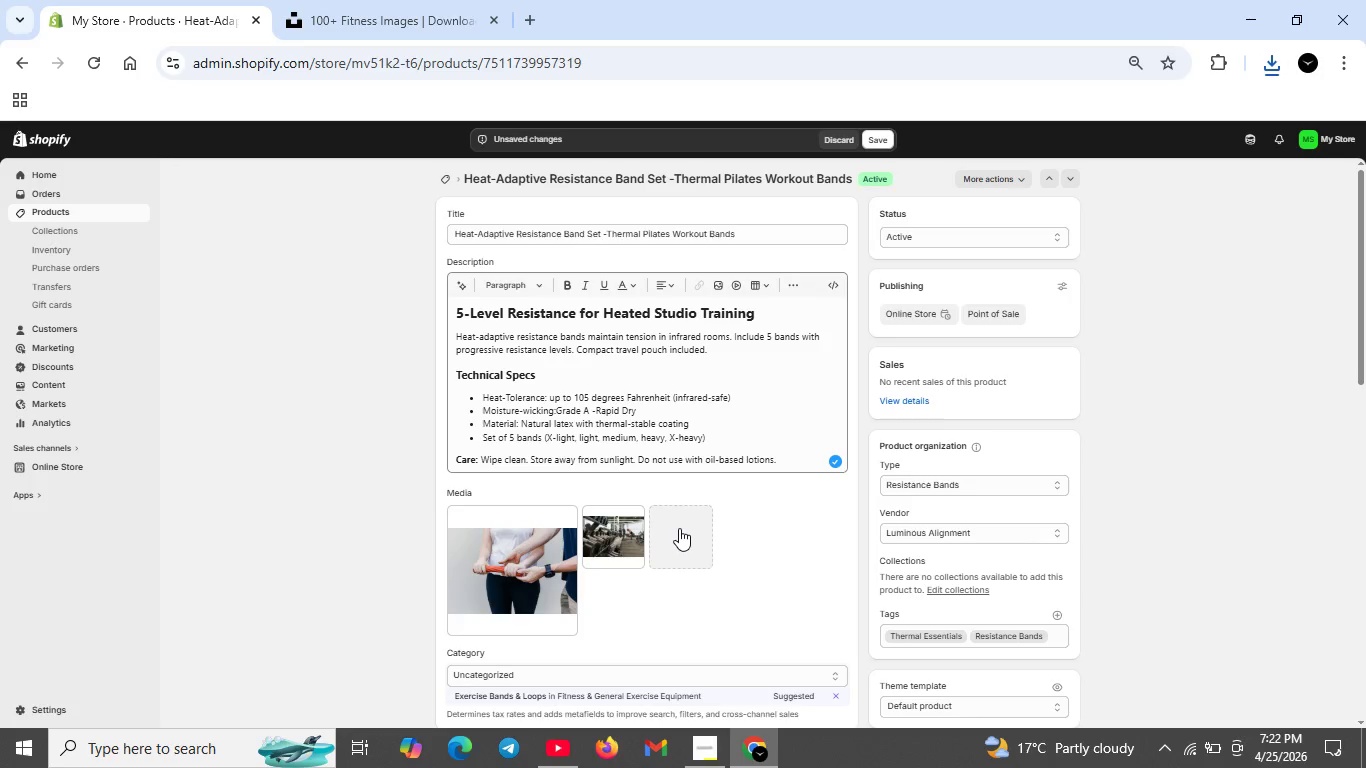 
left_click([679, 527])
 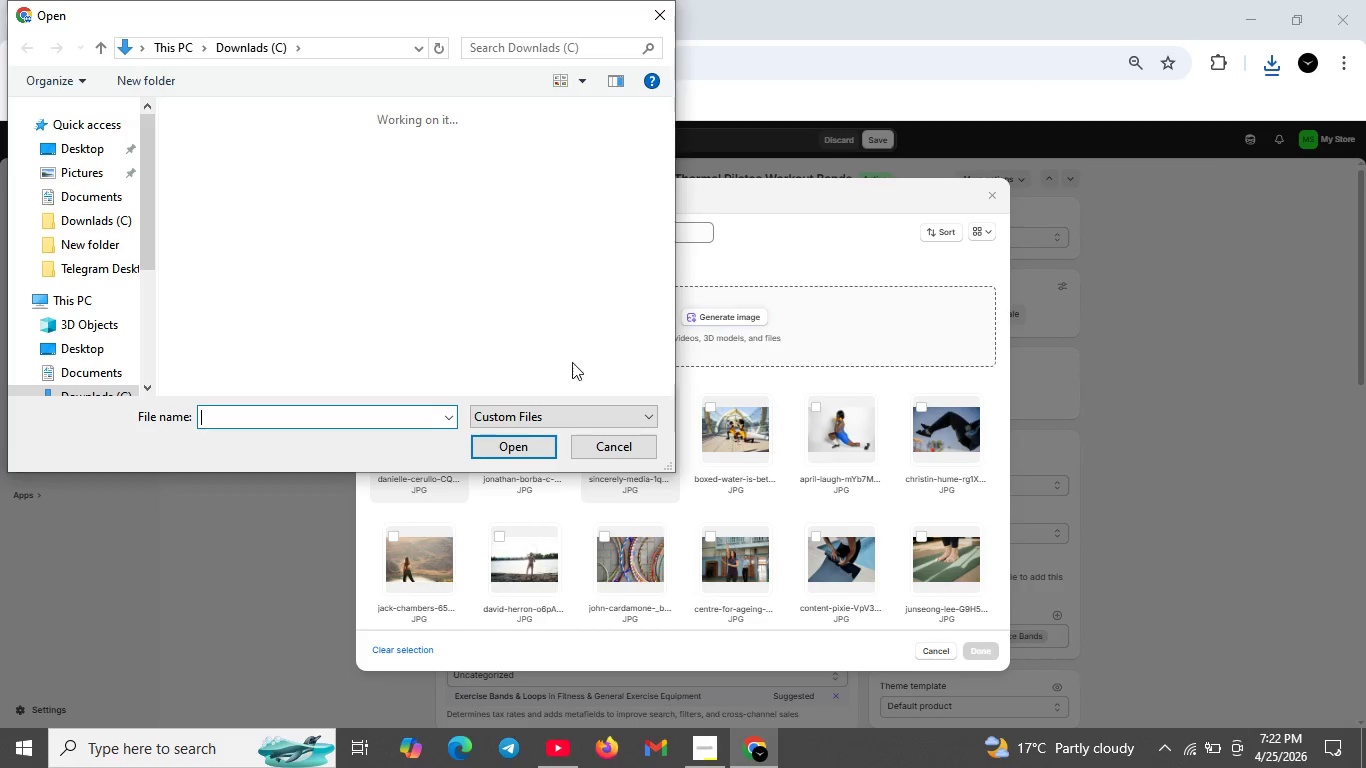 
wait(5.19)
 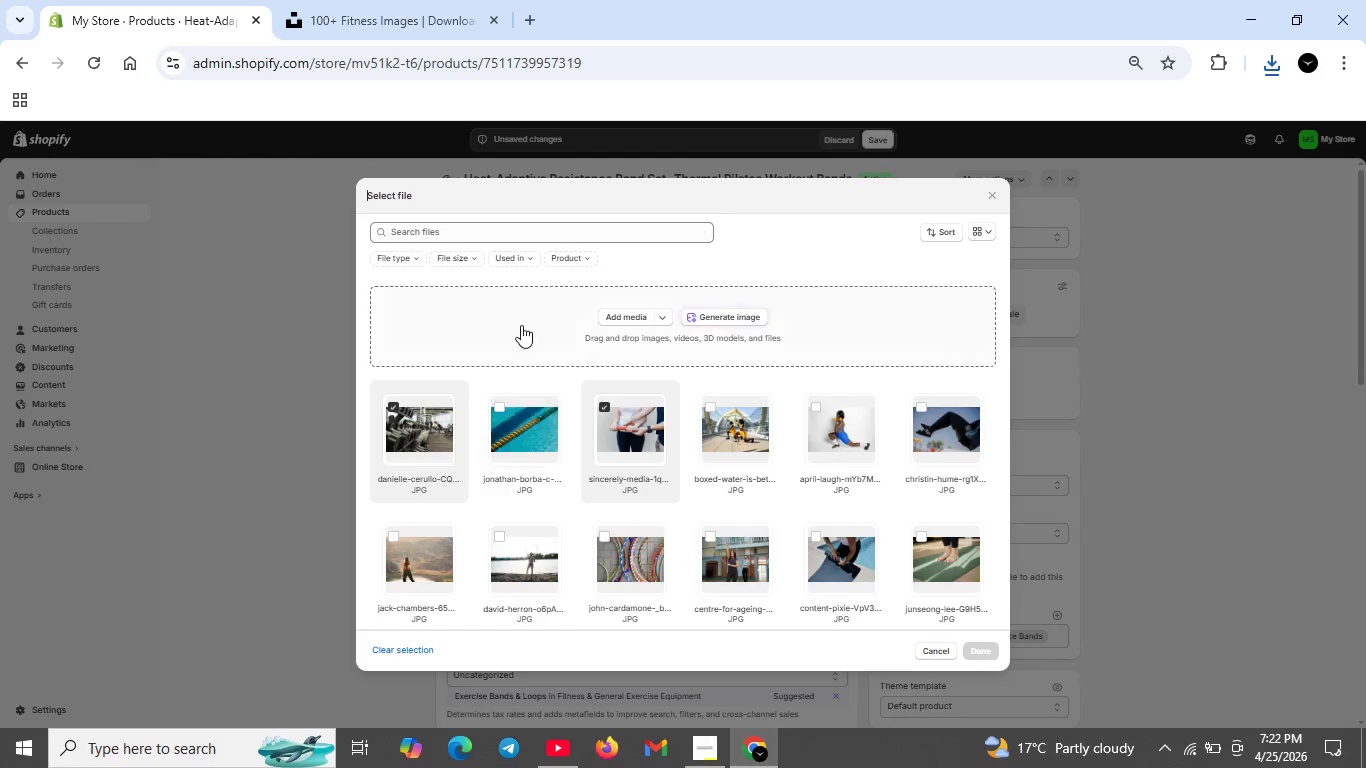 
type(mr)
key(Backspace)
type(e)
 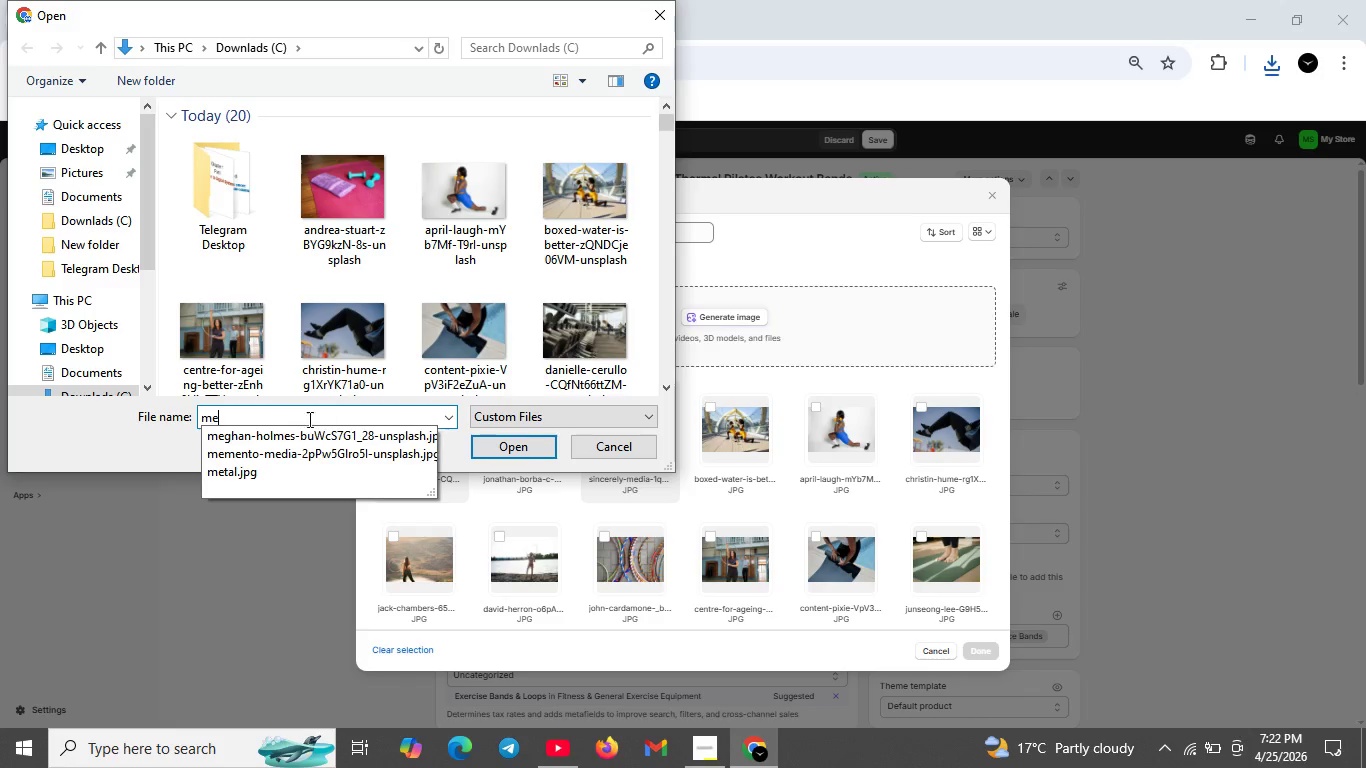 
left_click([279, 437])
 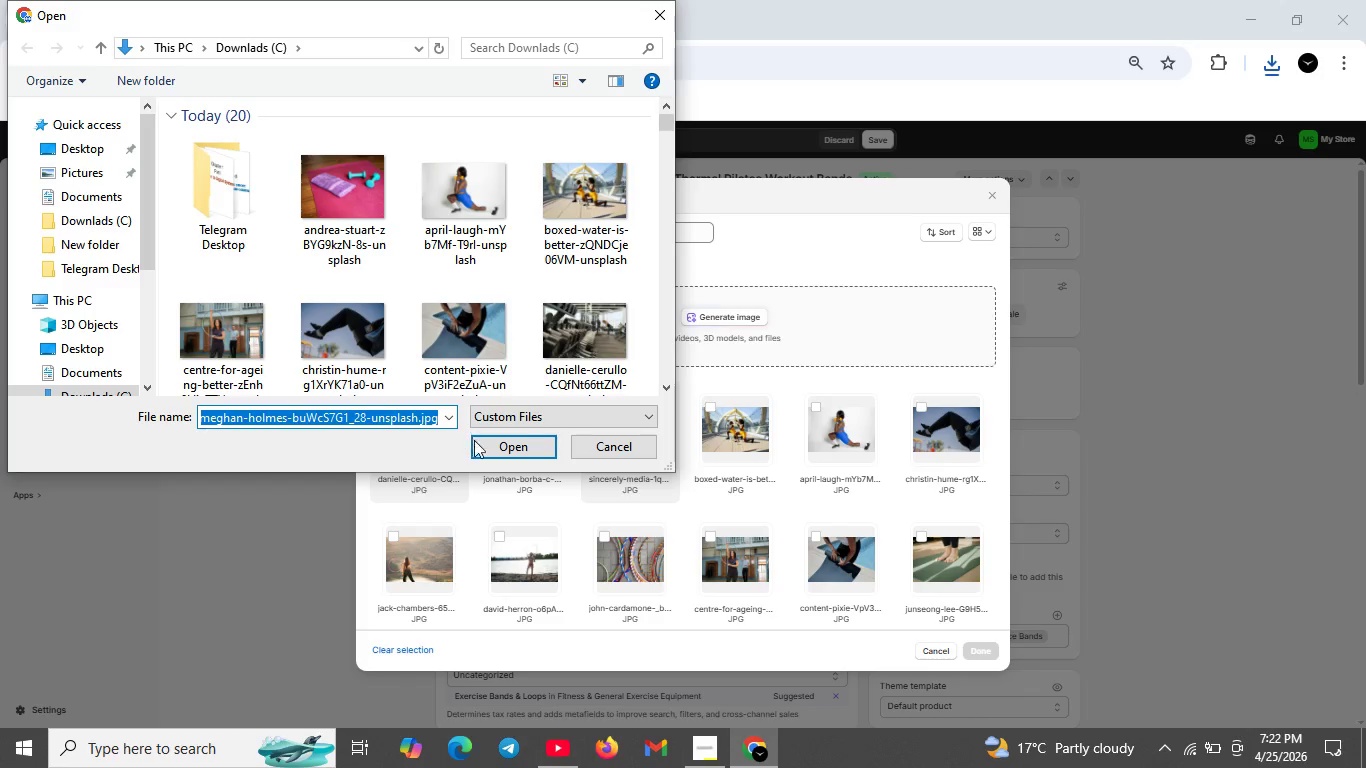 
left_click([495, 449])
 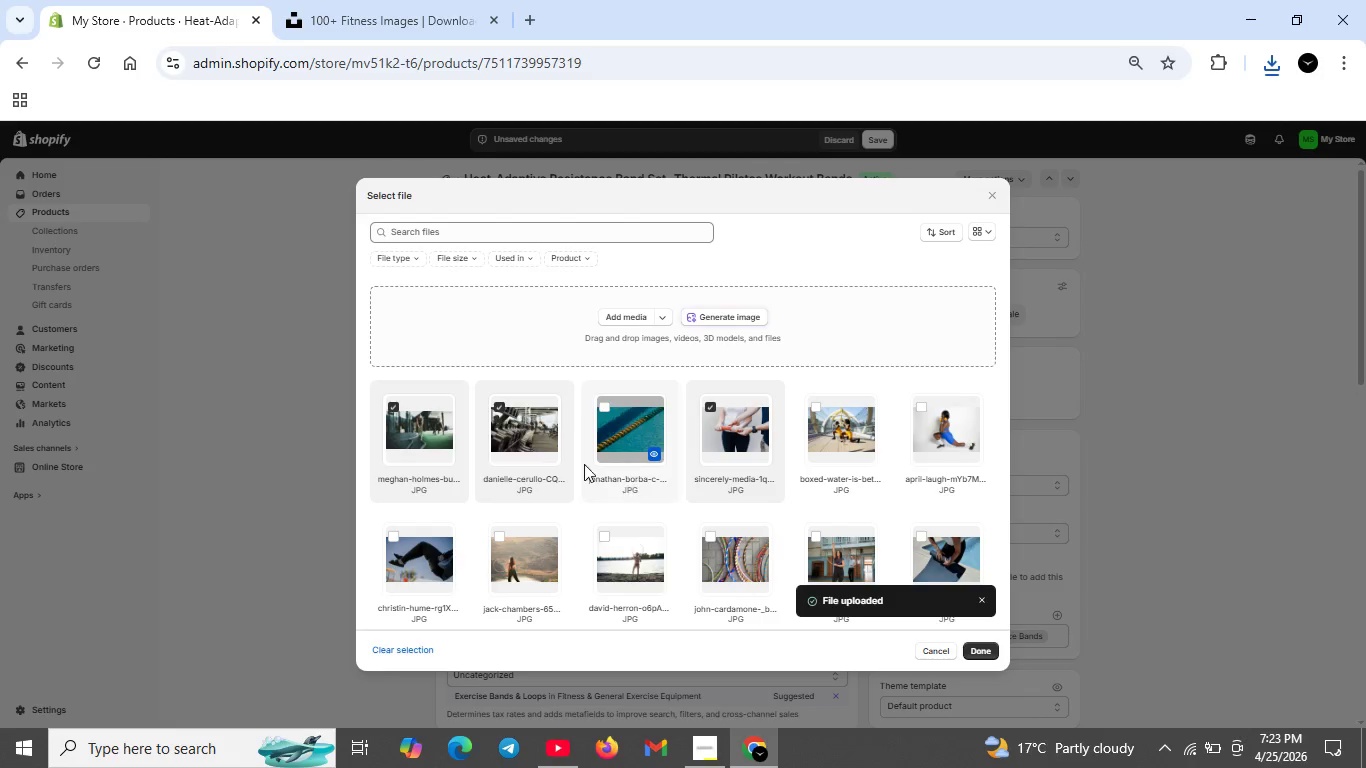 
wait(37.91)
 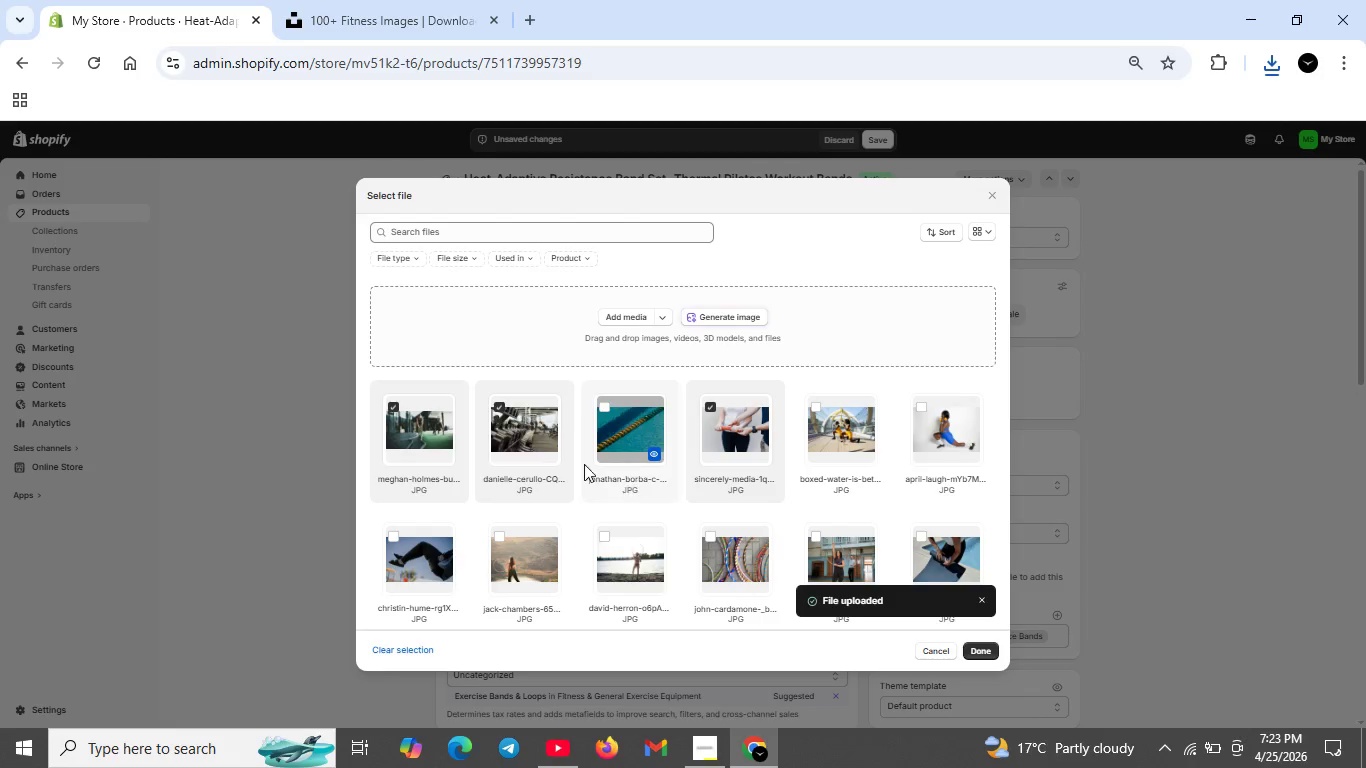 
left_click([991, 650])
 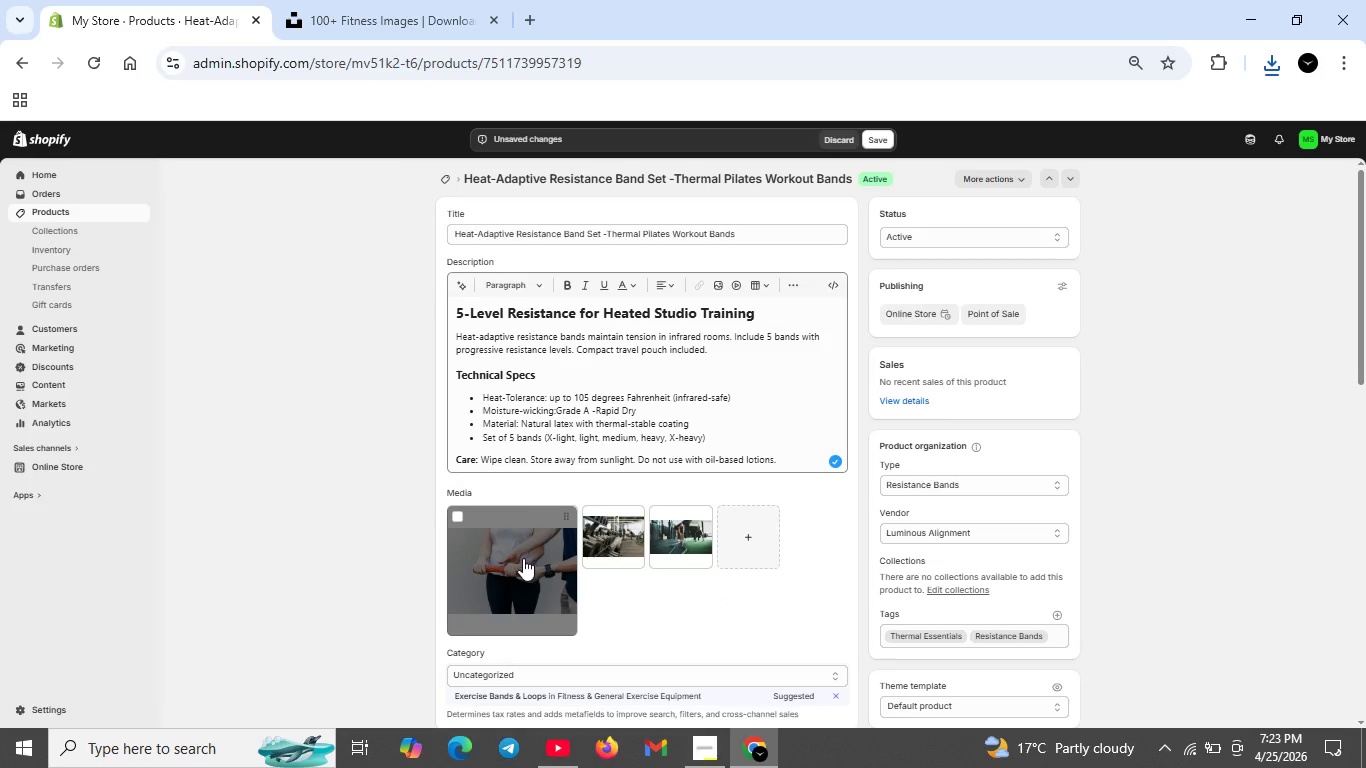 
double_click([523, 558])
 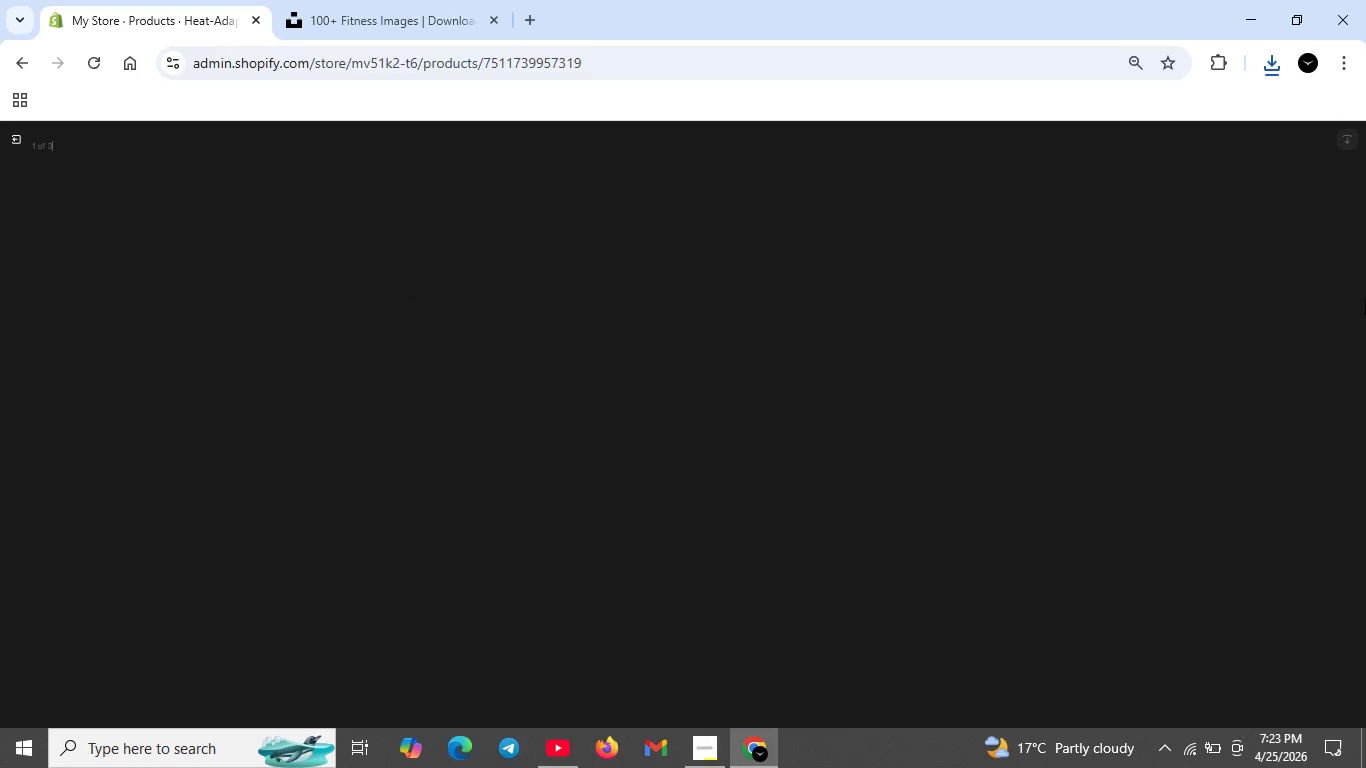 
wait(8.74)
 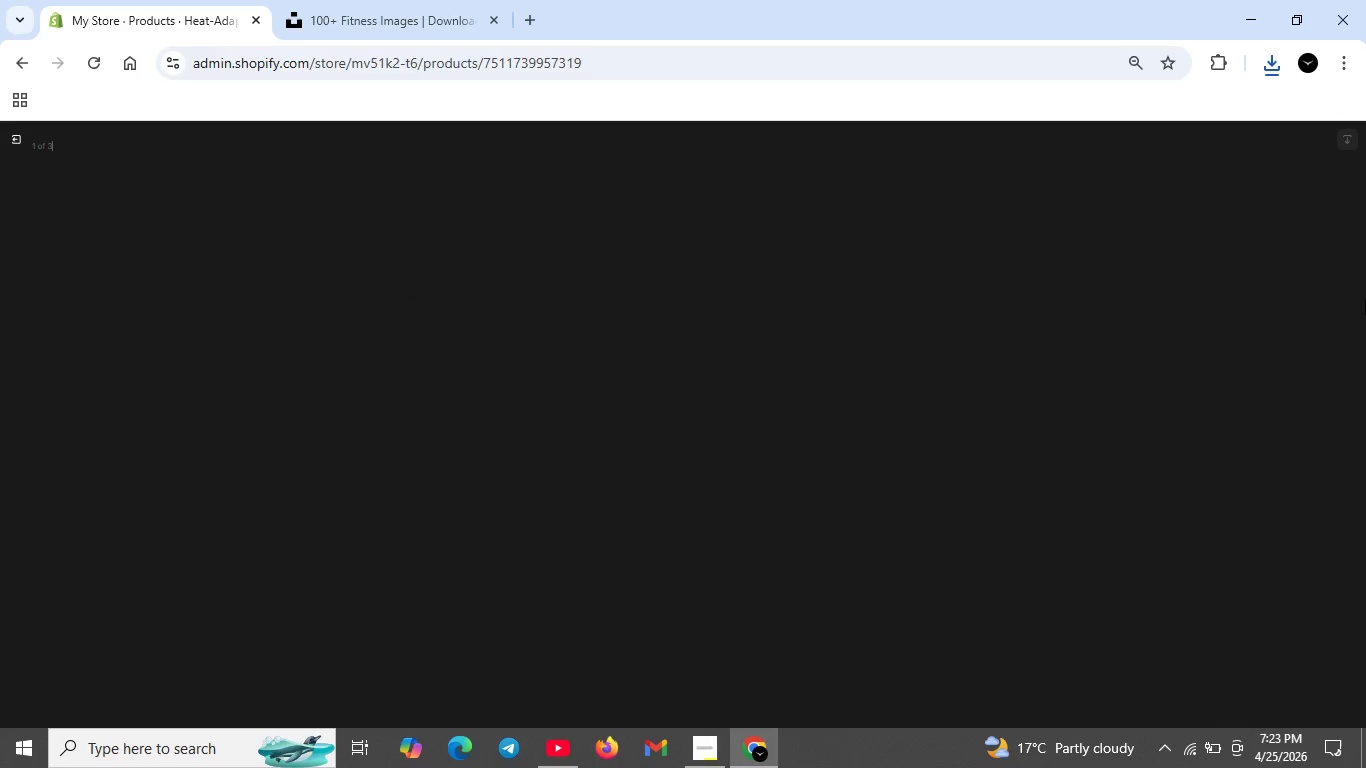 
scroll: coordinate [1197, 236], scroll_direction: up, amount: 2.0
 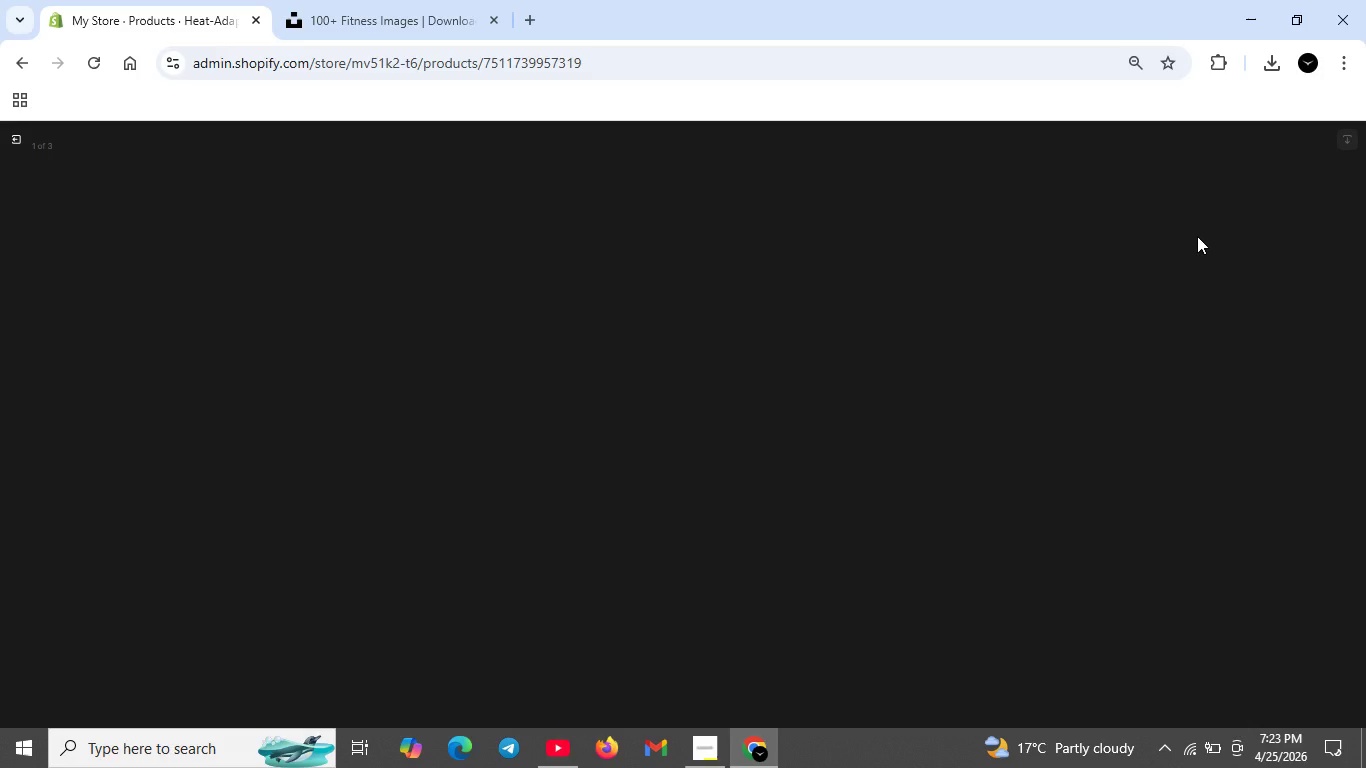 
wait(8.97)
 